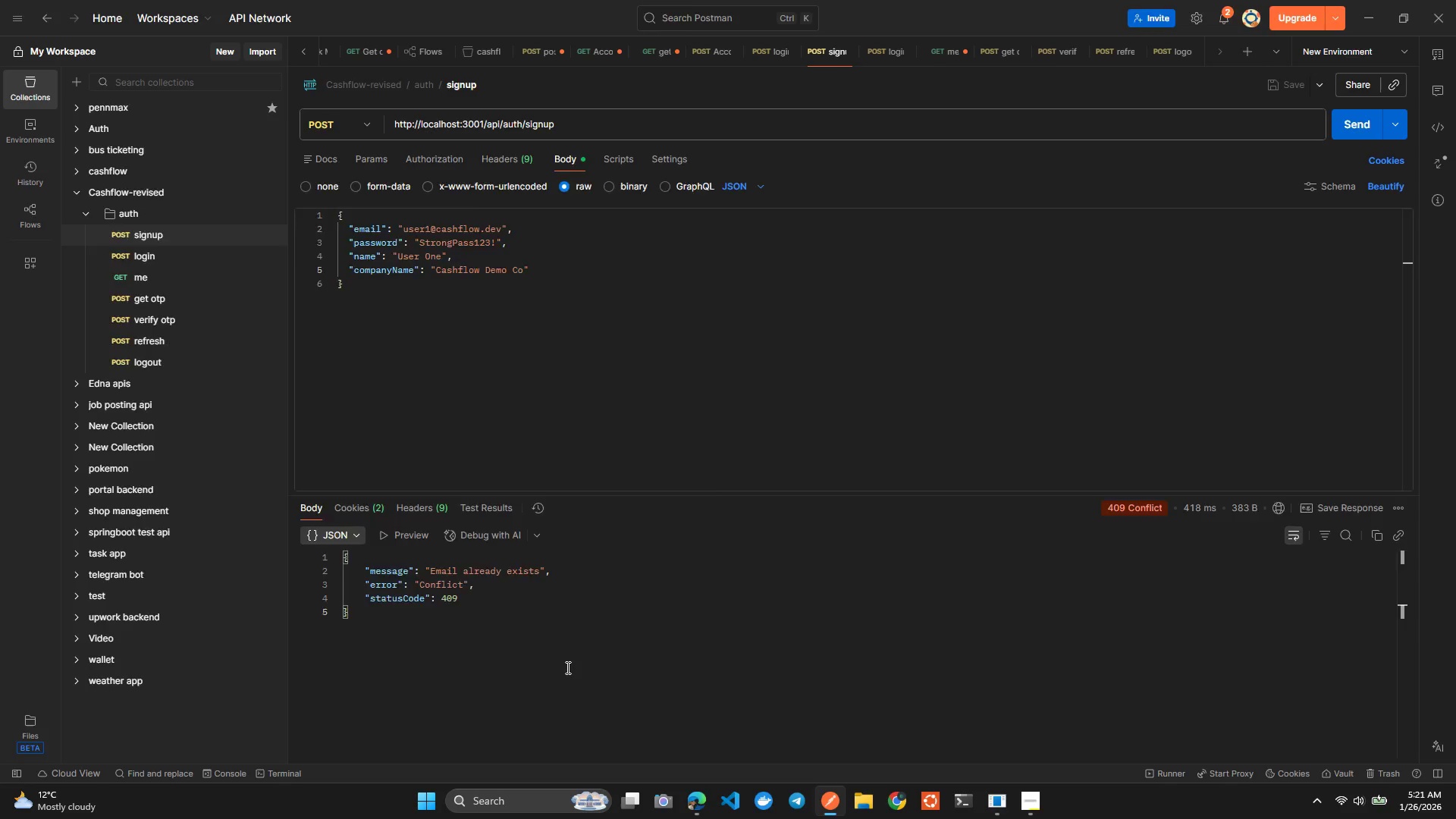 
key(Alt+Tab)
 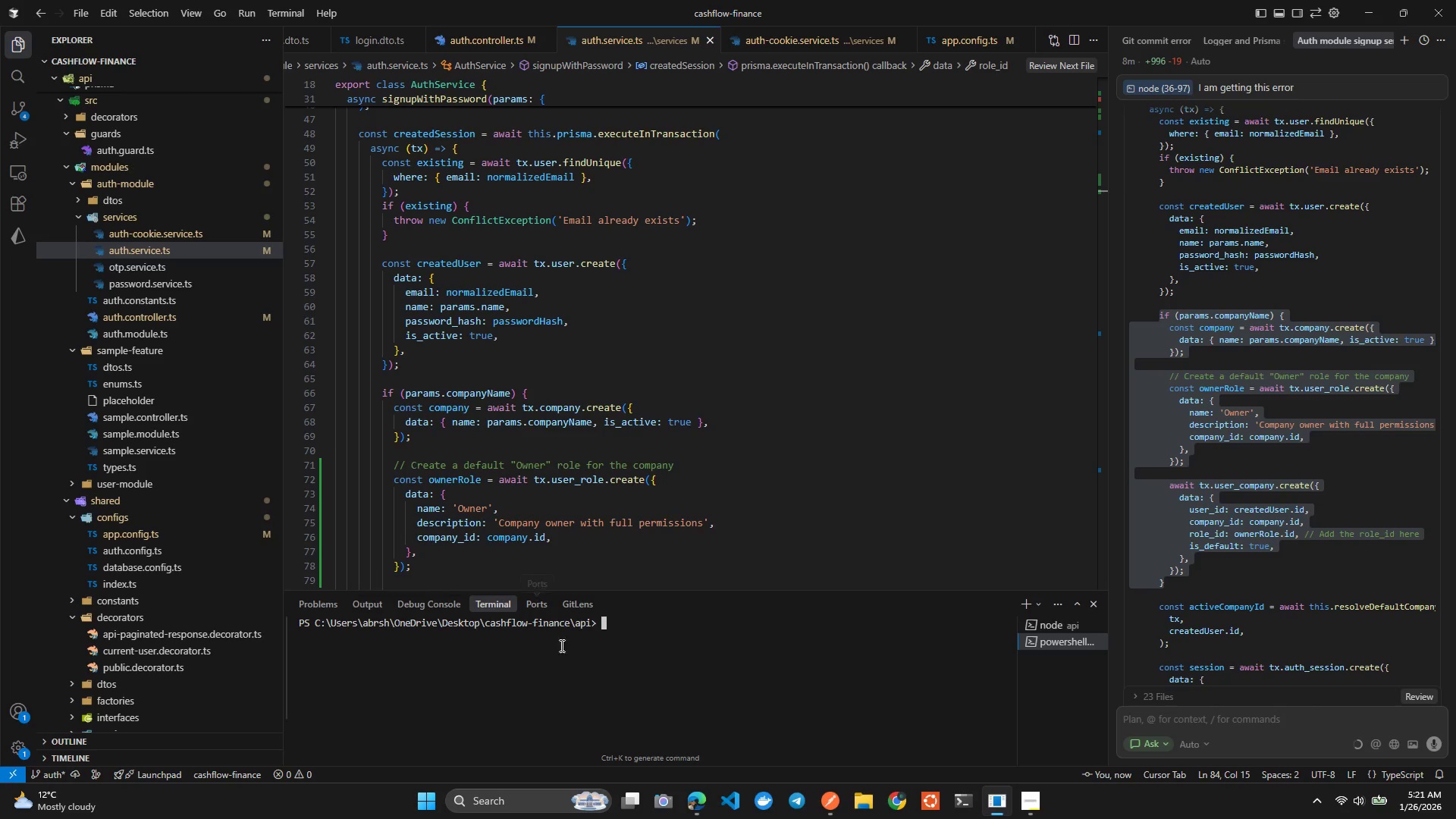 
left_click([586, 673])
 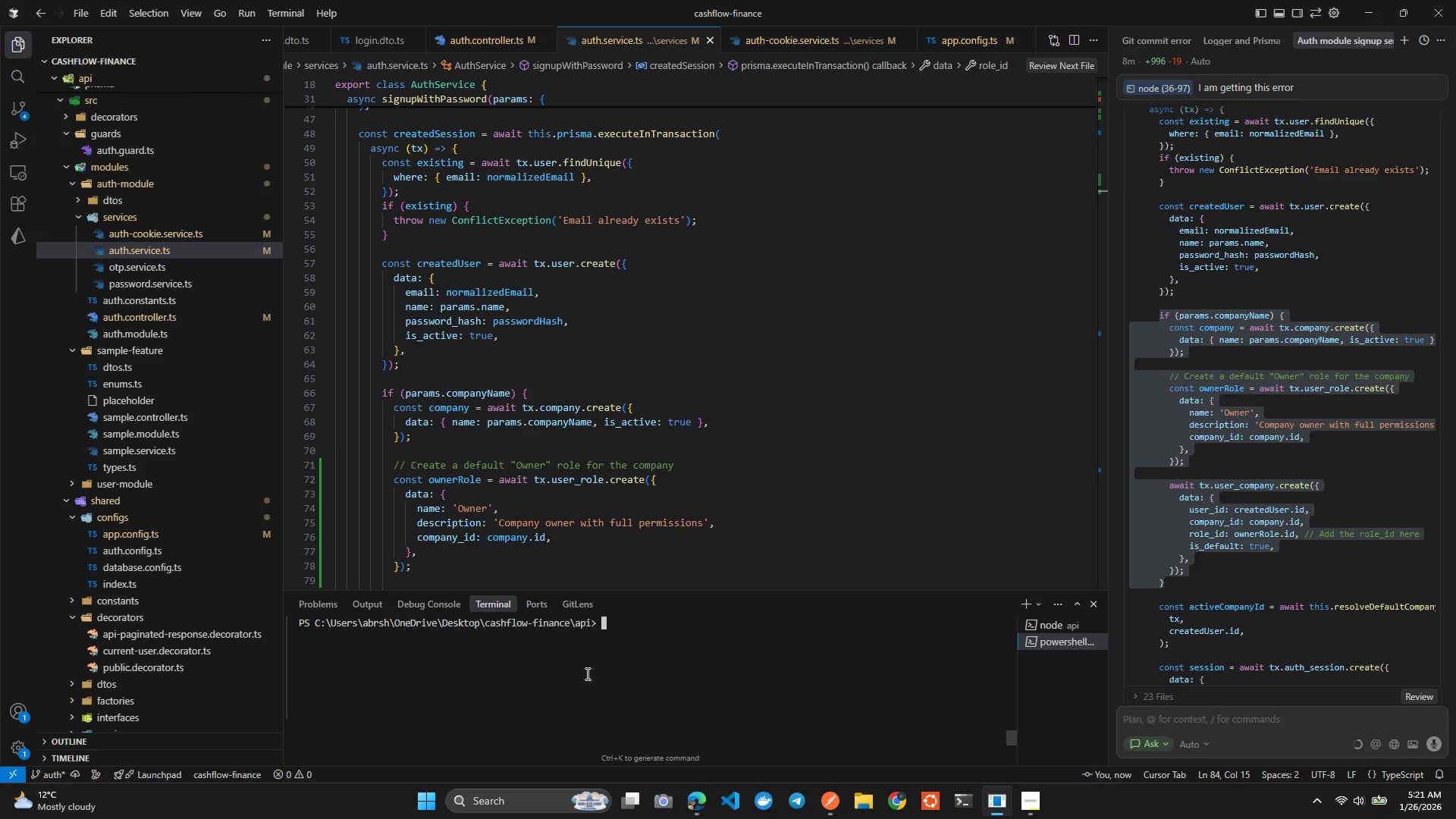 
key(ArrowUp)
 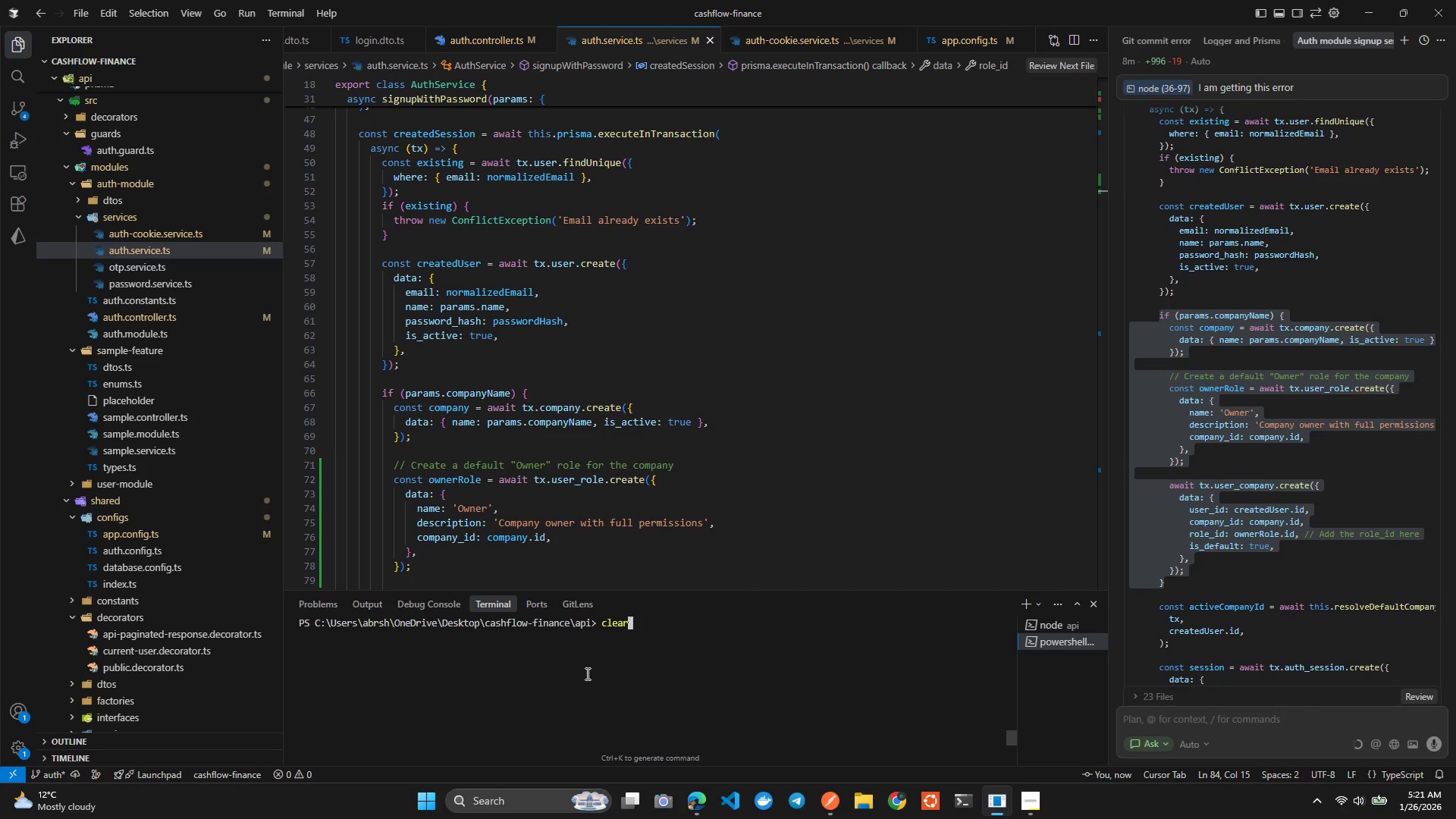 
key(ArrowUp)
 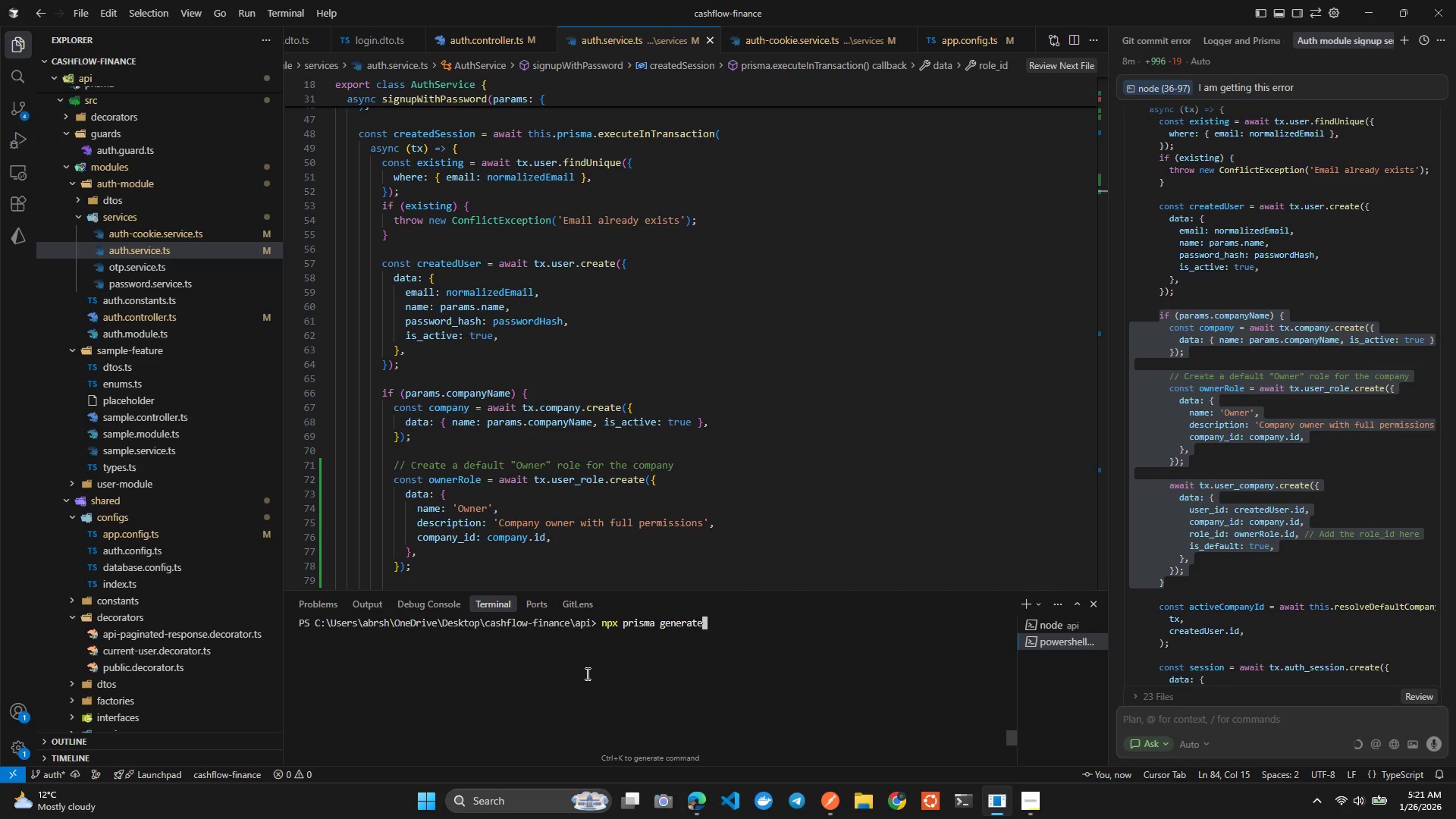 
key(ArrowUp)
 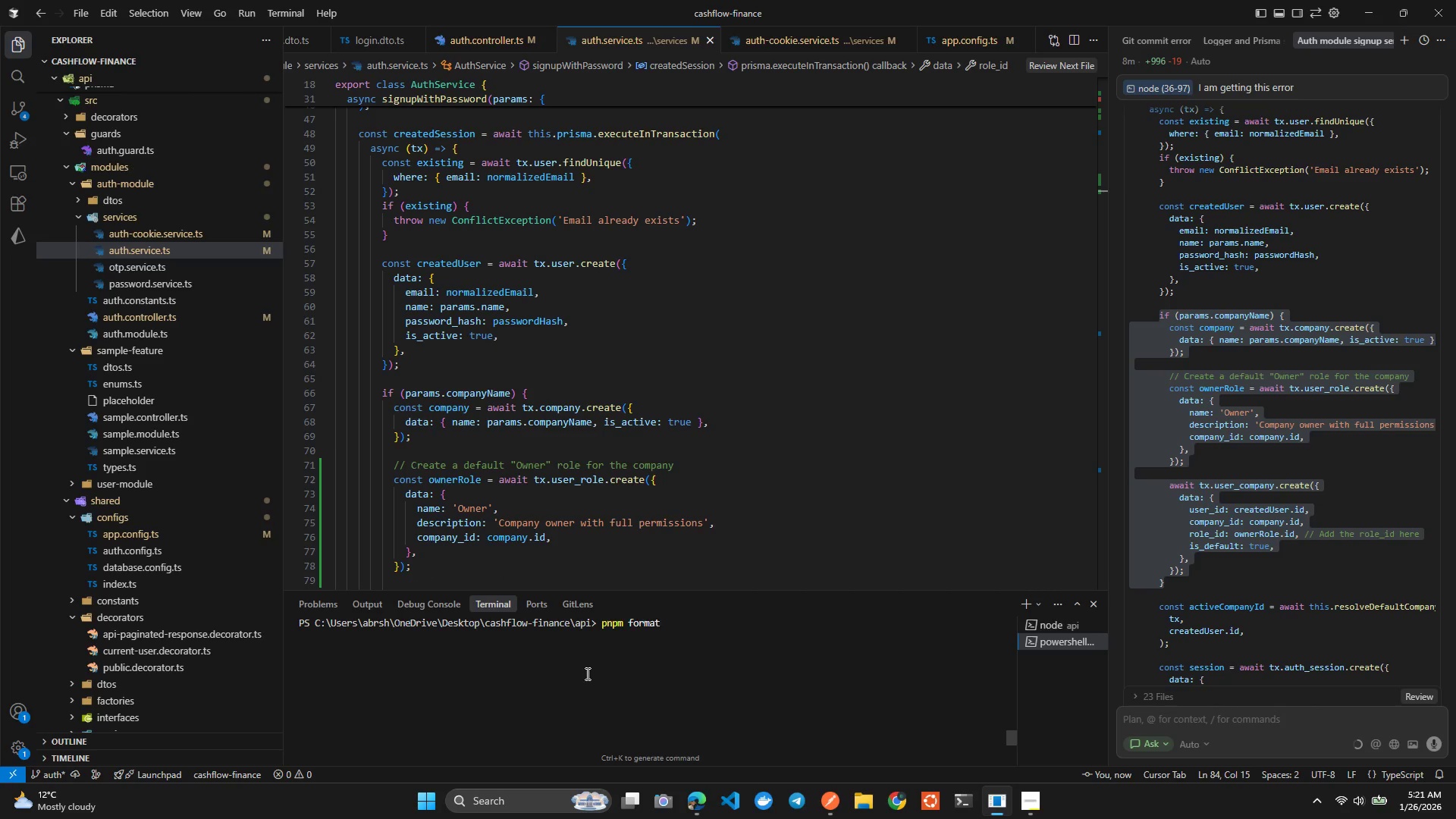 
key(ArrowDown)
 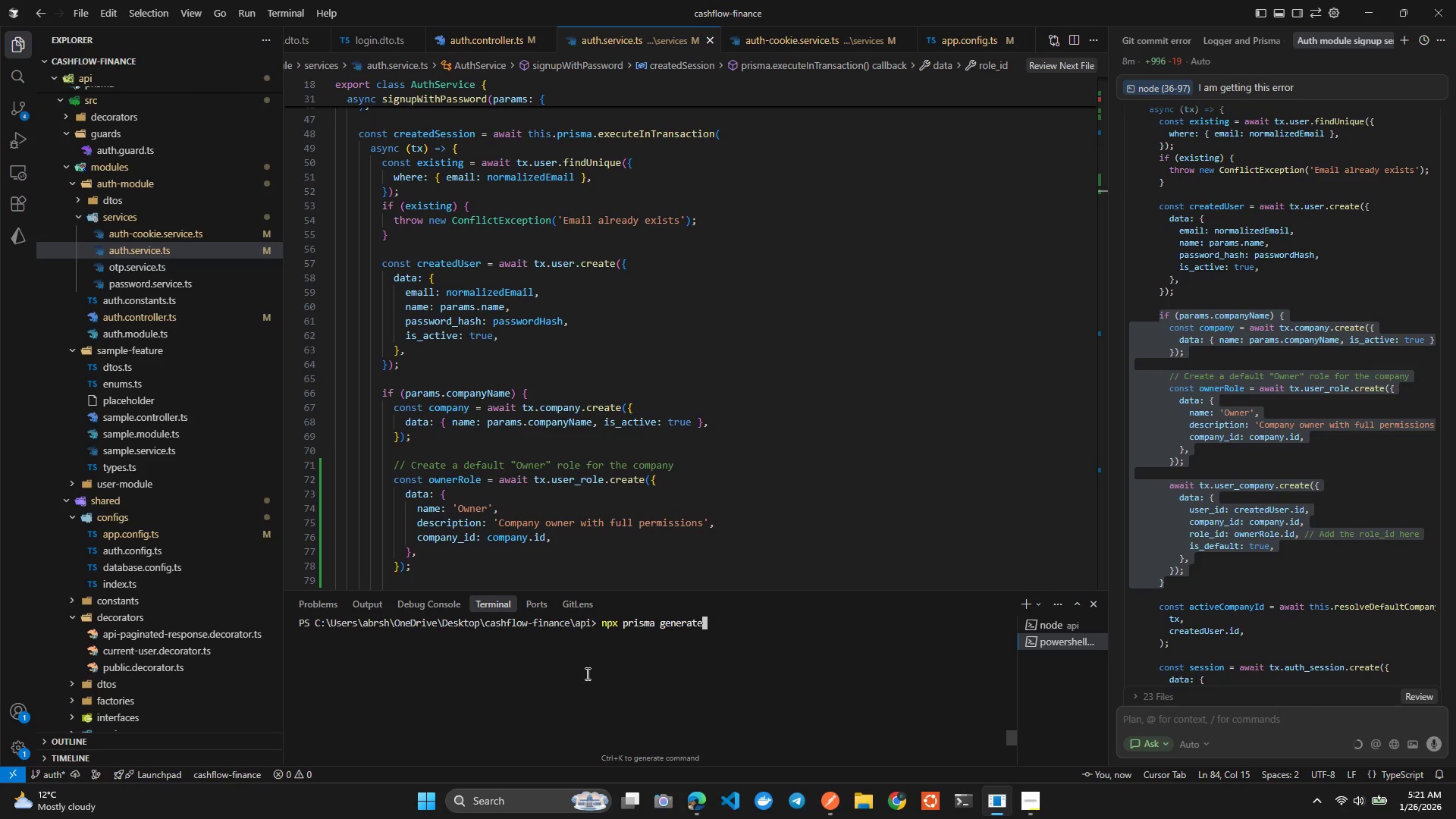 
hold_key(key=Backspace, duration=0.73)
 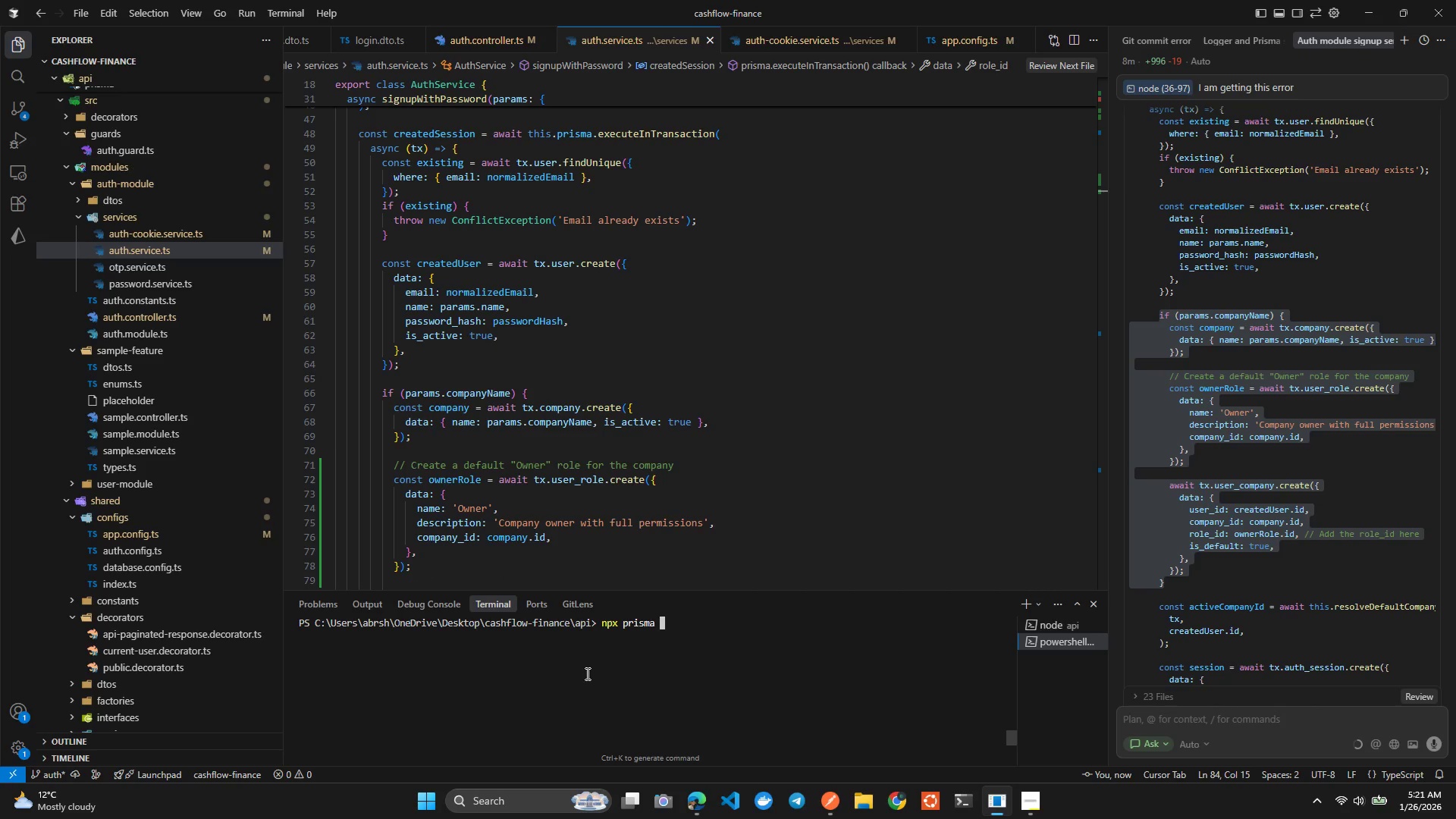 
type(migrate dev)
 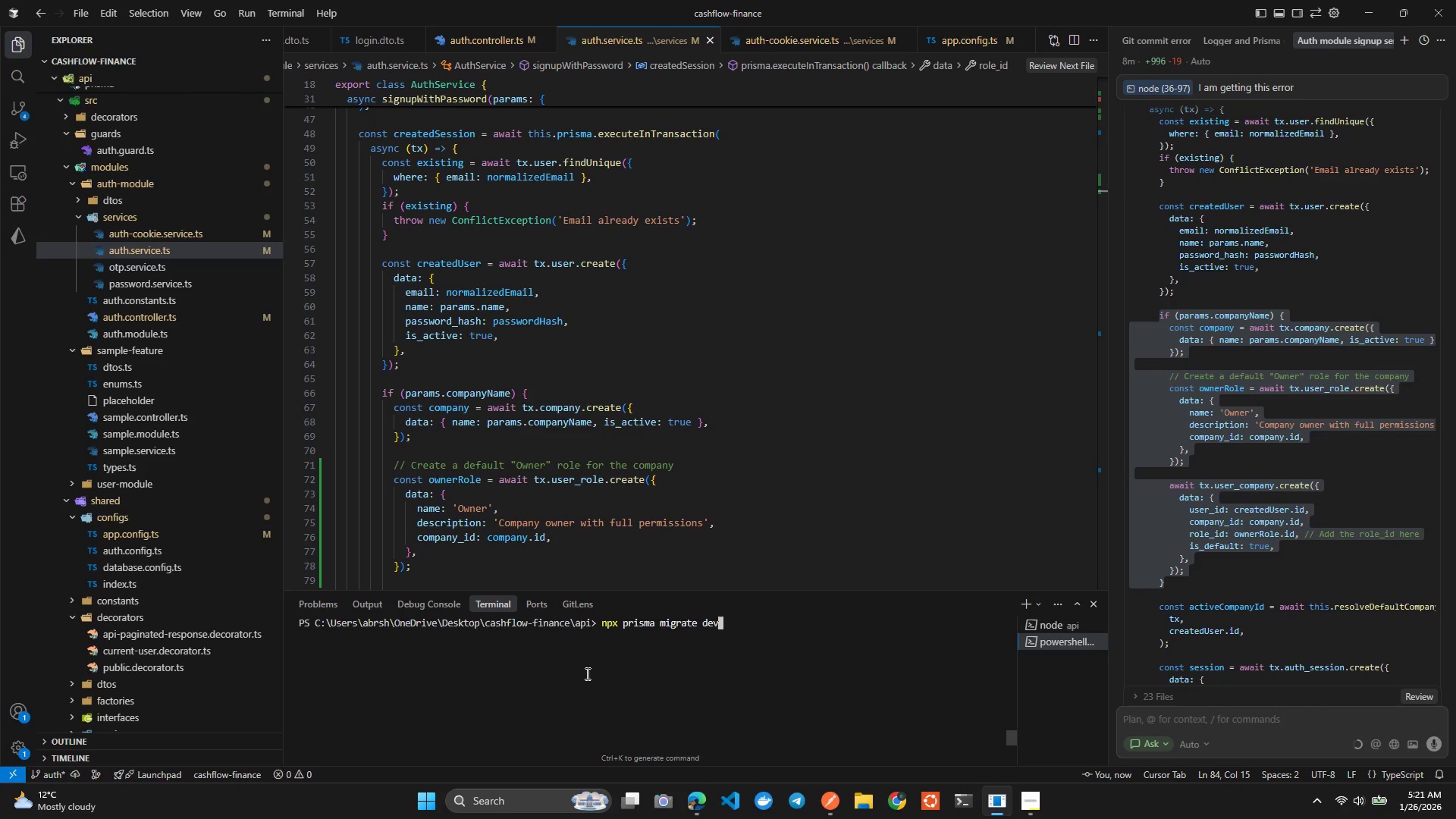 
key(Enter)
 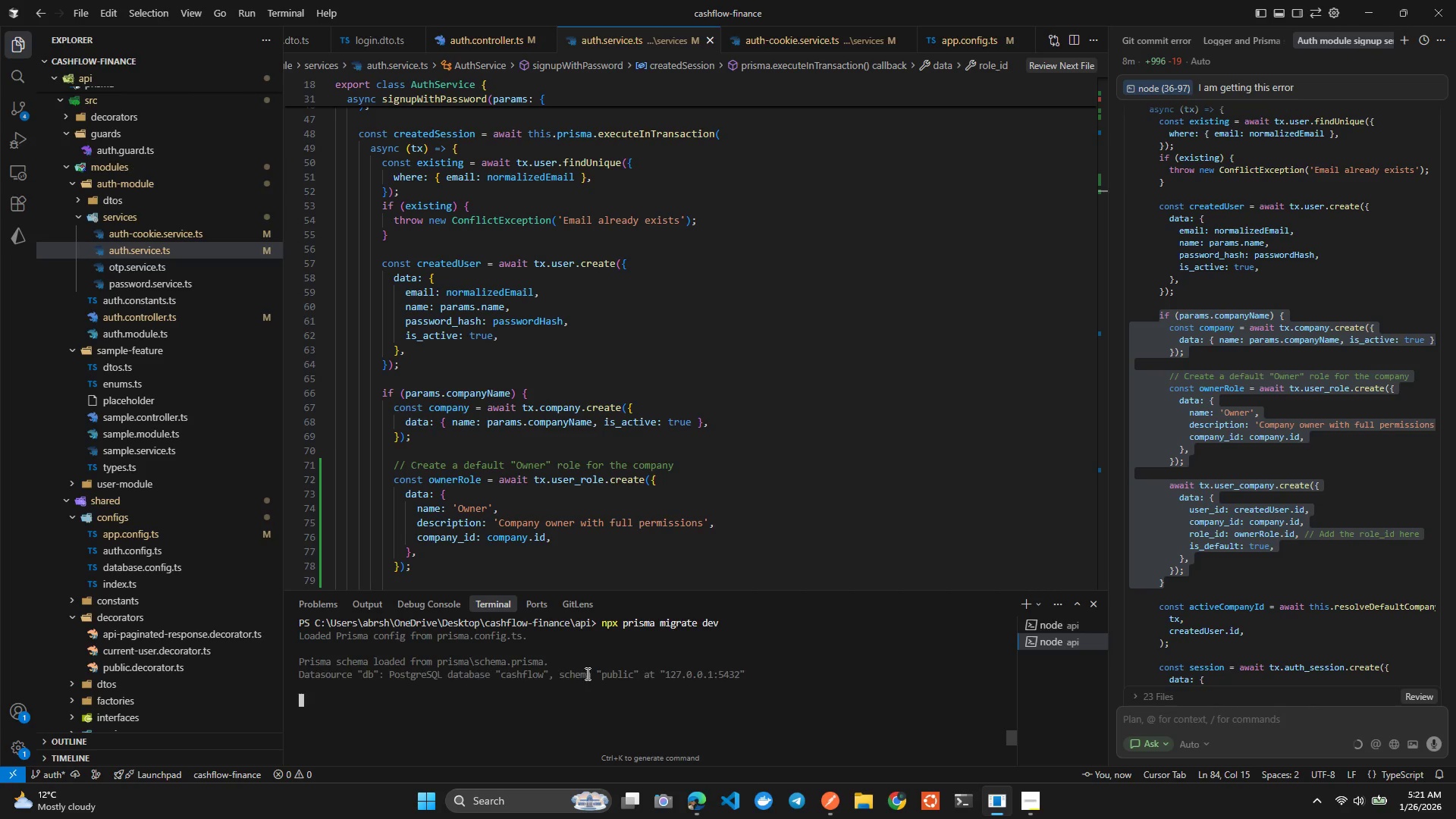 
wait(8.05)
 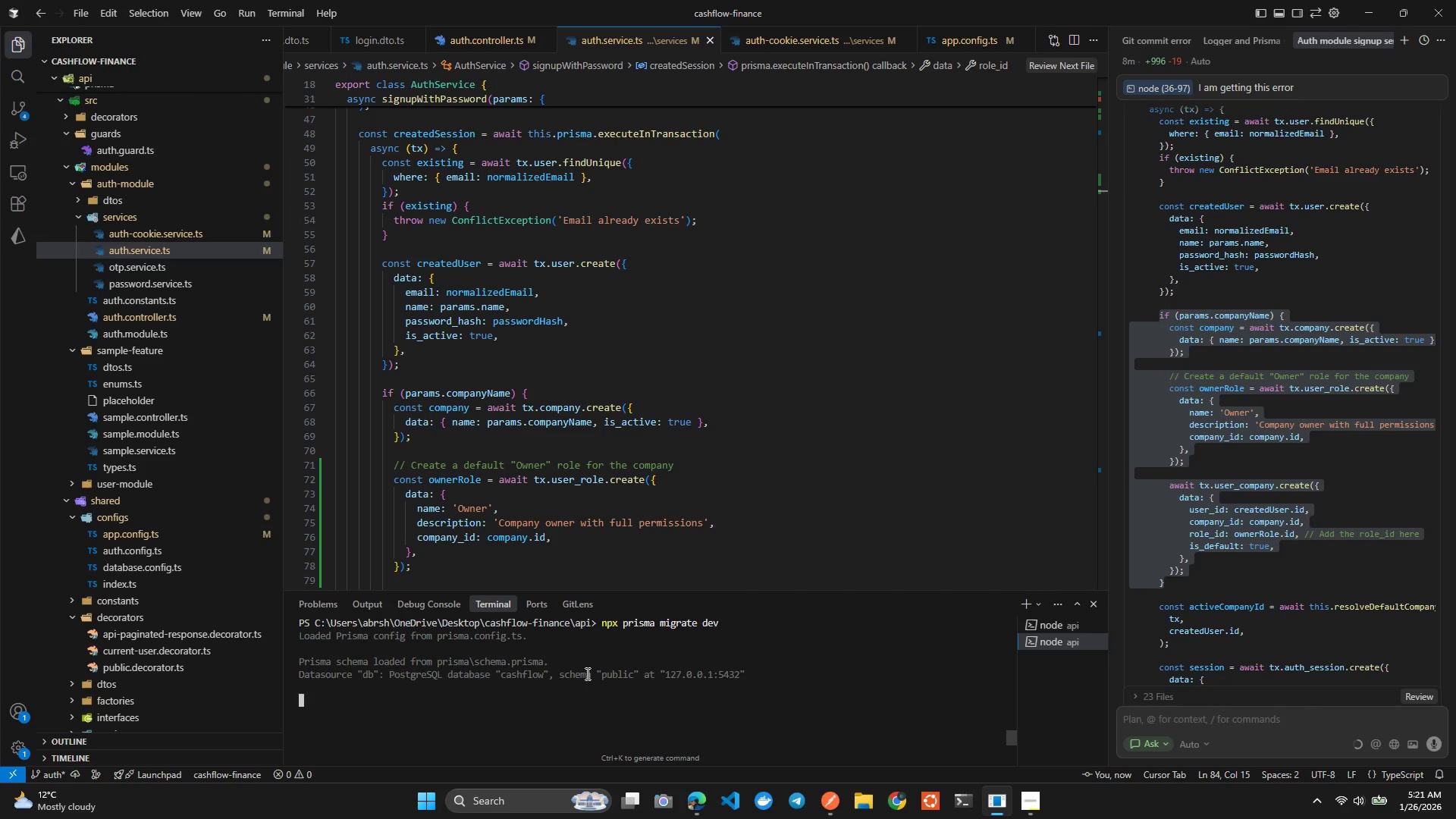 
left_click_drag(start_coordinate=[363, 714], to_coordinate=[469, 713])
 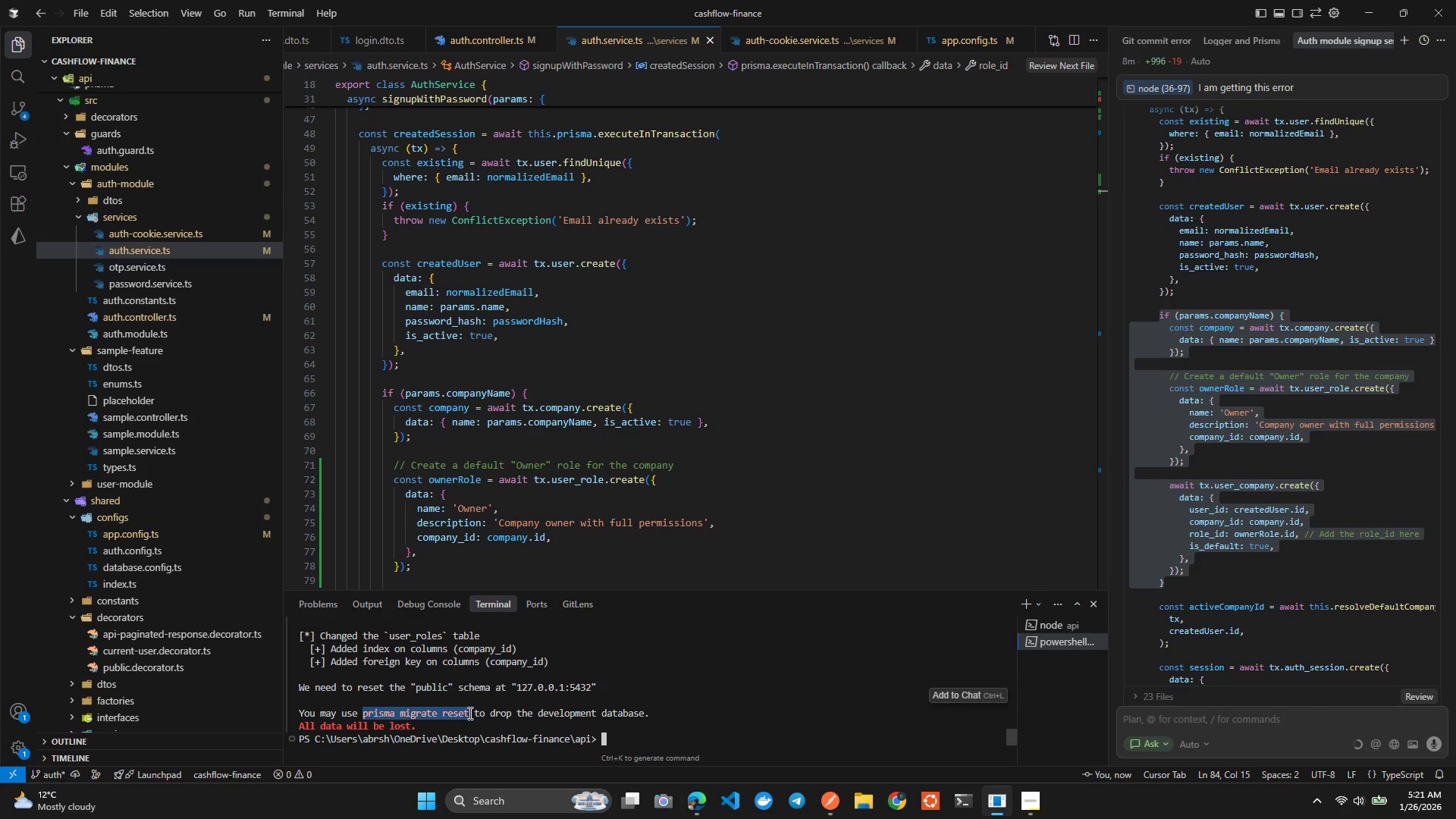 
key(Control+C)
 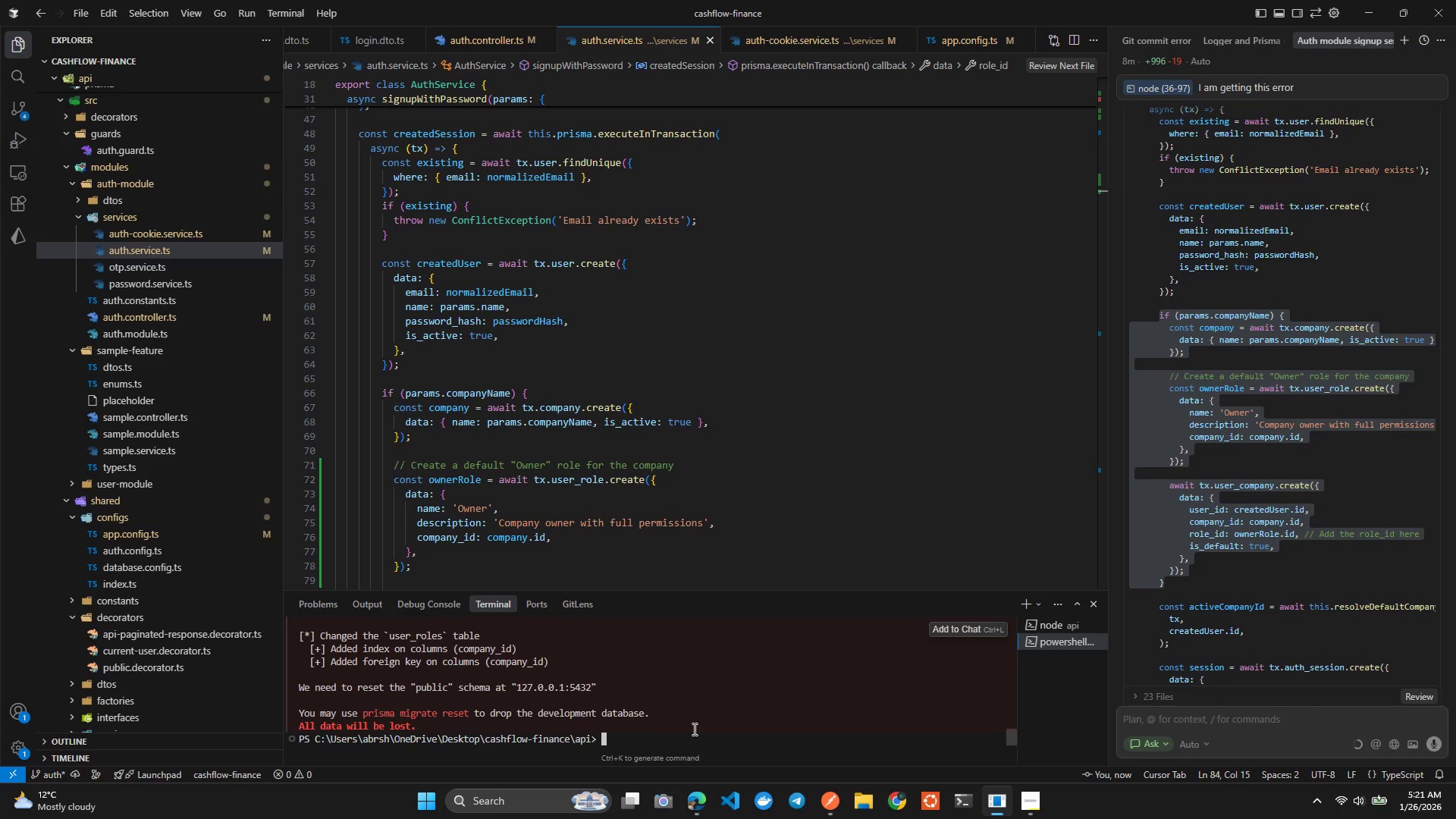 
type(npx )
 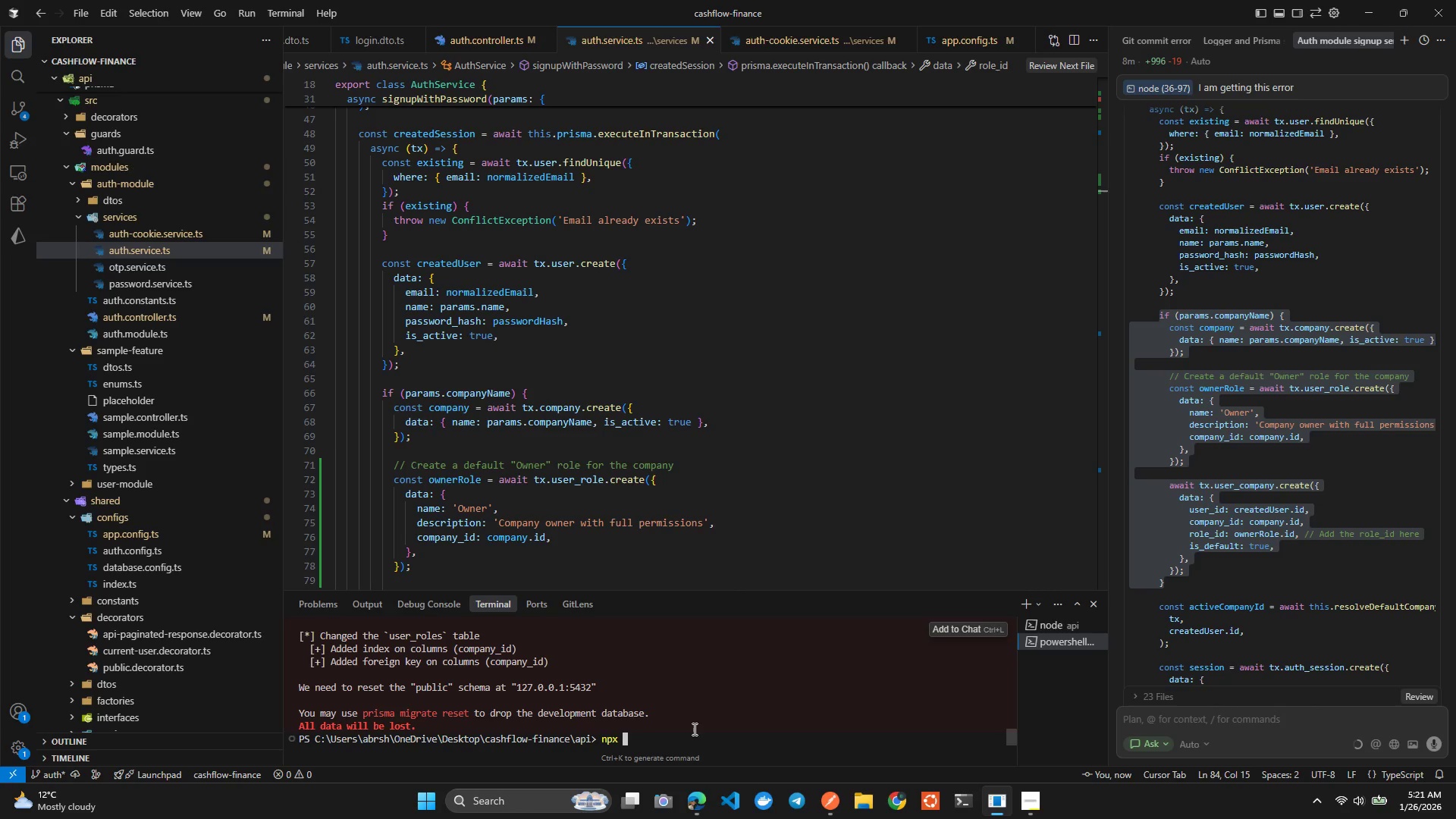 
key(Control+V)
 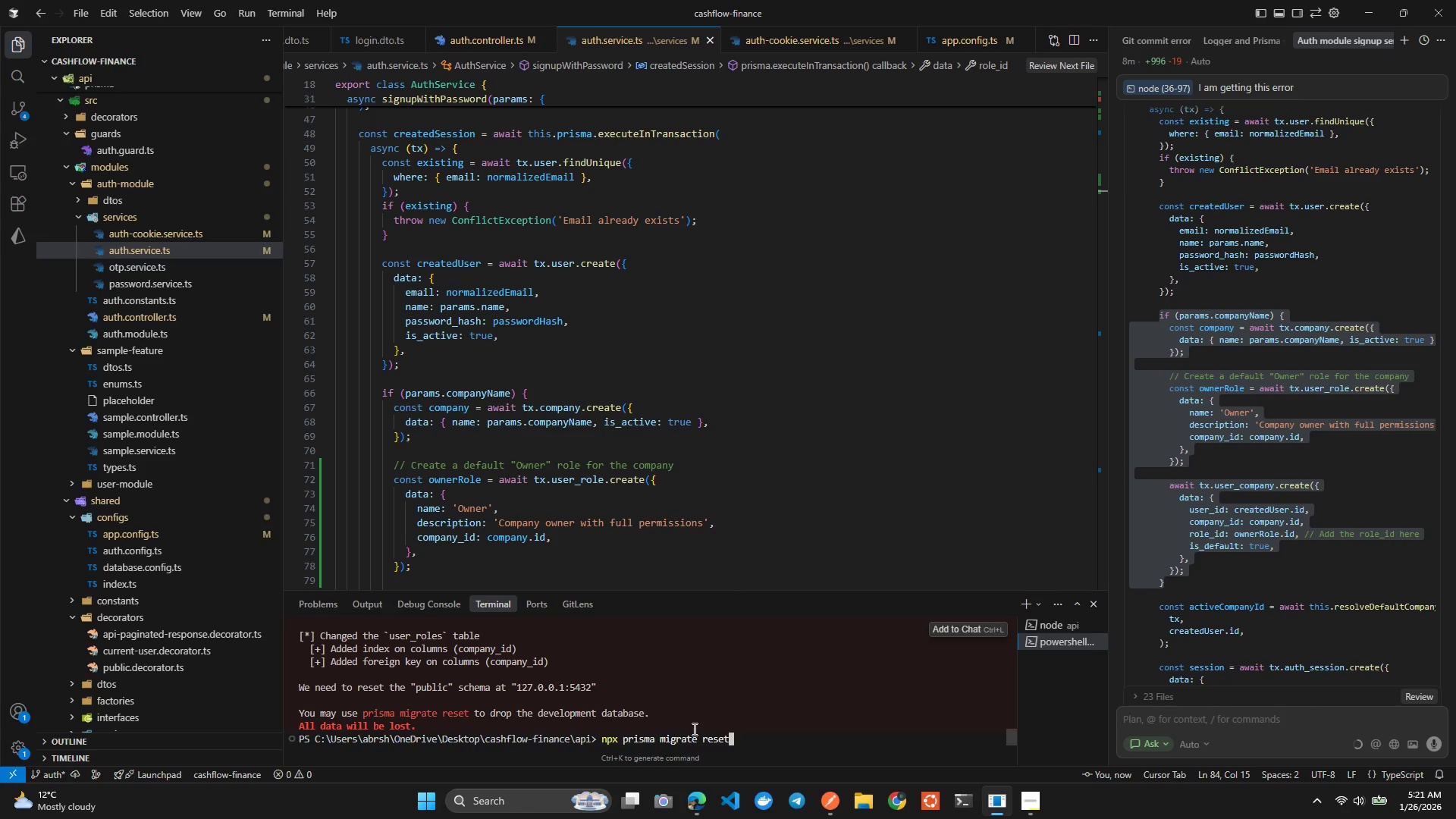 
key(Enter)
 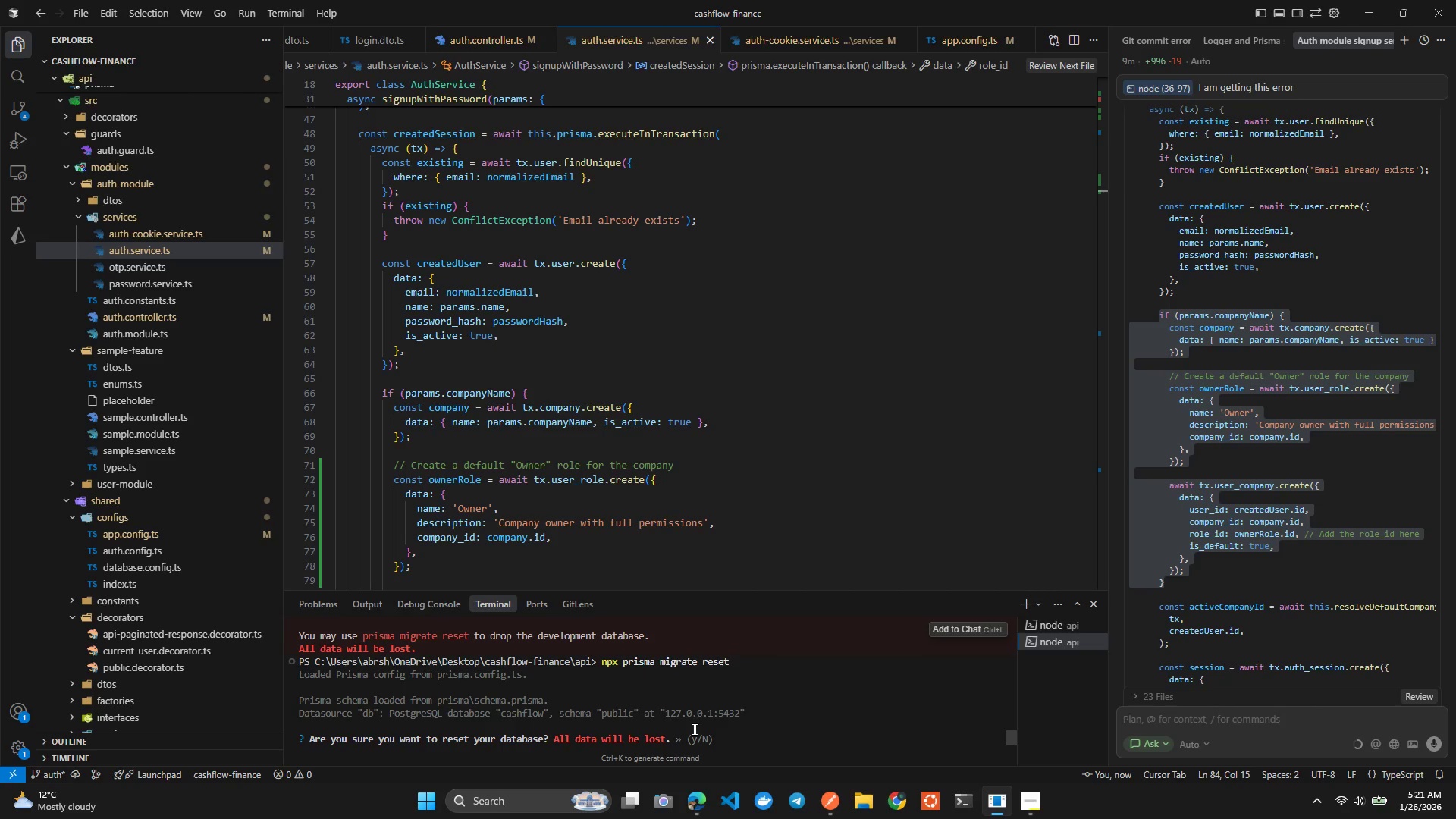 
key(Y)
 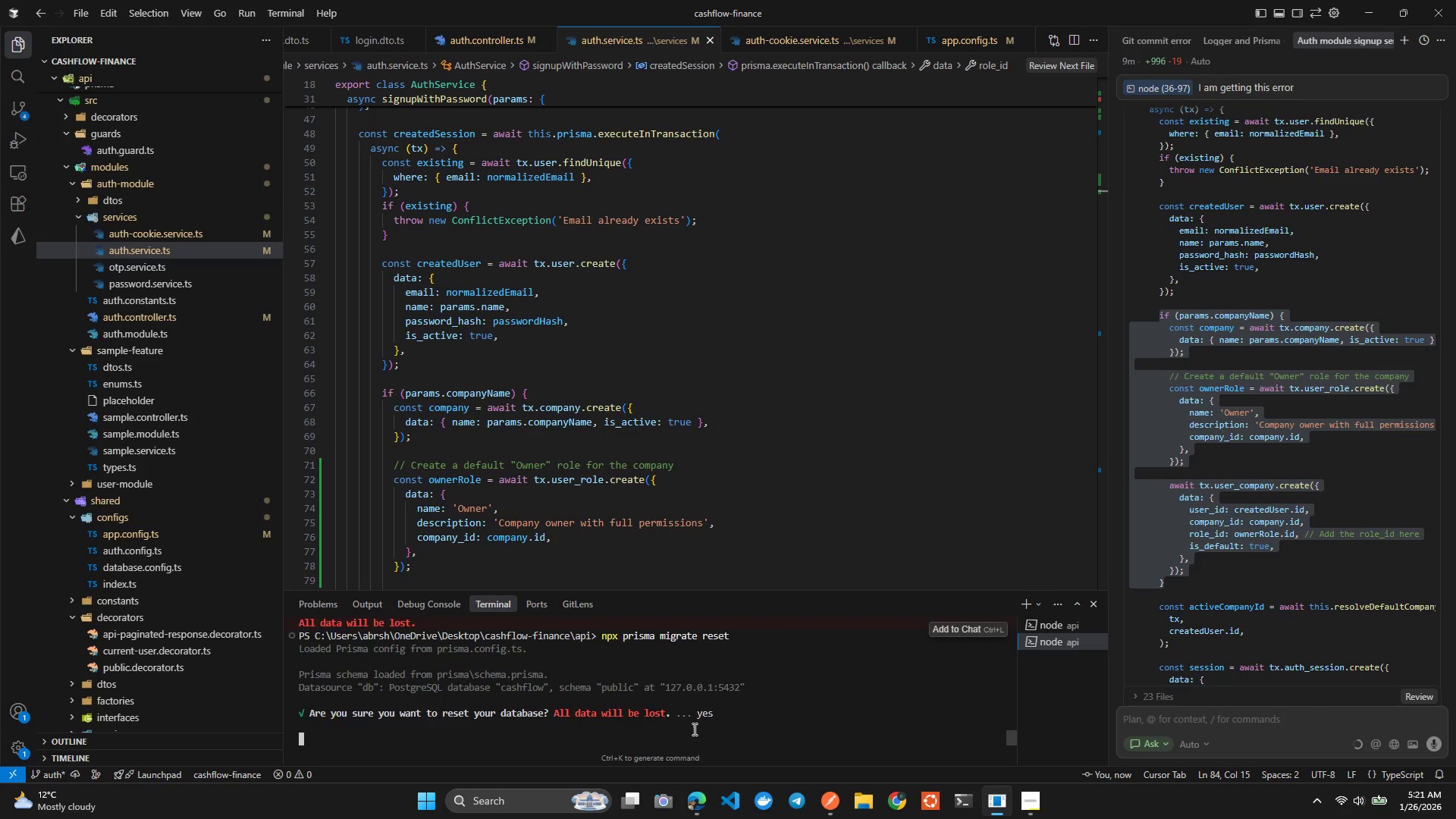 
key(Enter)
 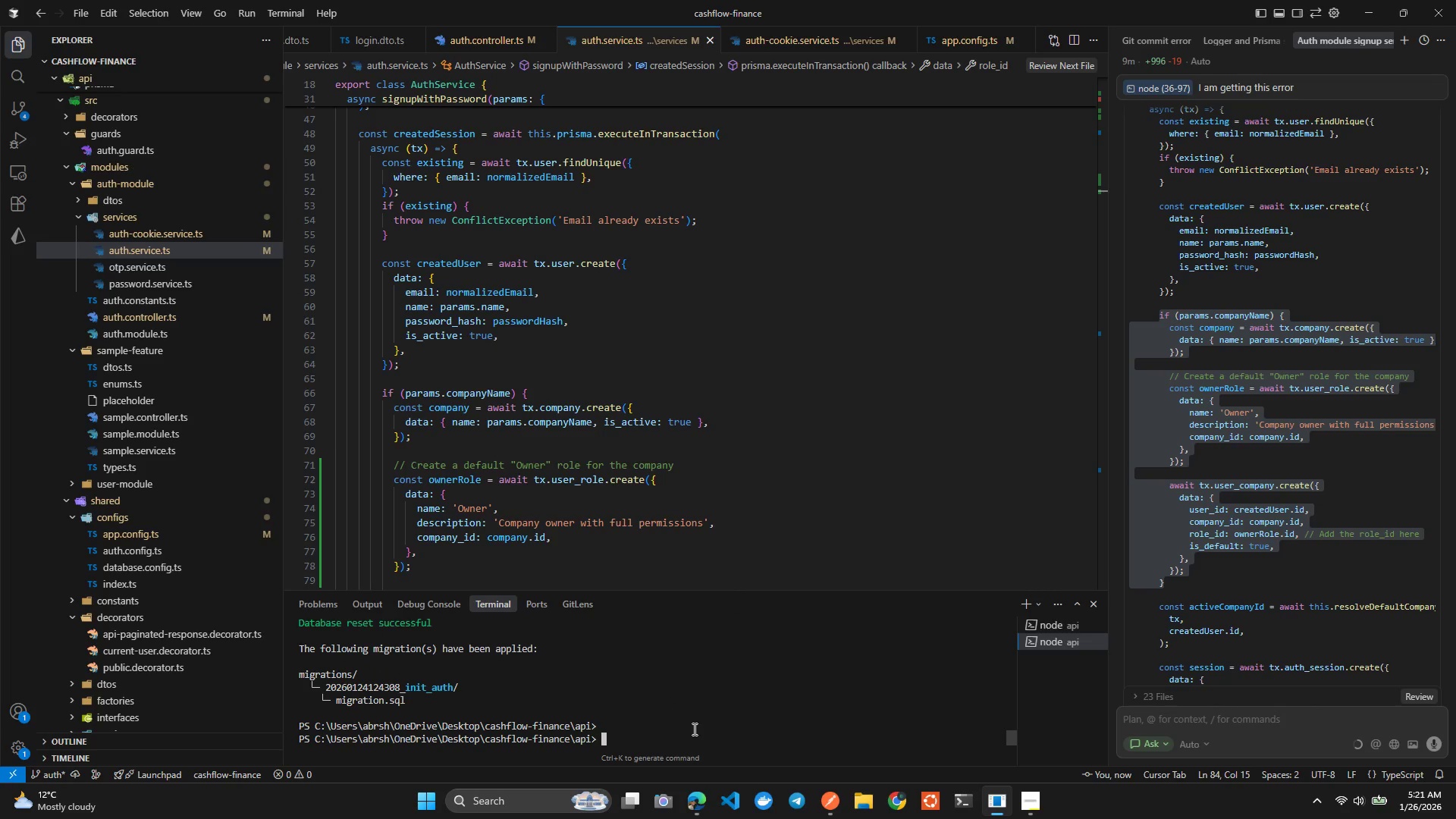 
type(clear)
 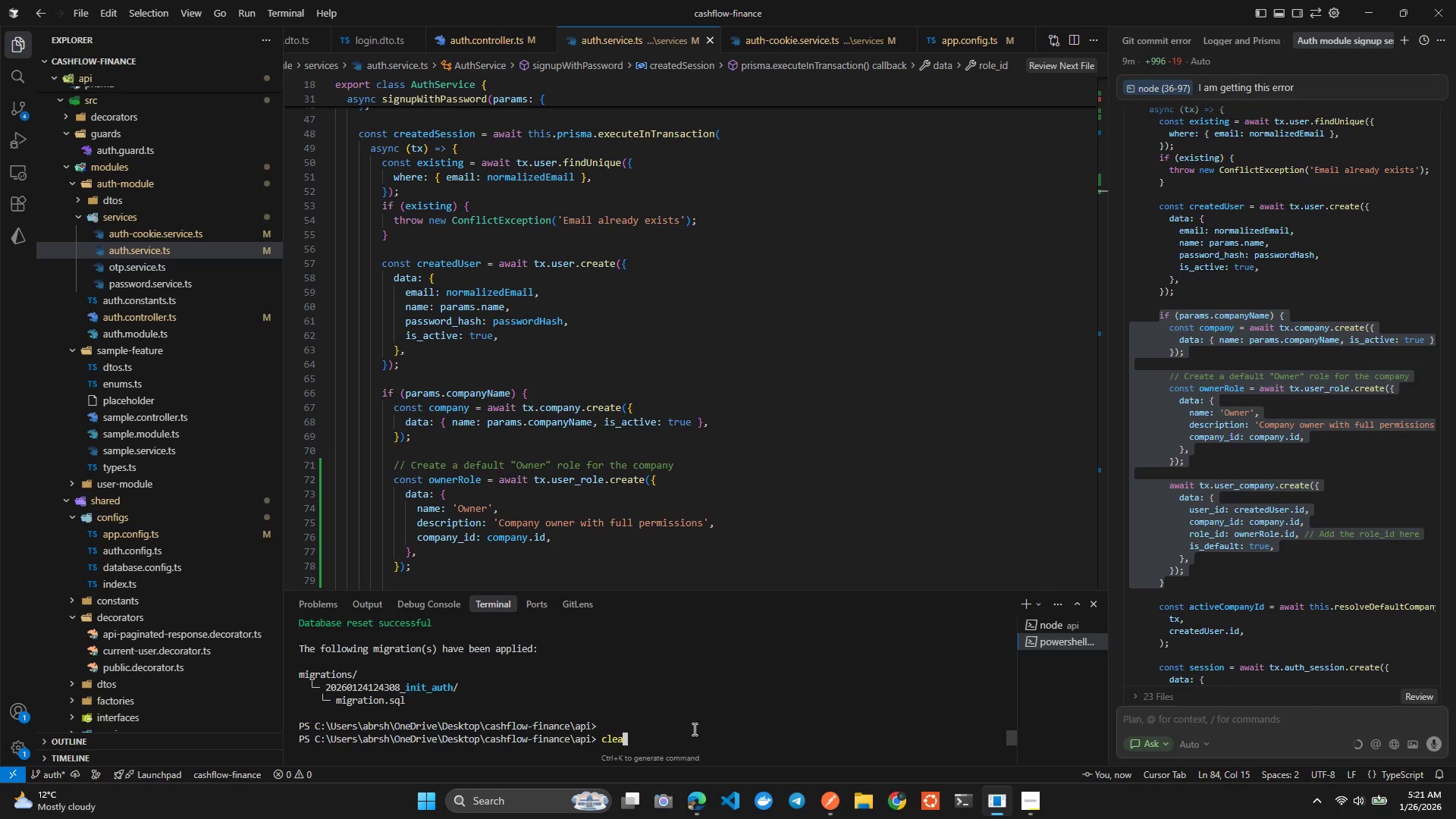 
key(Enter)
 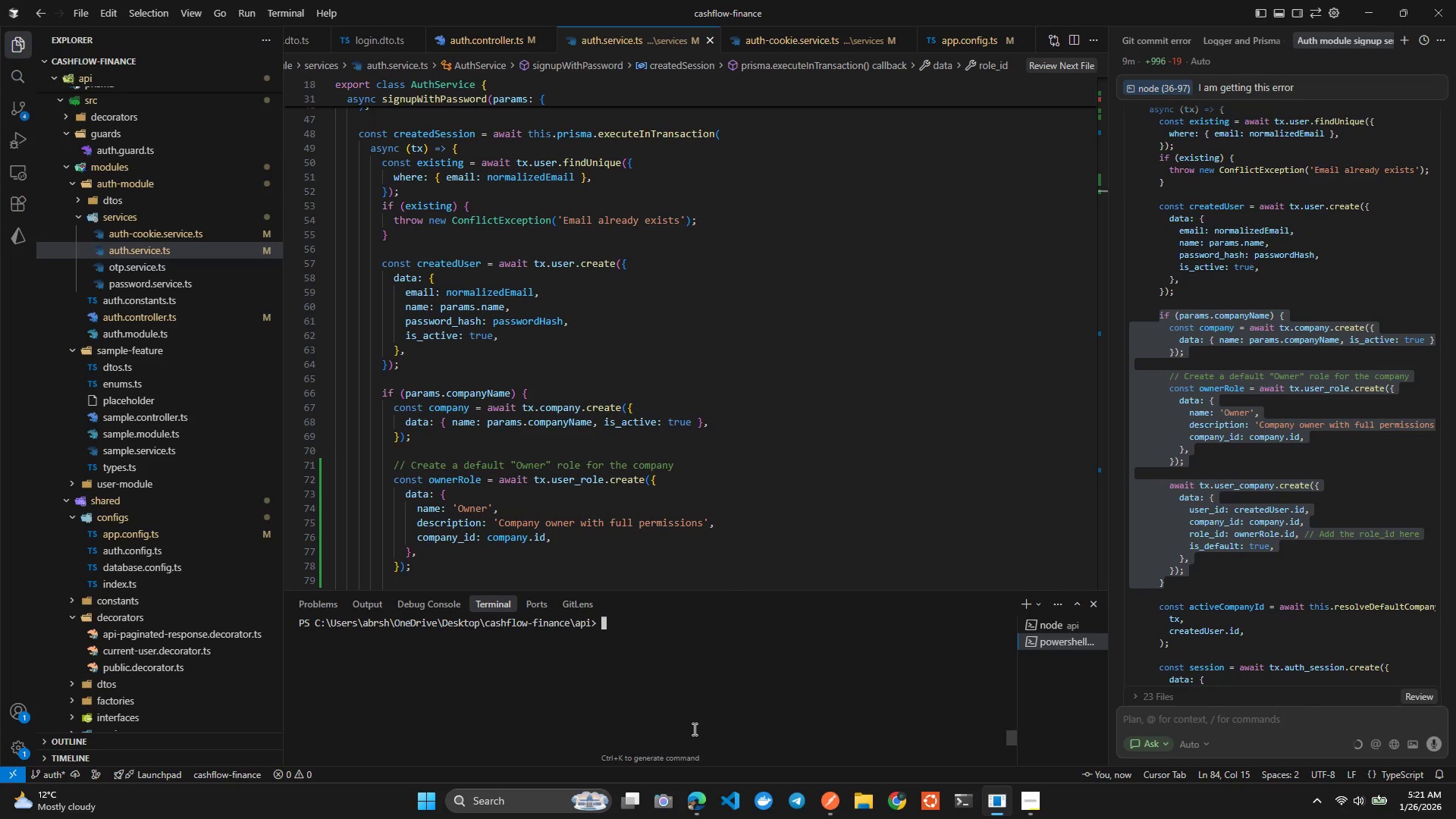 
key(Alt+AltLeft)
 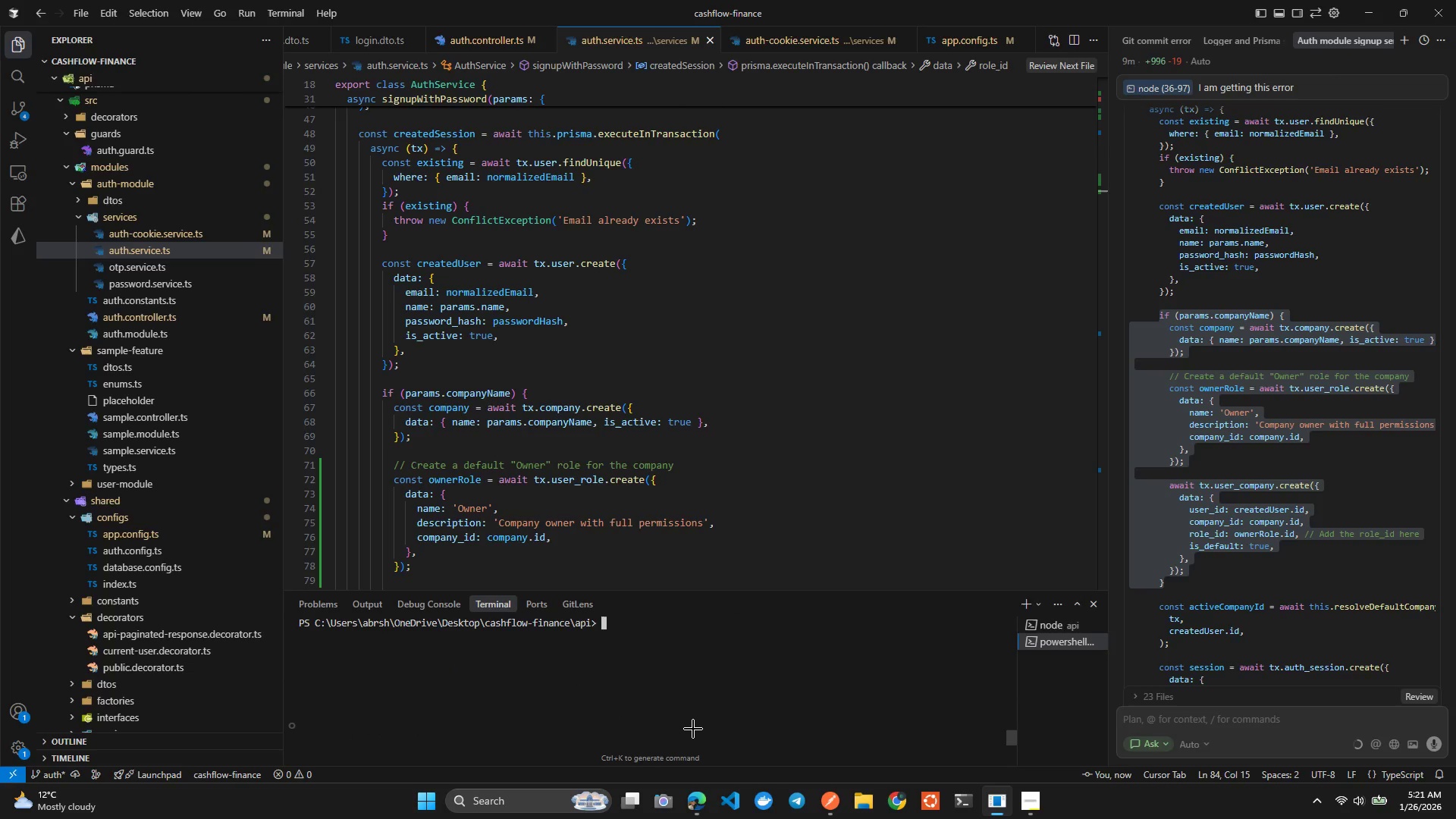 
key(Alt+Tab)
 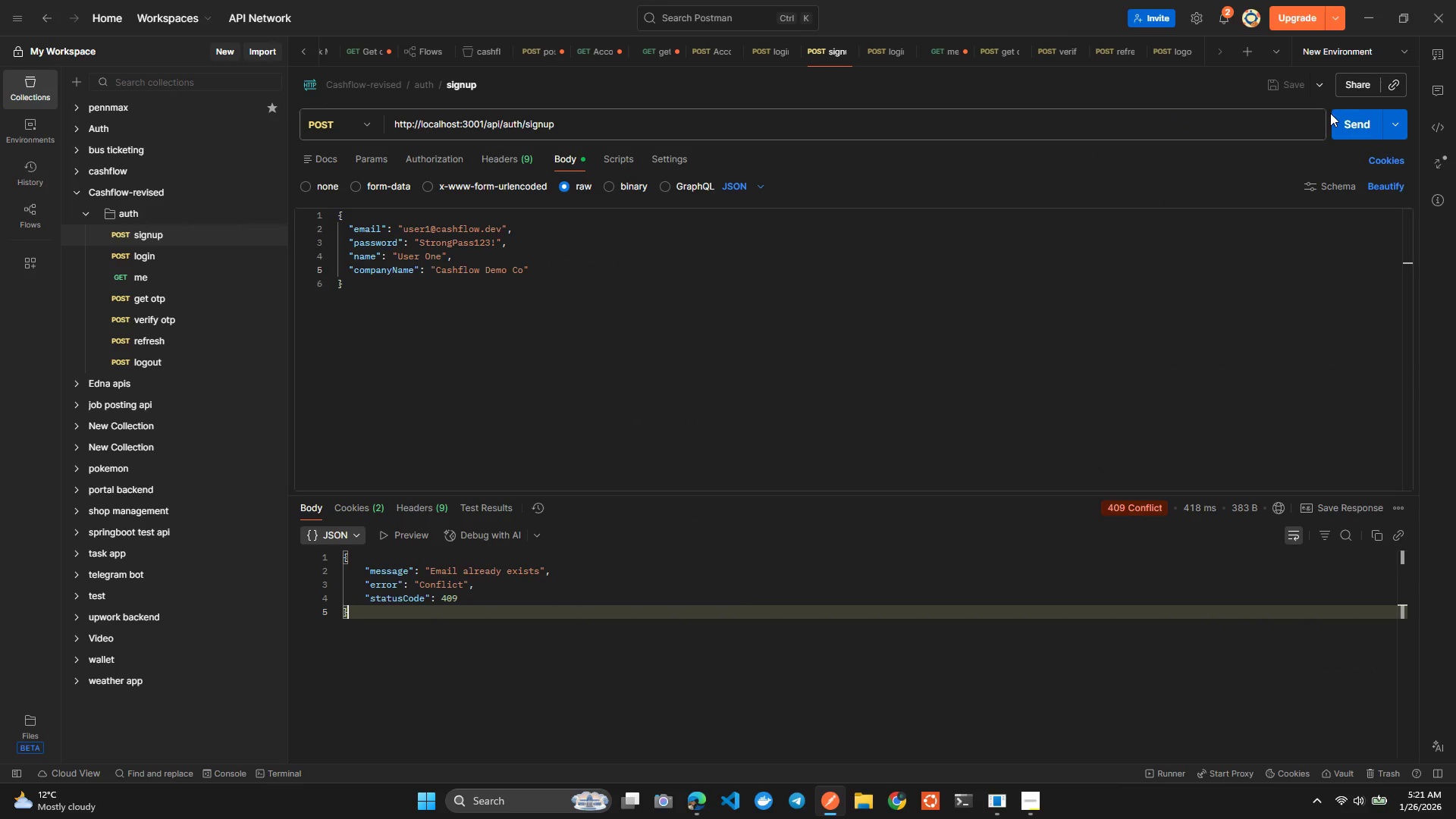 
left_click([1376, 124])
 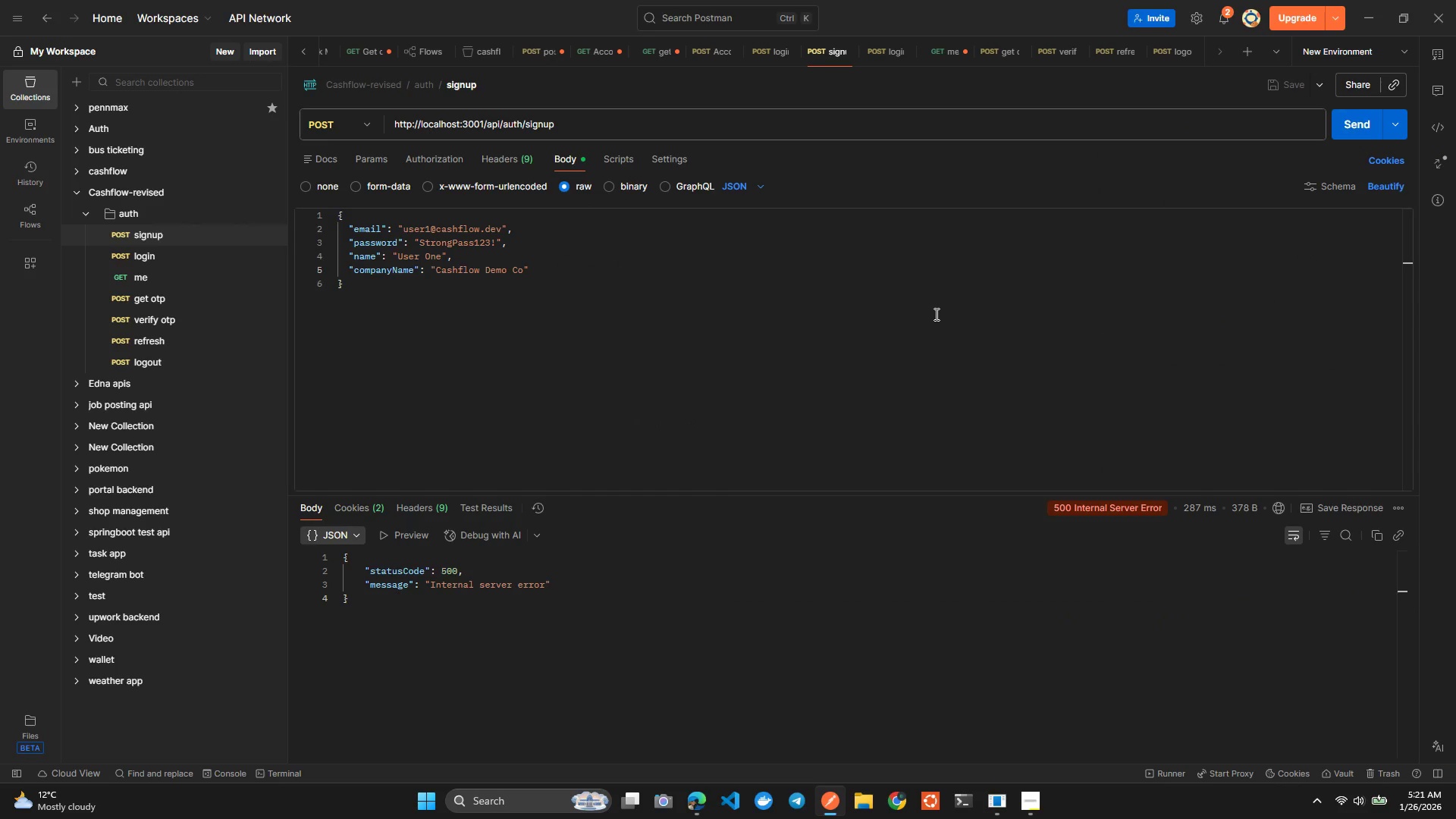 
key(Alt+AltLeft)
 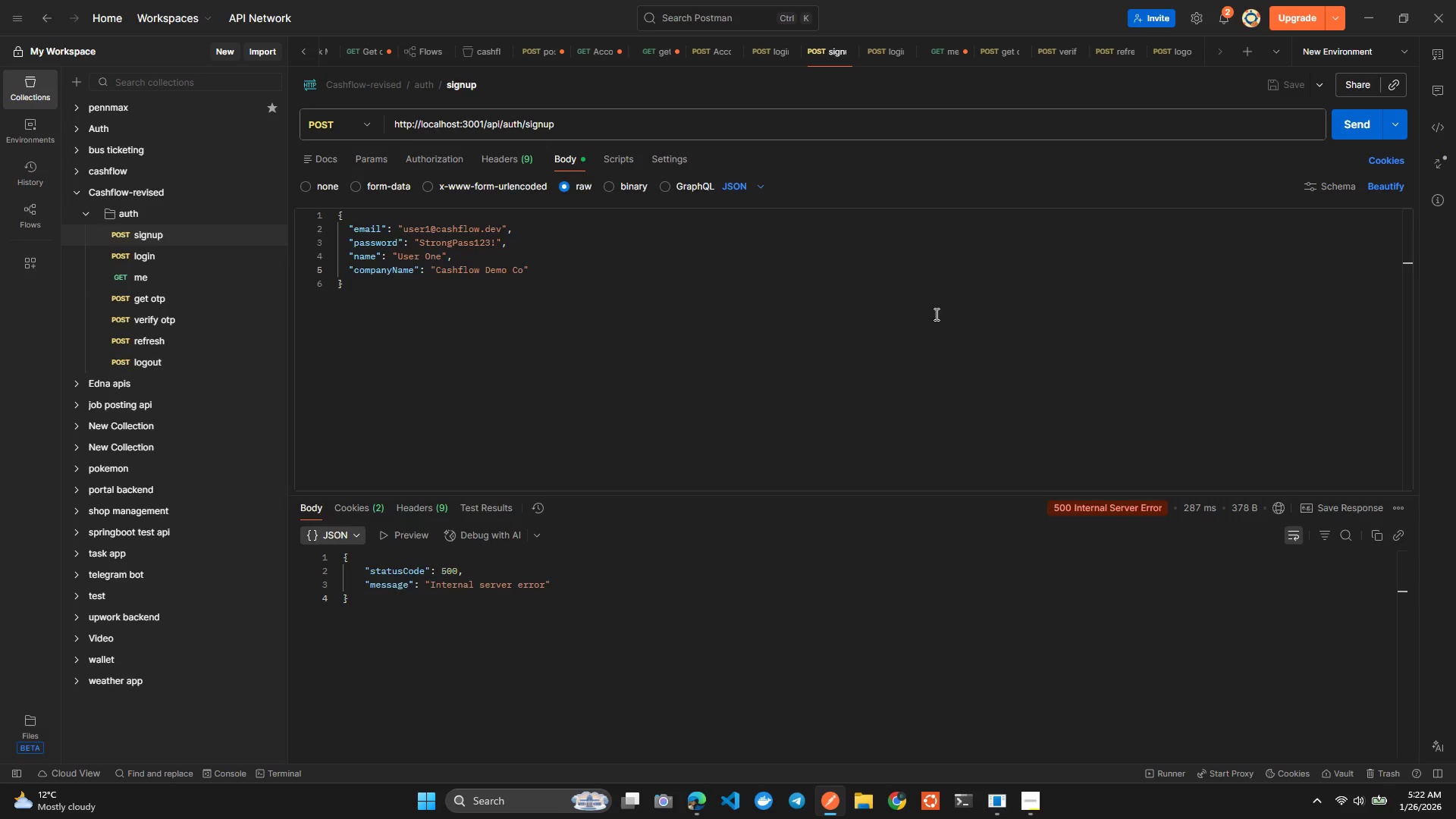 
key(Alt+Tab)
 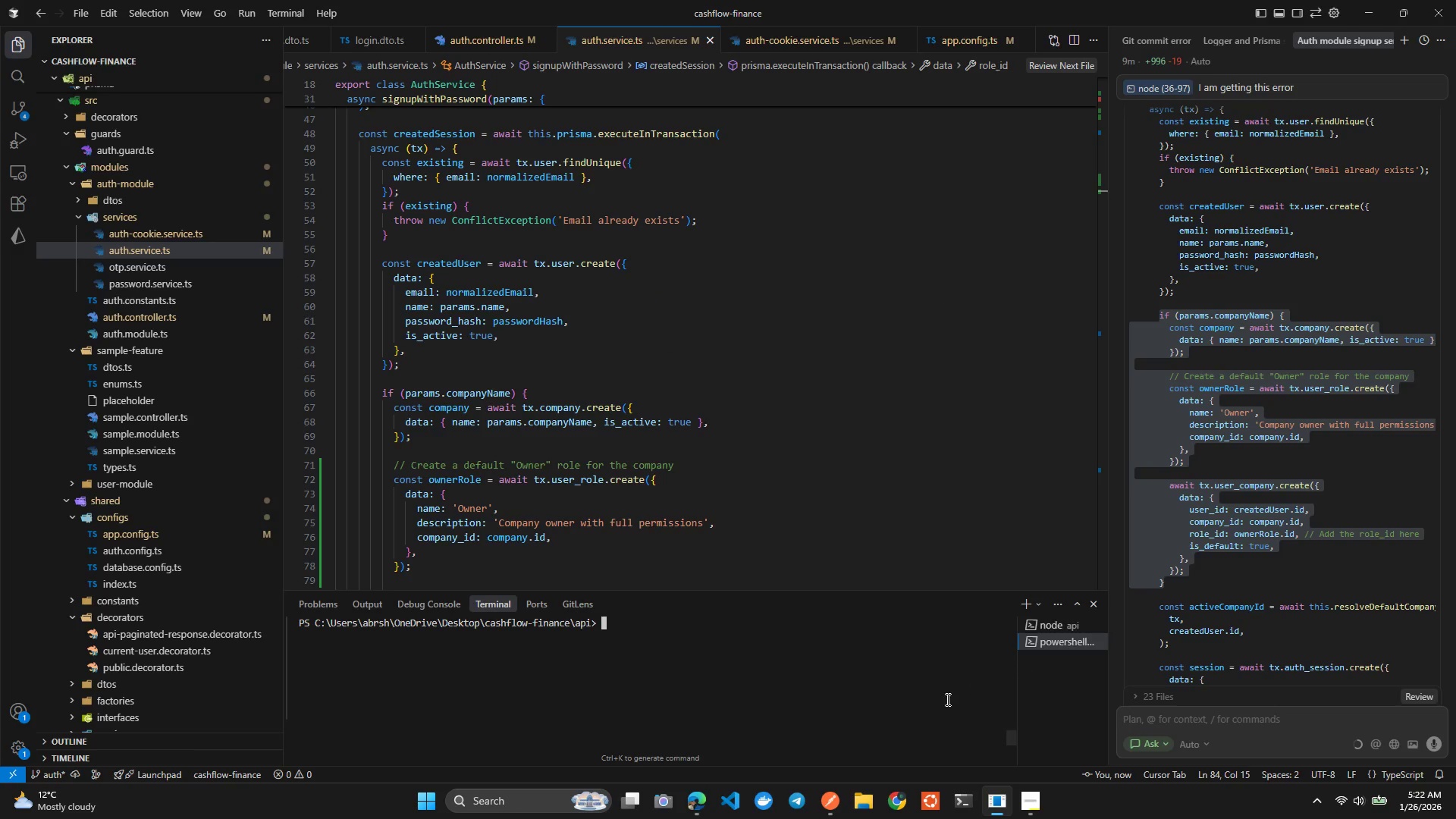 
left_click([1051, 631])
 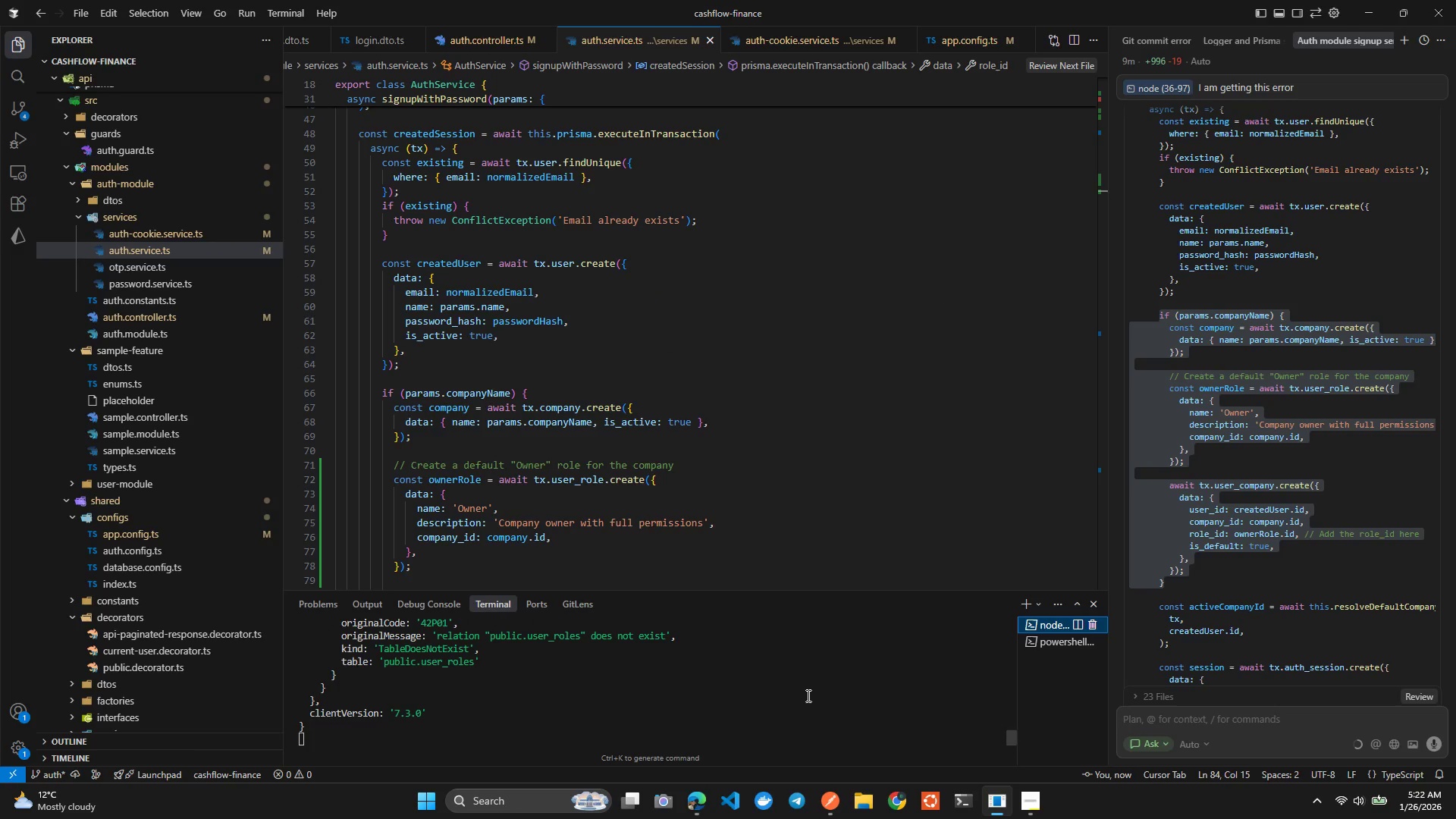 
left_click([807, 695])
 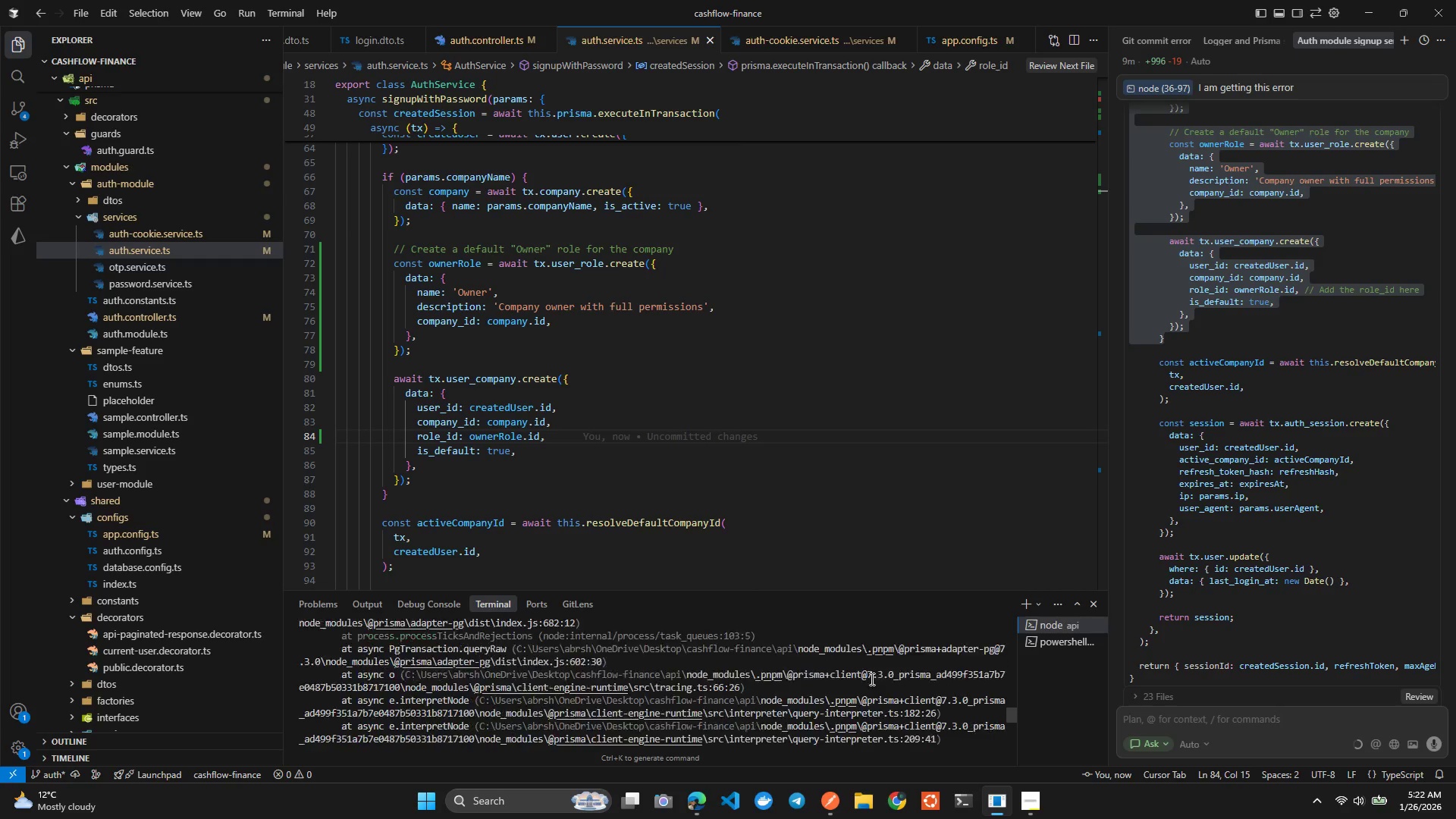 
wait(39.36)
 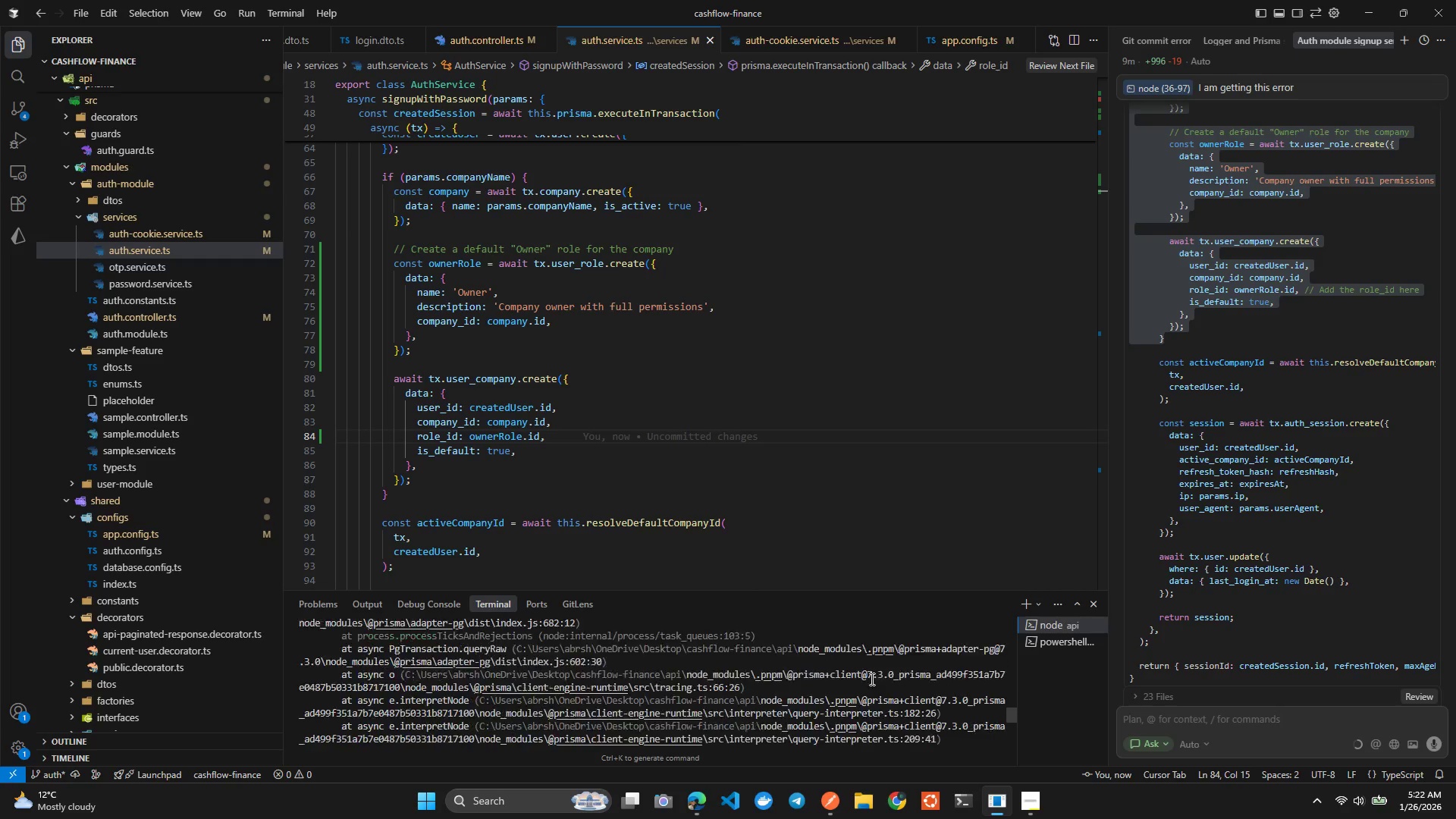 
left_click([1049, 642])
 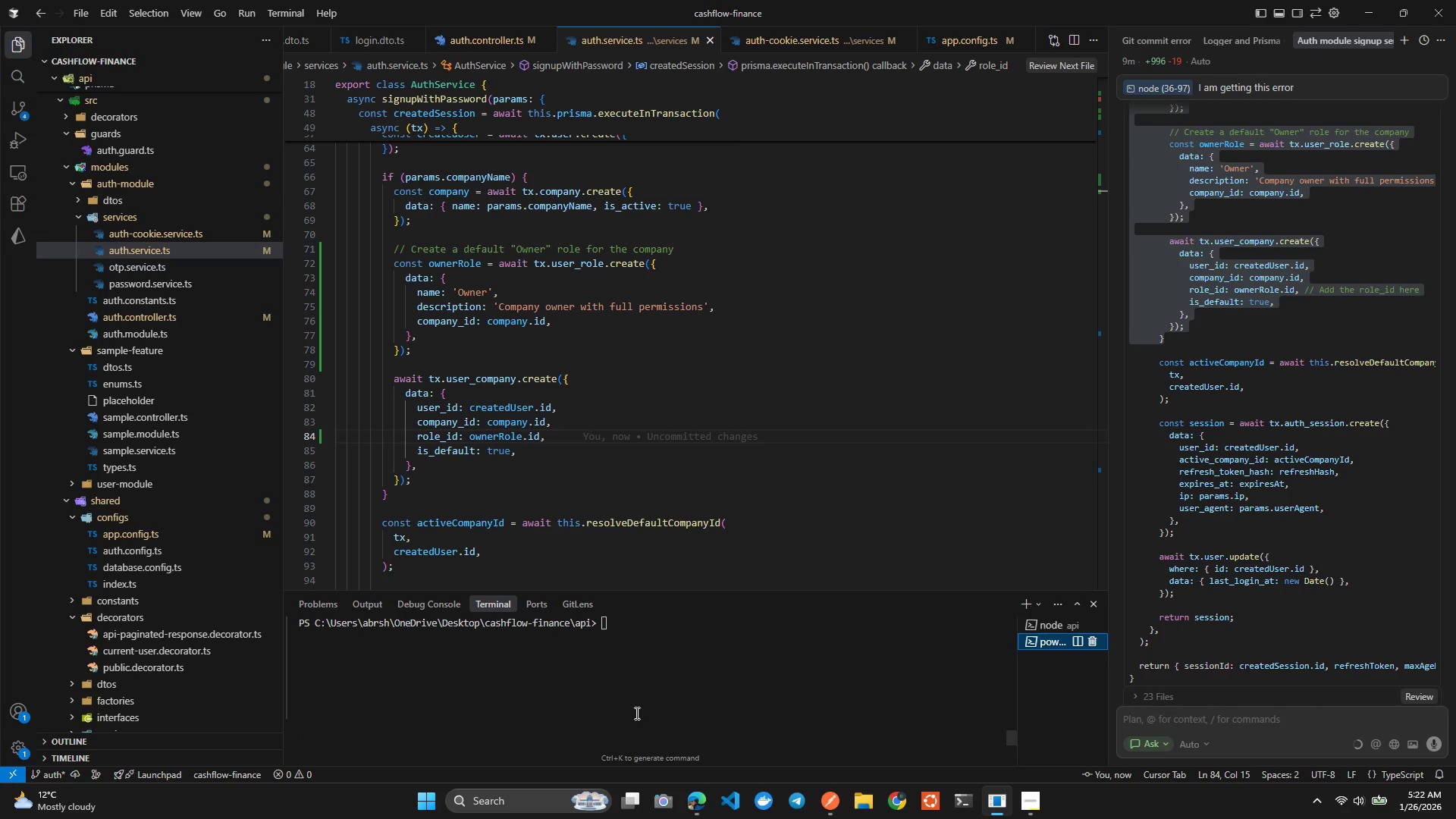 
left_click([635, 713])
 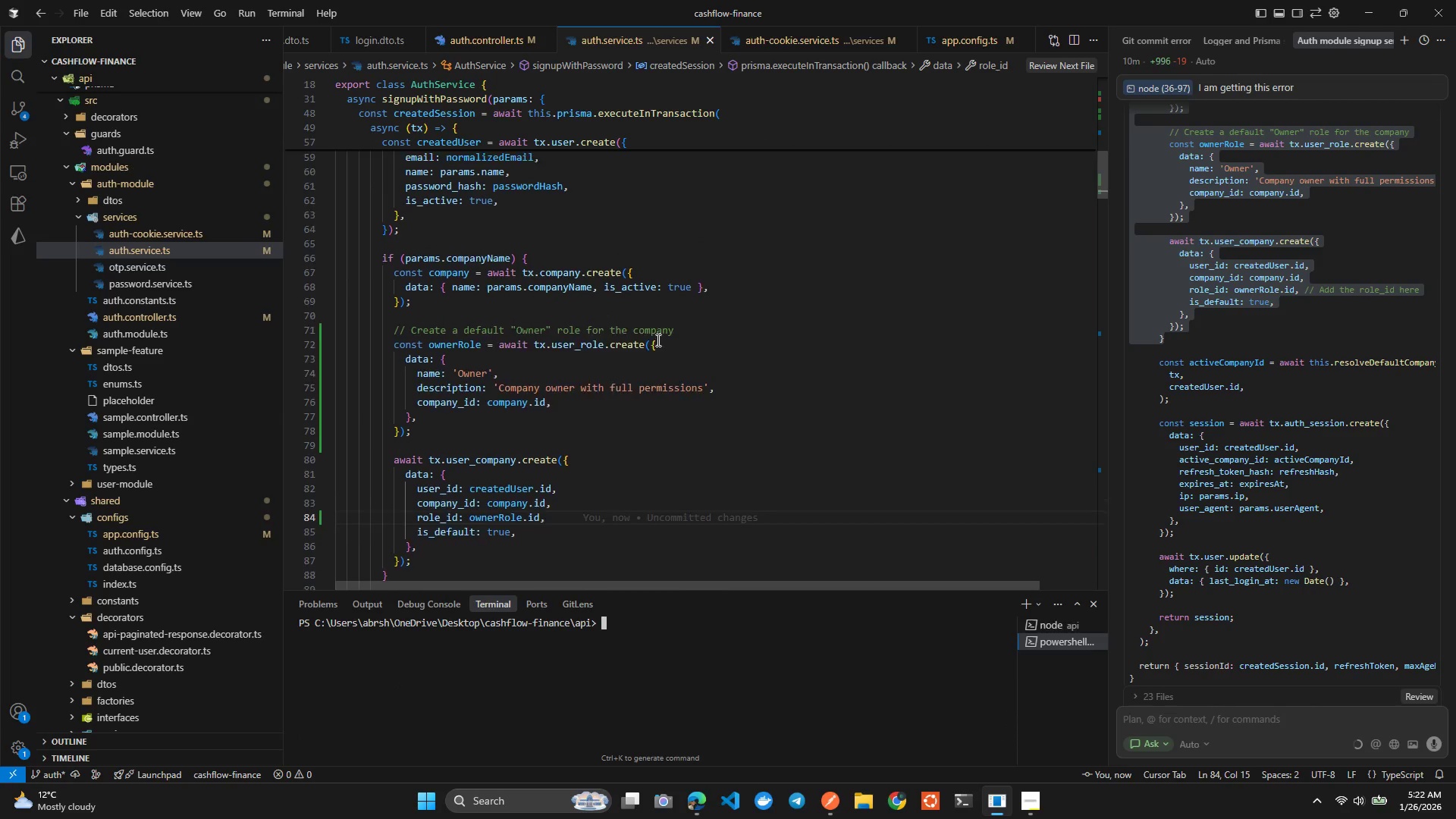 
wait(10.92)
 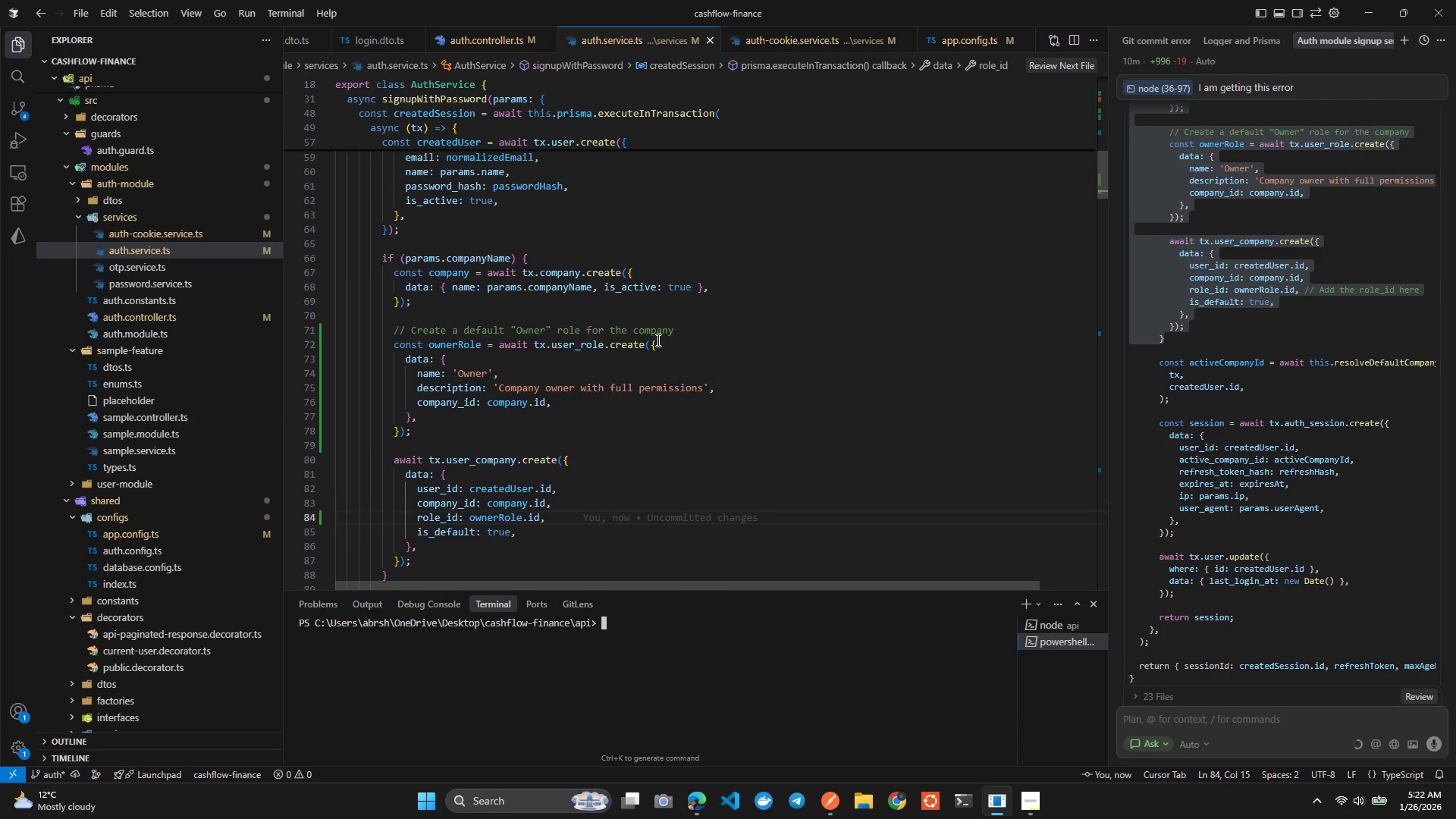 
left_click([510, 475])
 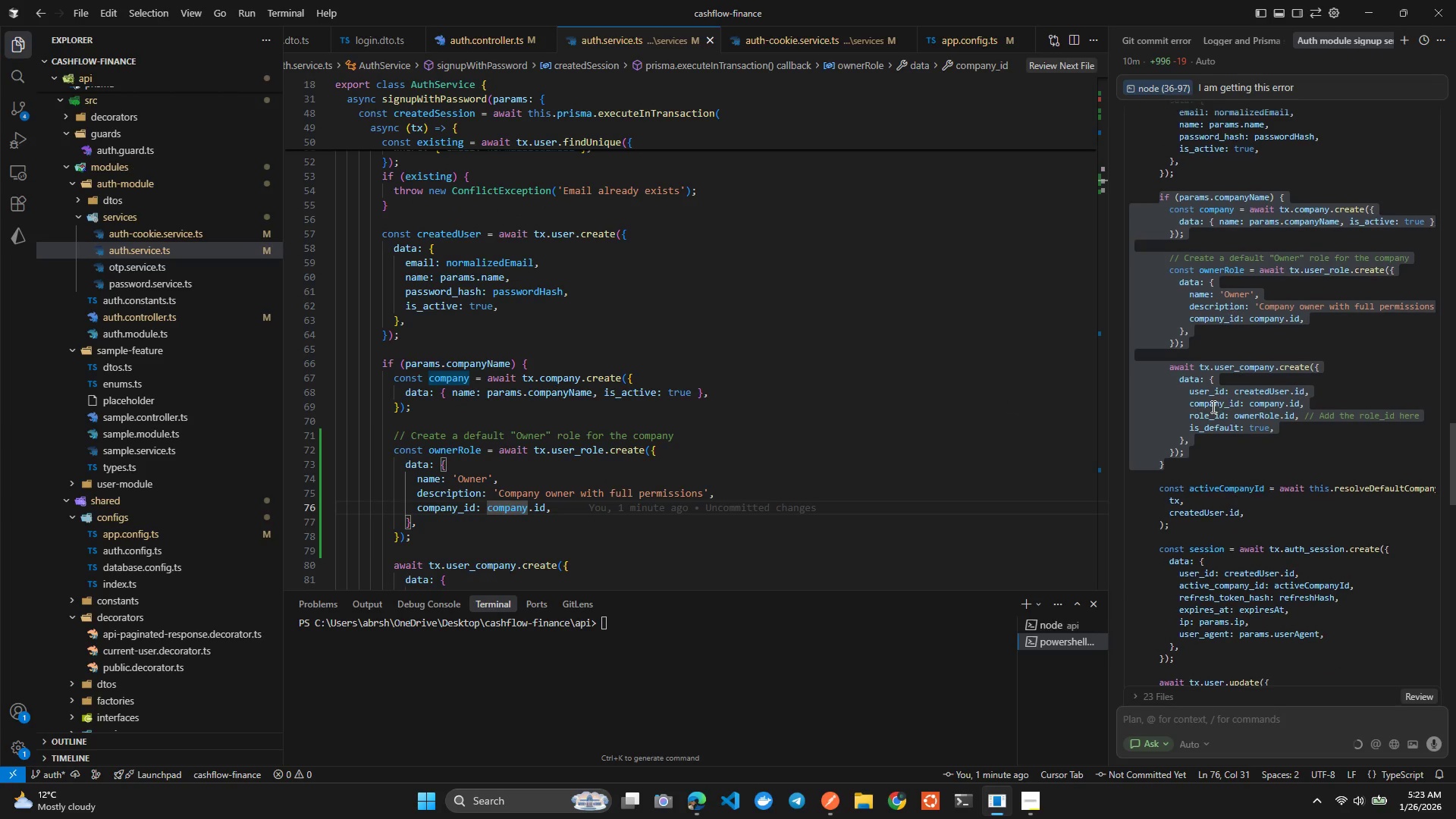 
wait(18.93)
 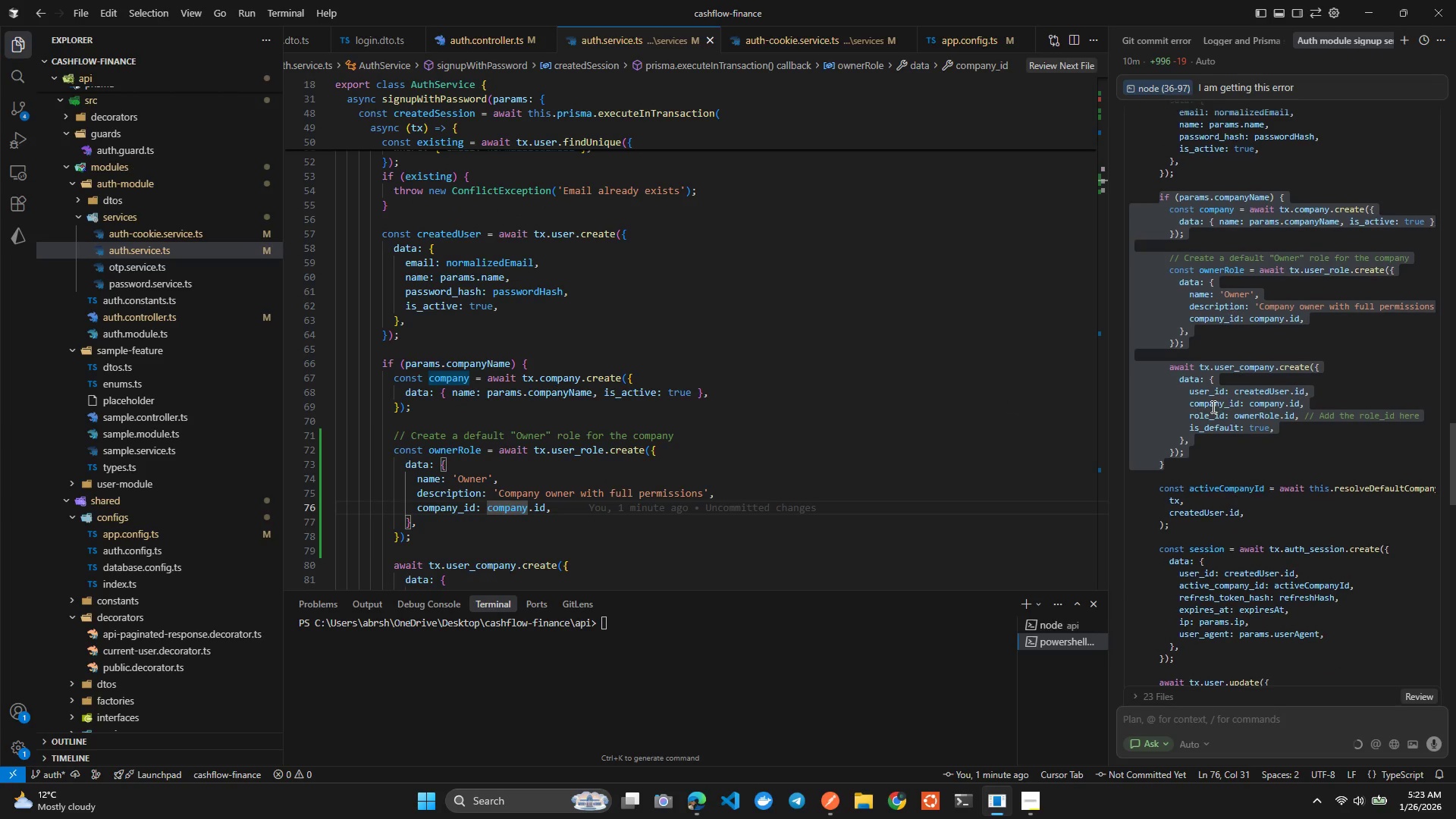 
mouse_move([1189, 466])
 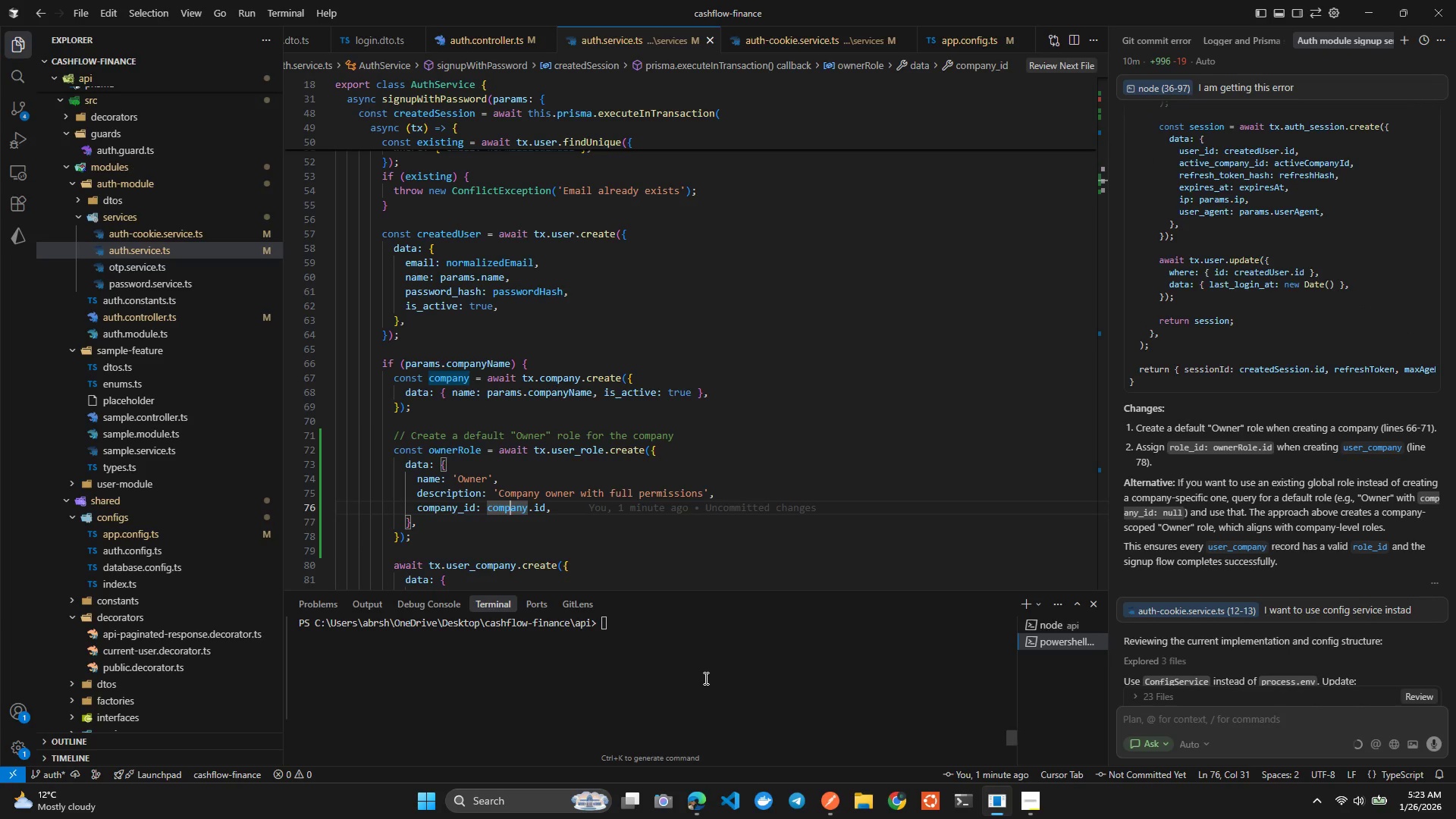 
left_click([704, 678])
 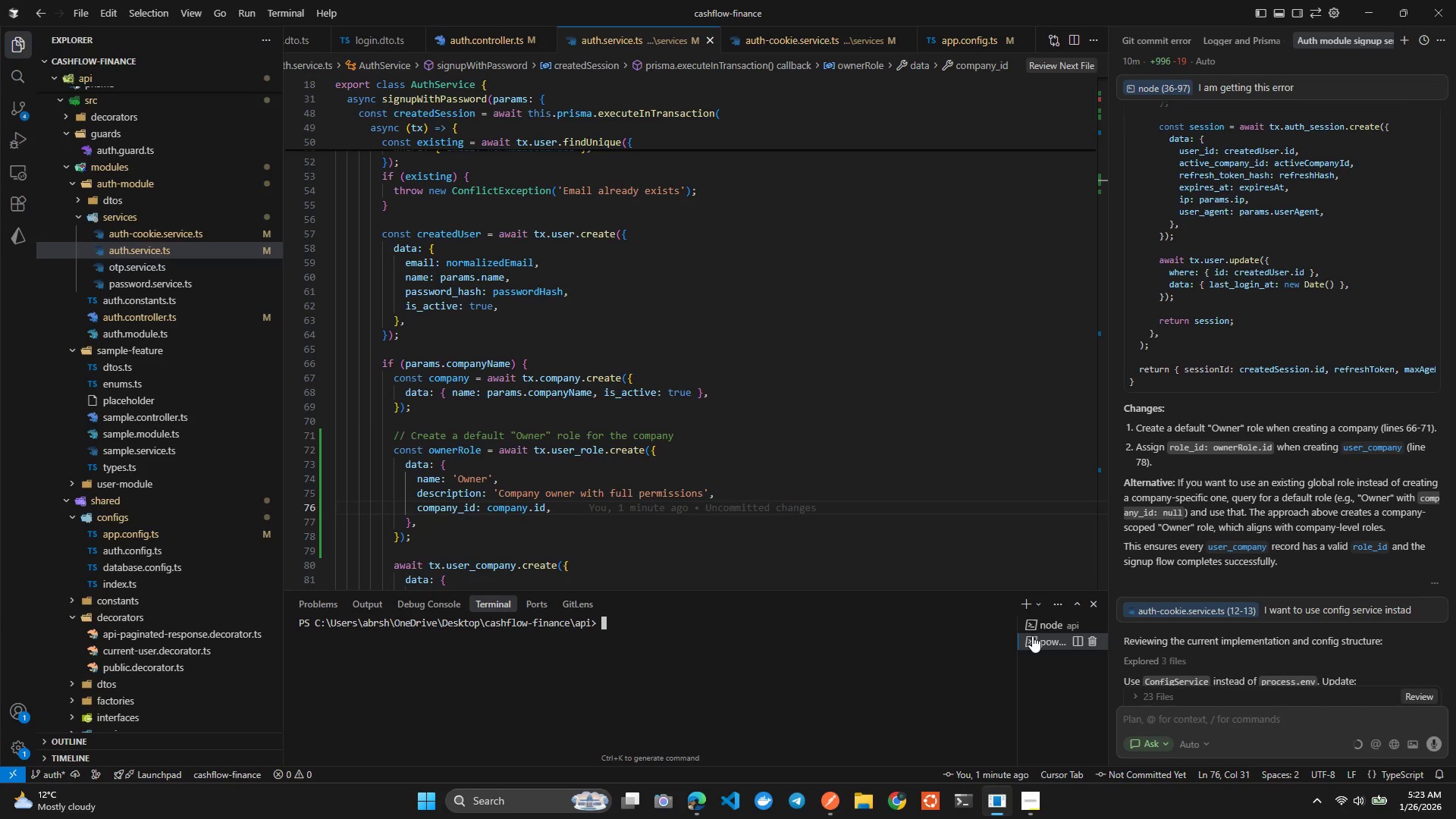 
left_click([1031, 630])
 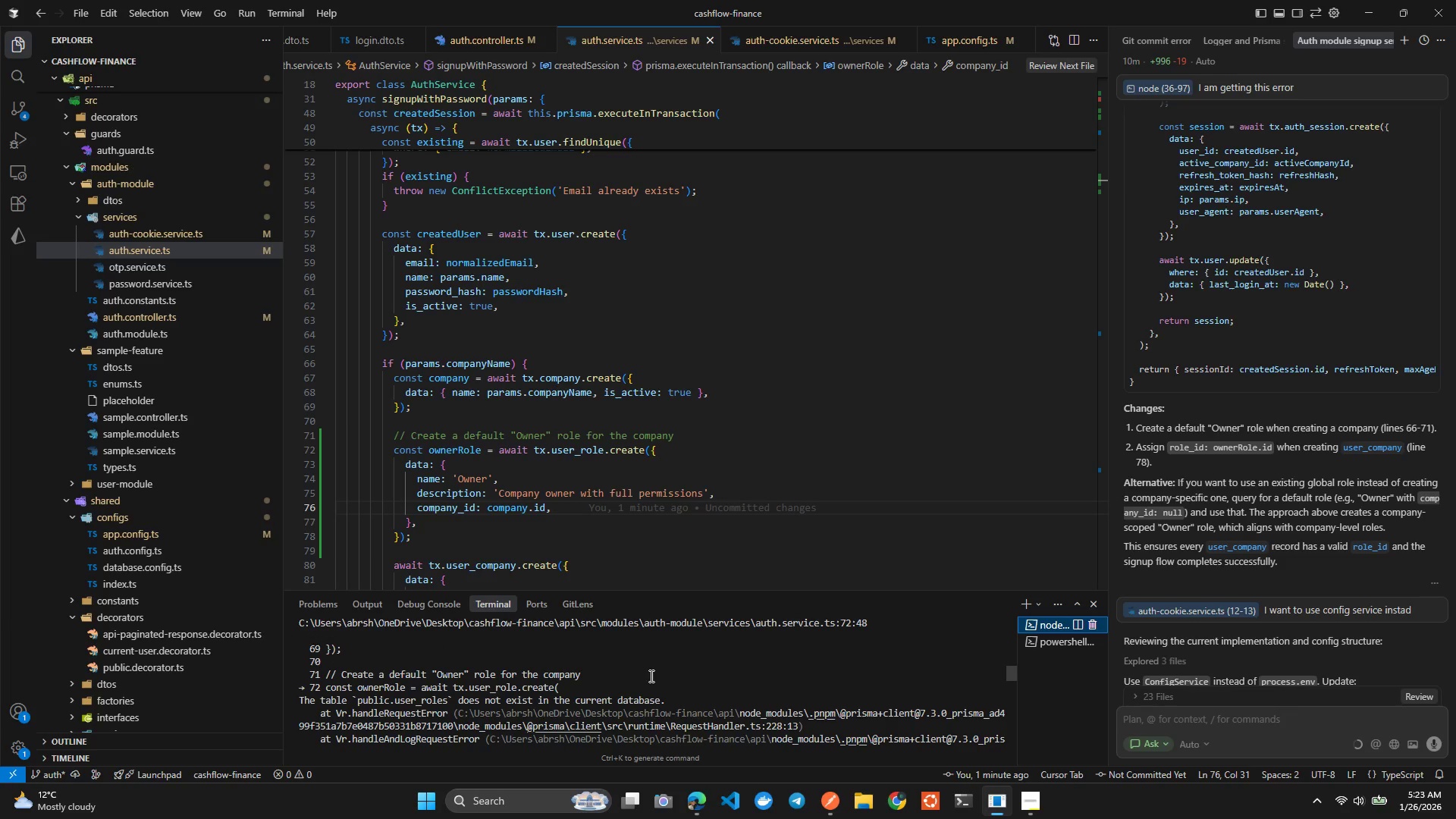 
wait(14.75)
 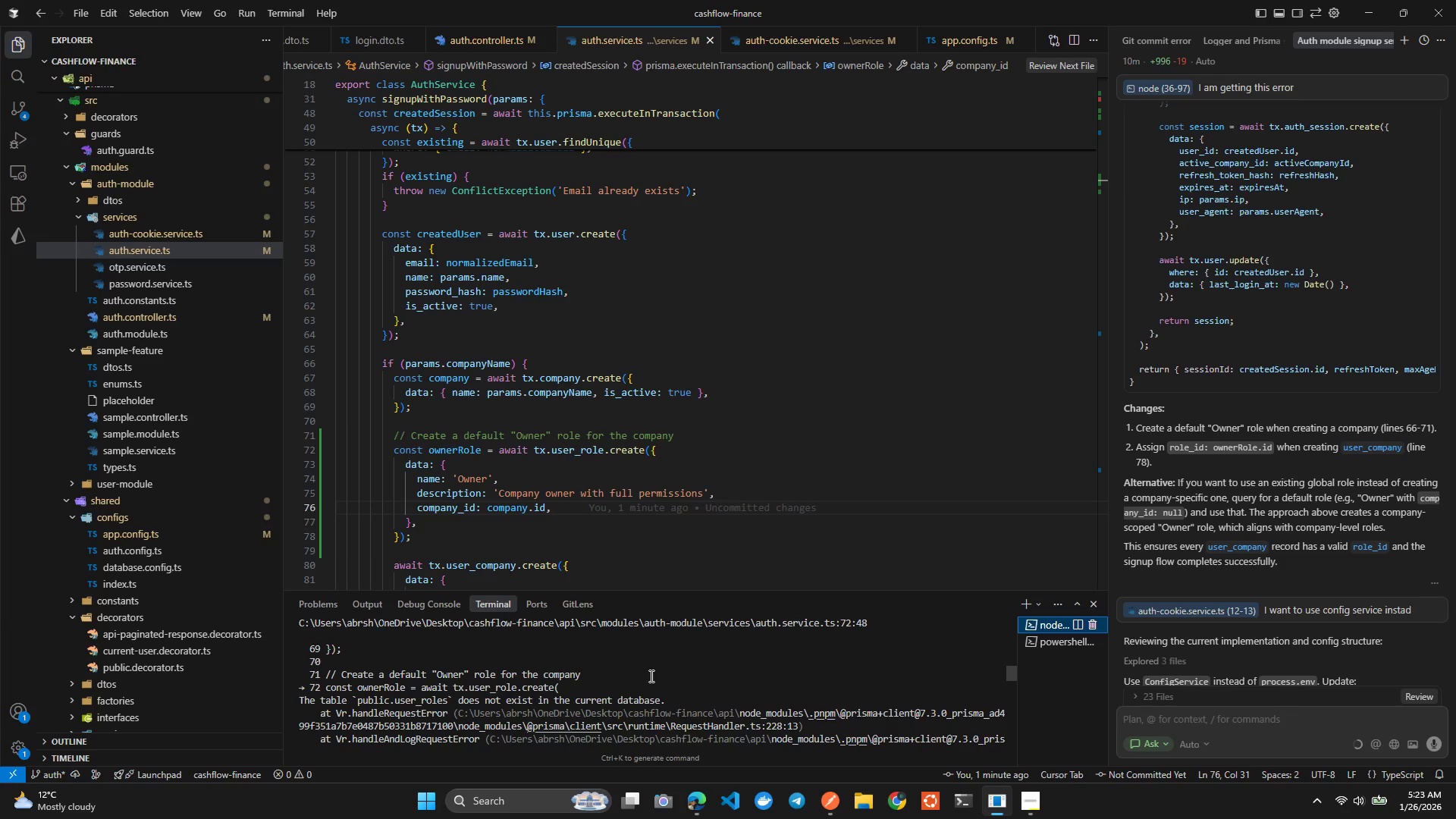 
left_click([591, 664])
 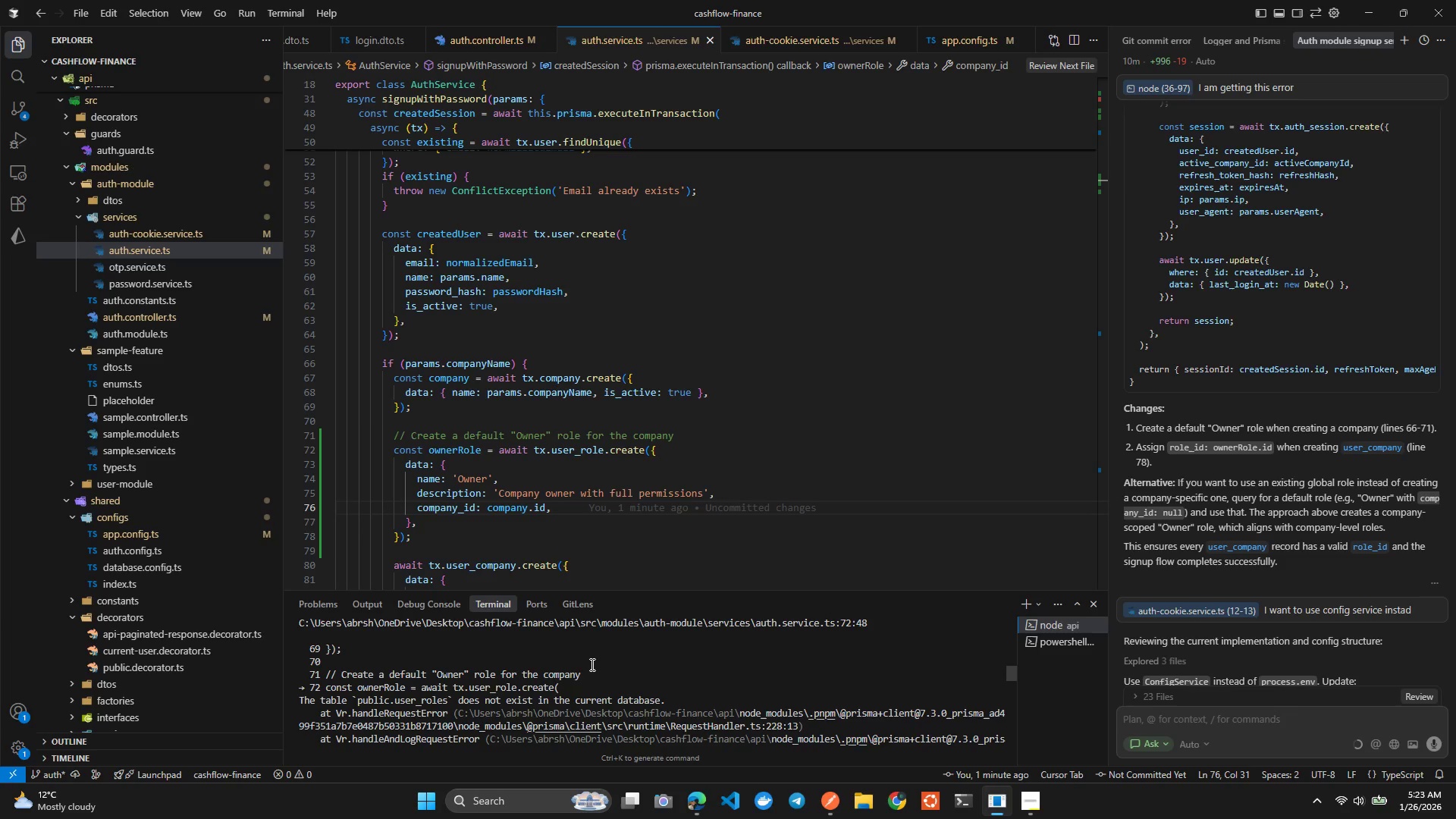 
key(Control+C)
 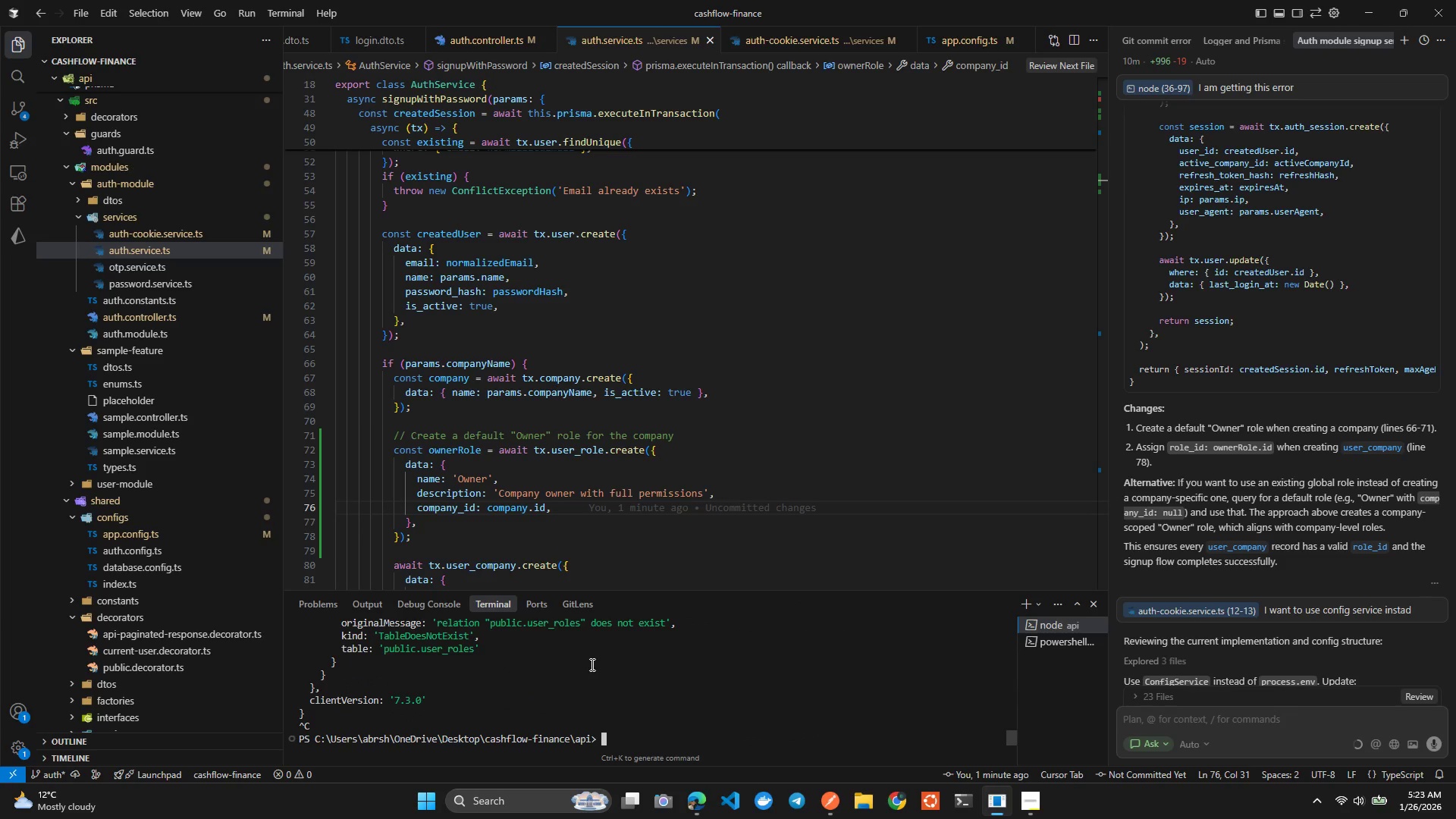 
type(clear)
 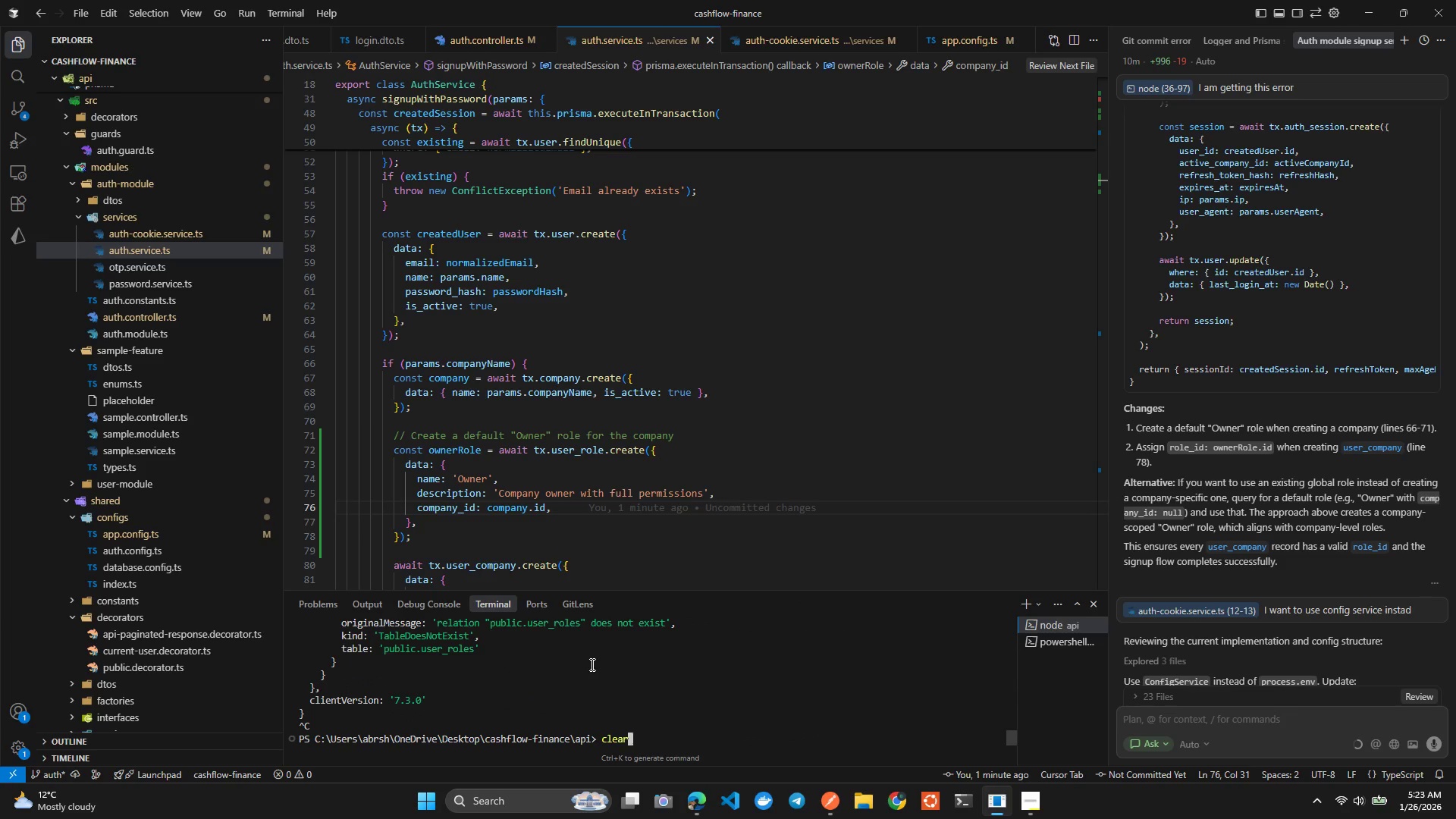 
key(Enter)
 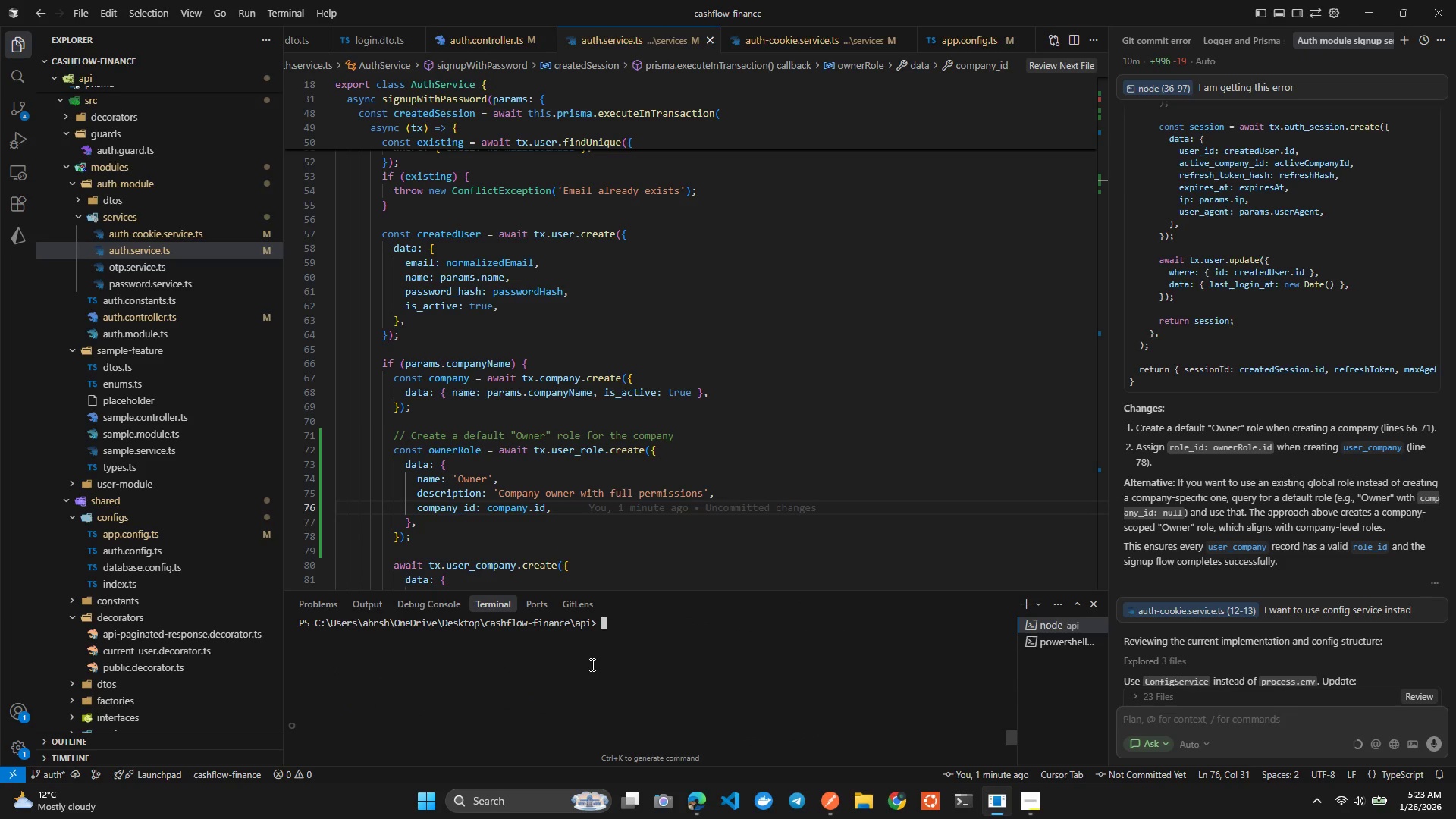 
key(ArrowUp)
 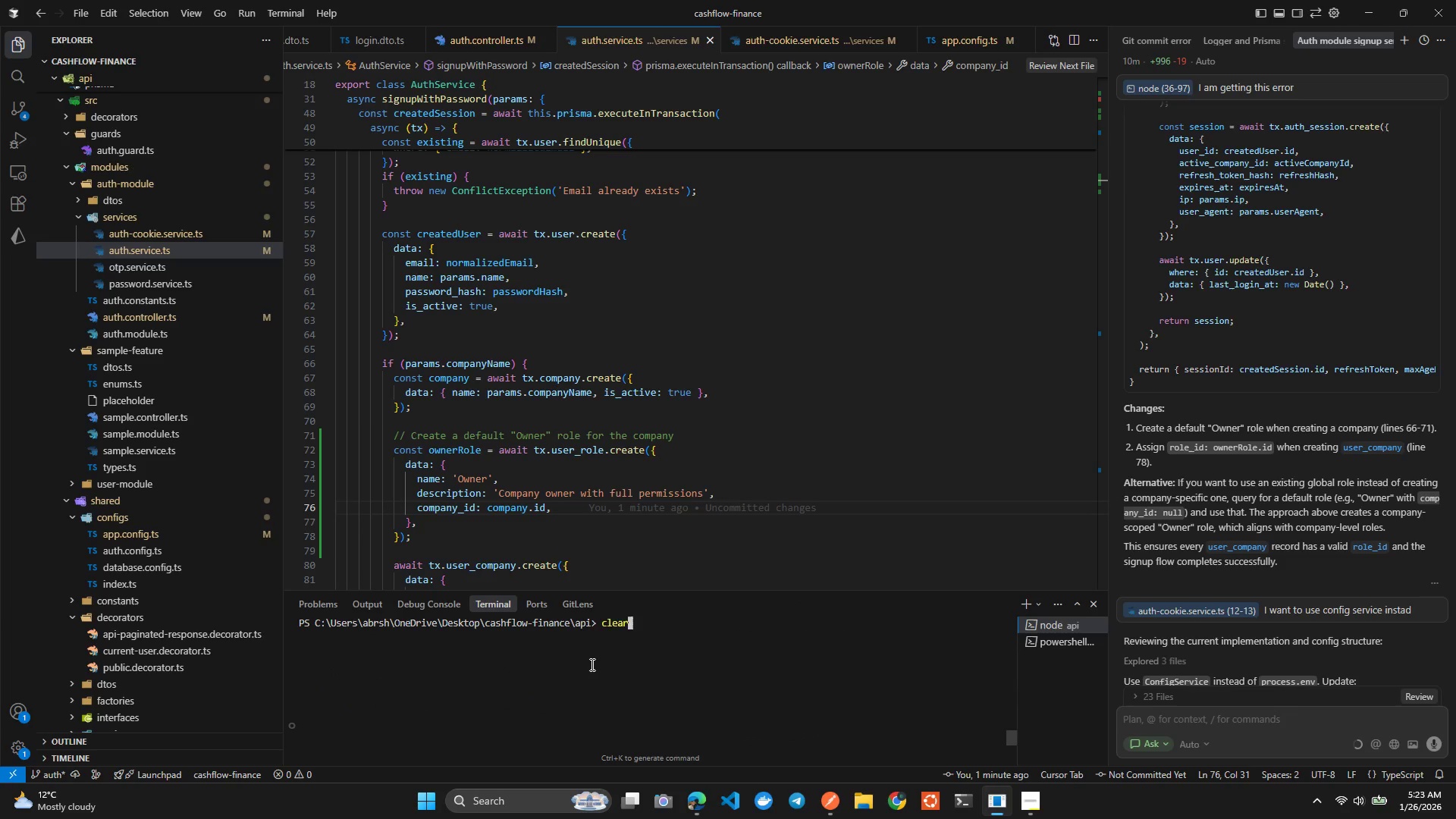 
key(ArrowUp)
 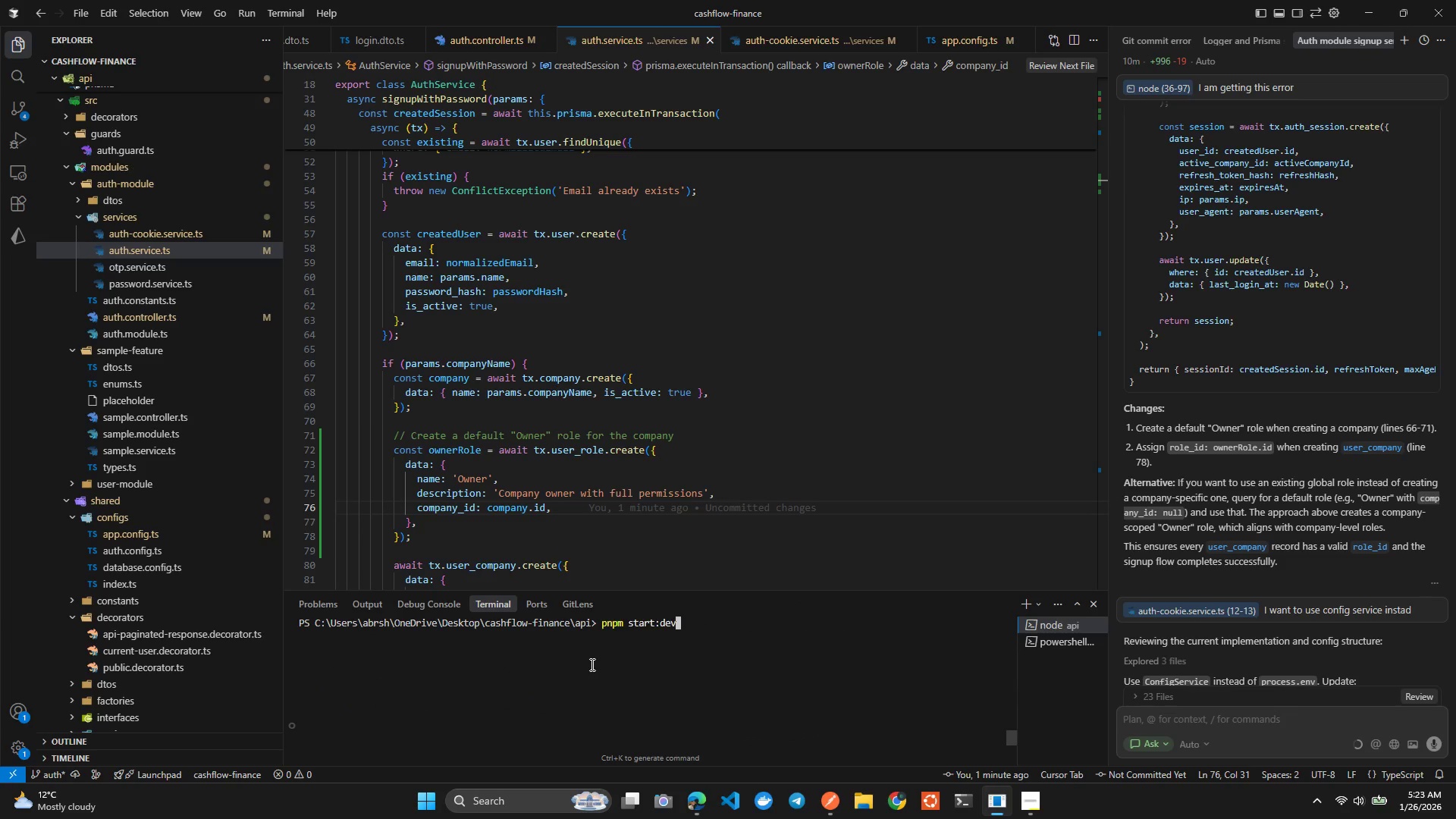 
key(ArrowUp)
 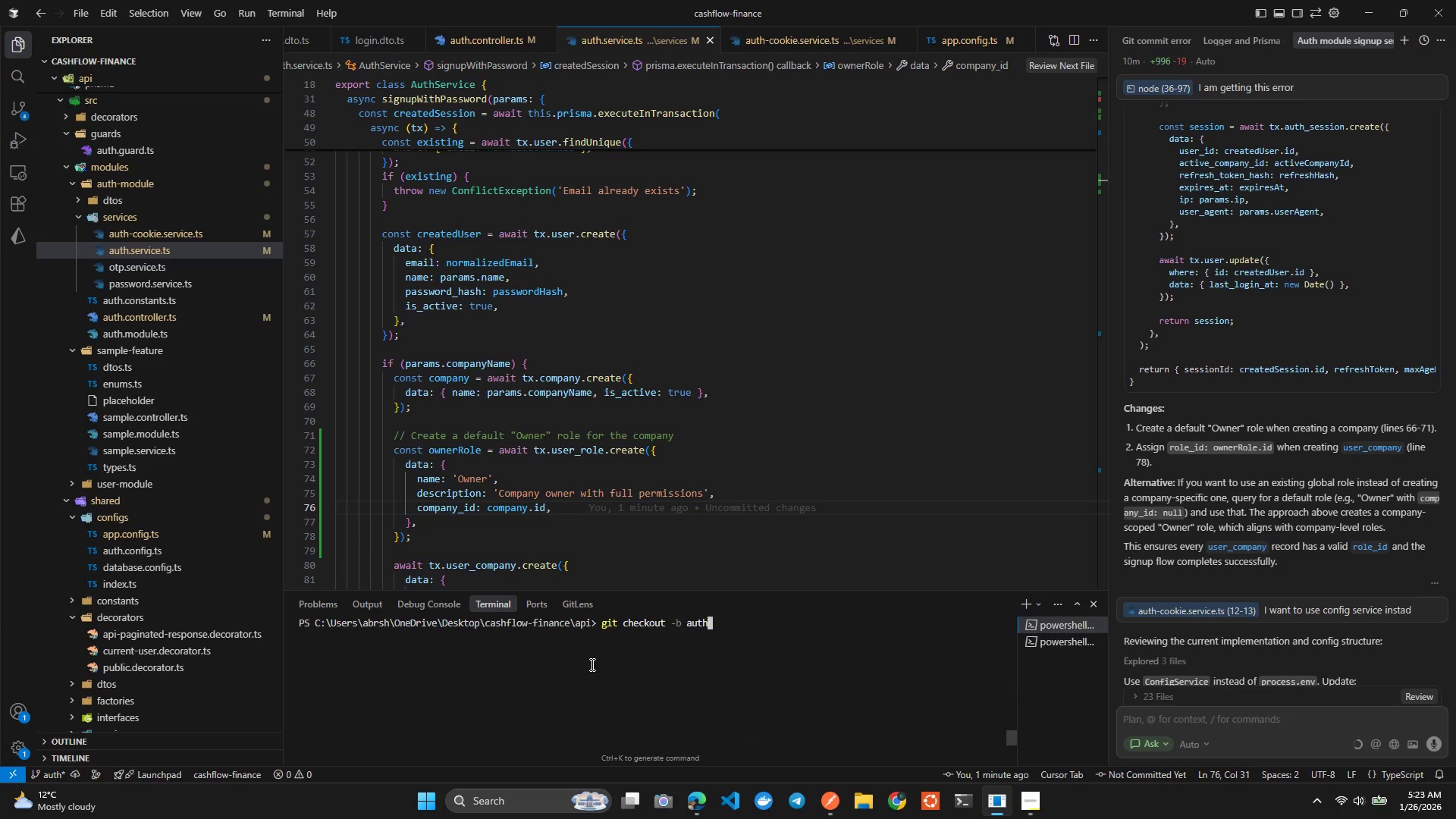 
key(ArrowDown)
 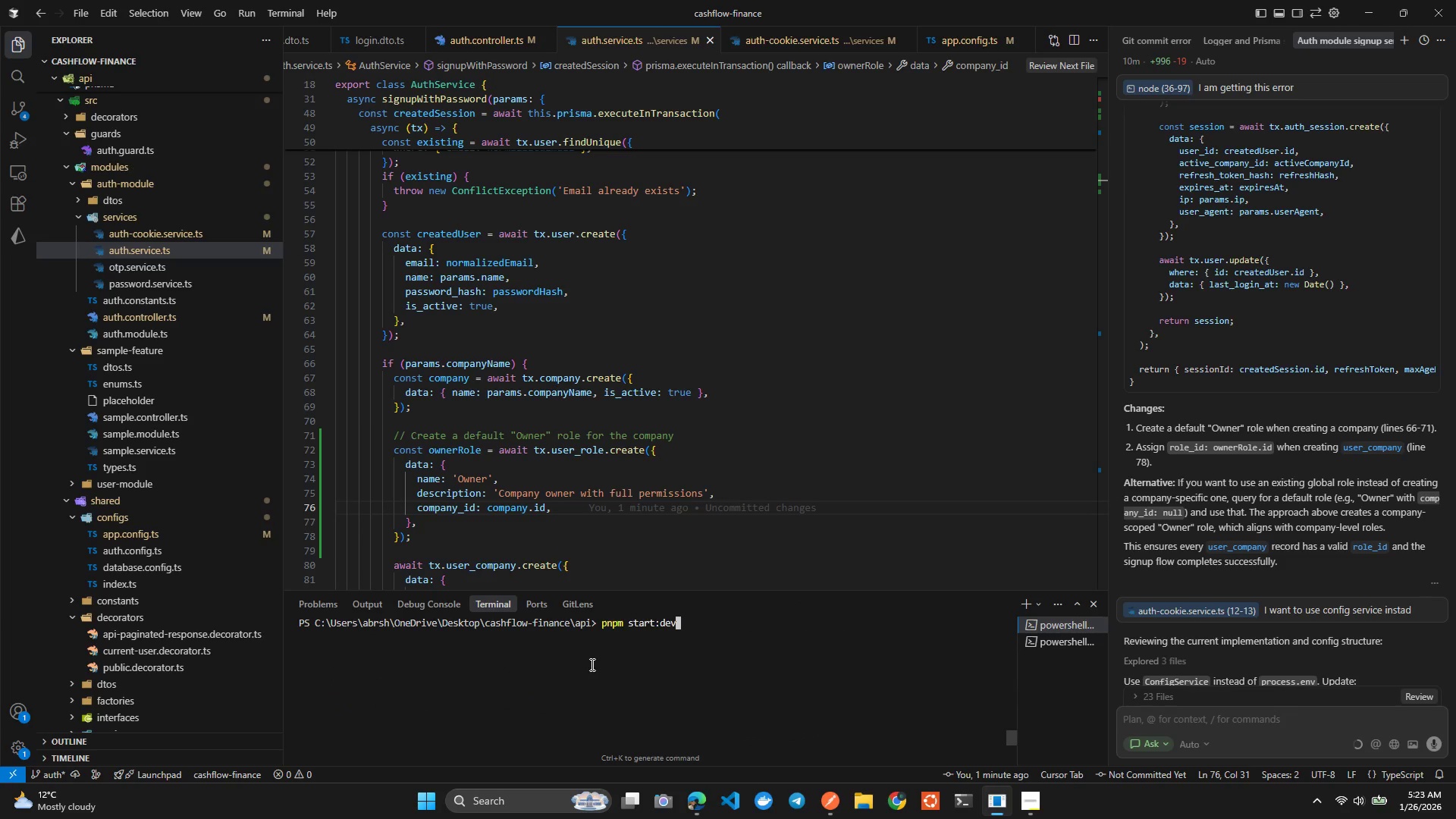 
key(Enter)
 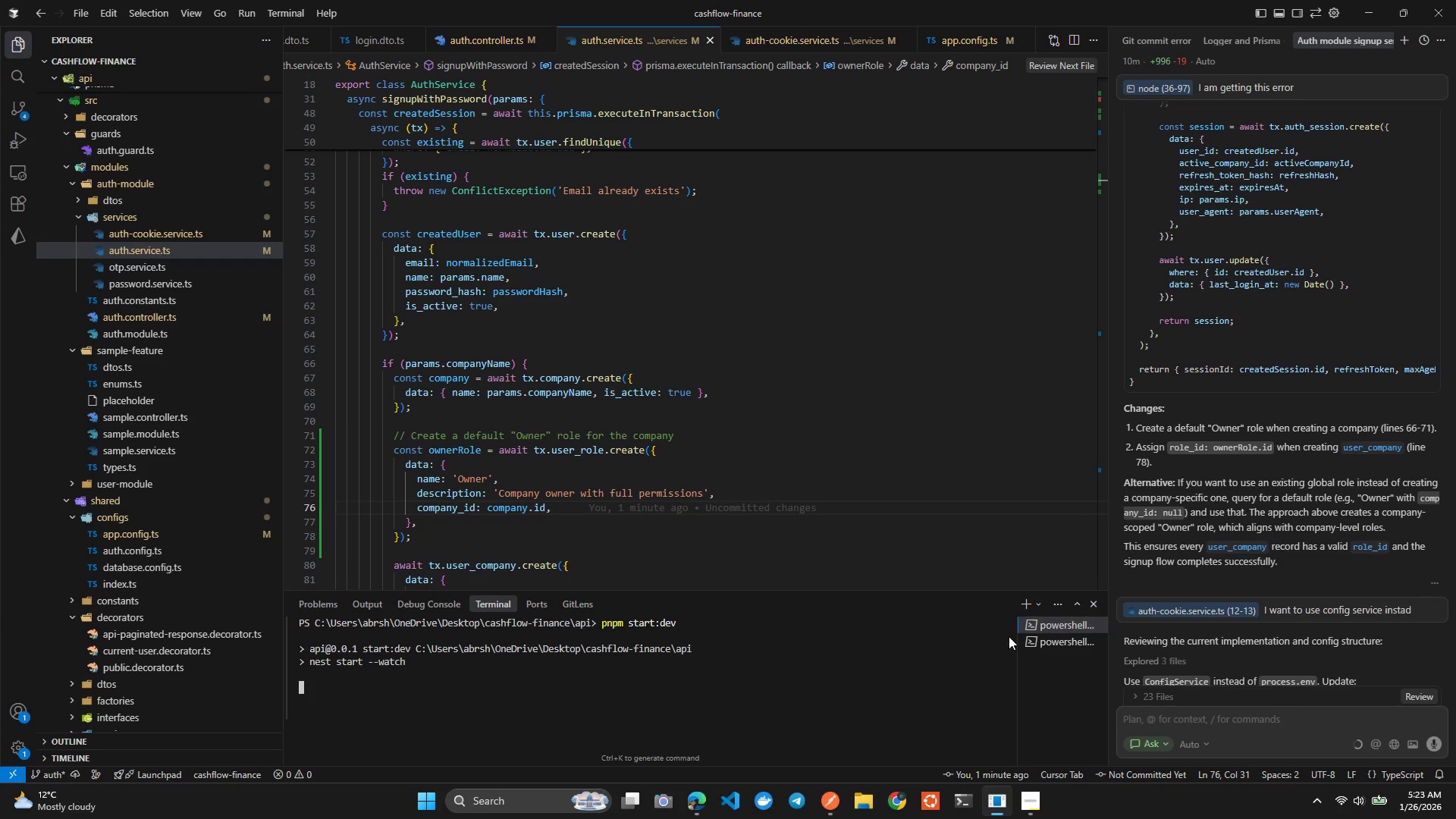 
left_click([1034, 644])
 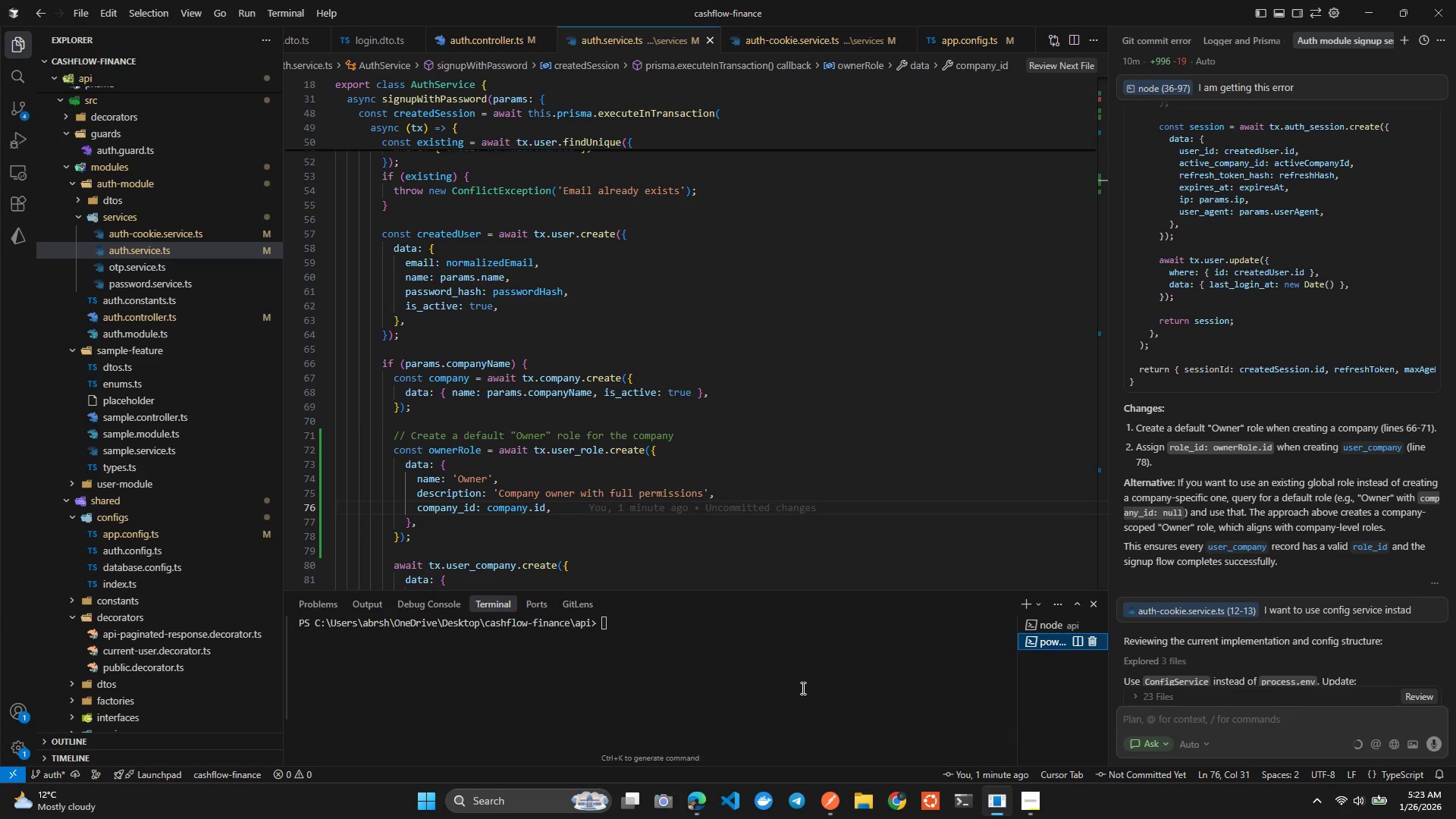 
left_click([691, 691])
 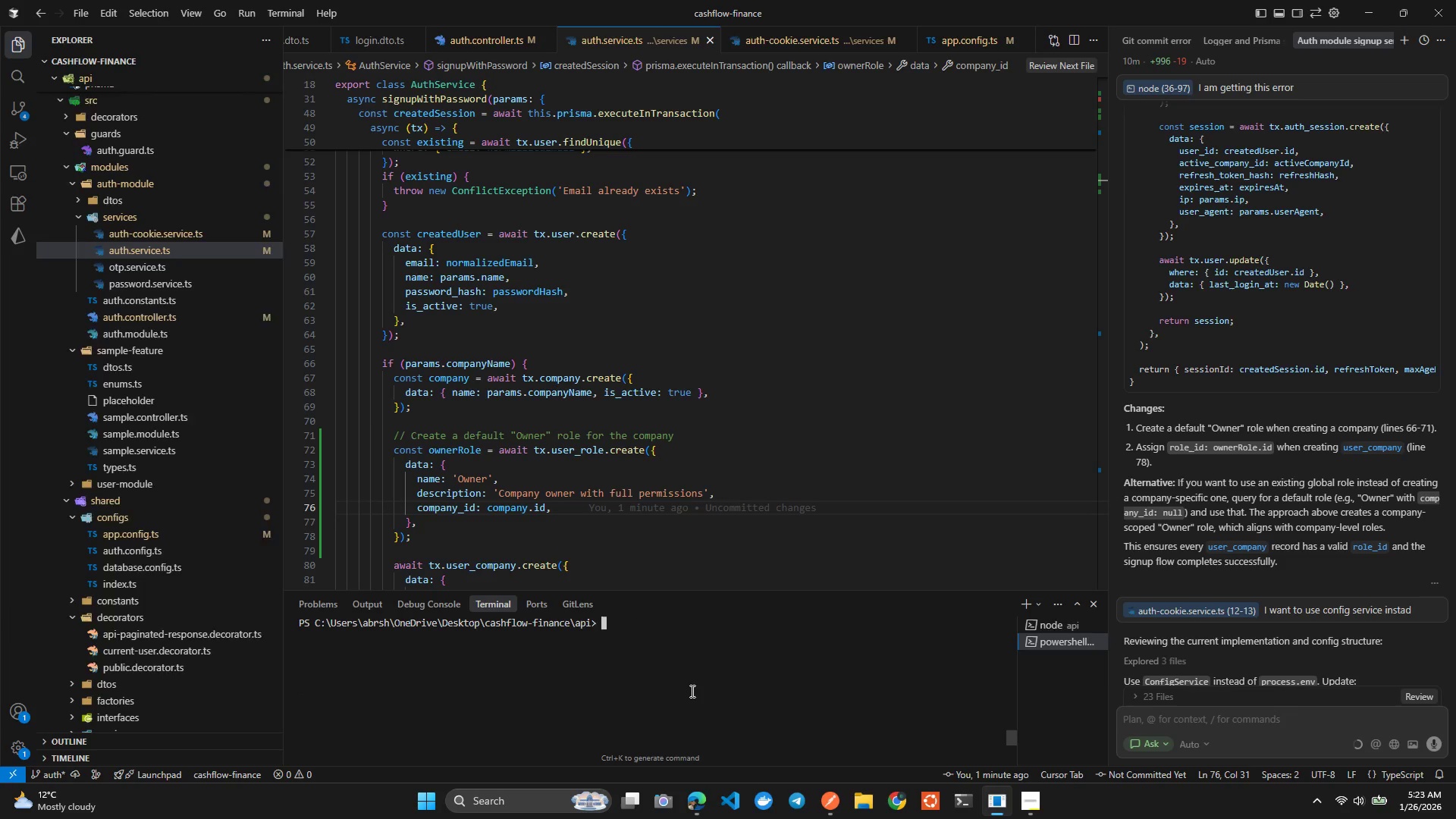 
key(ArrowUp)
 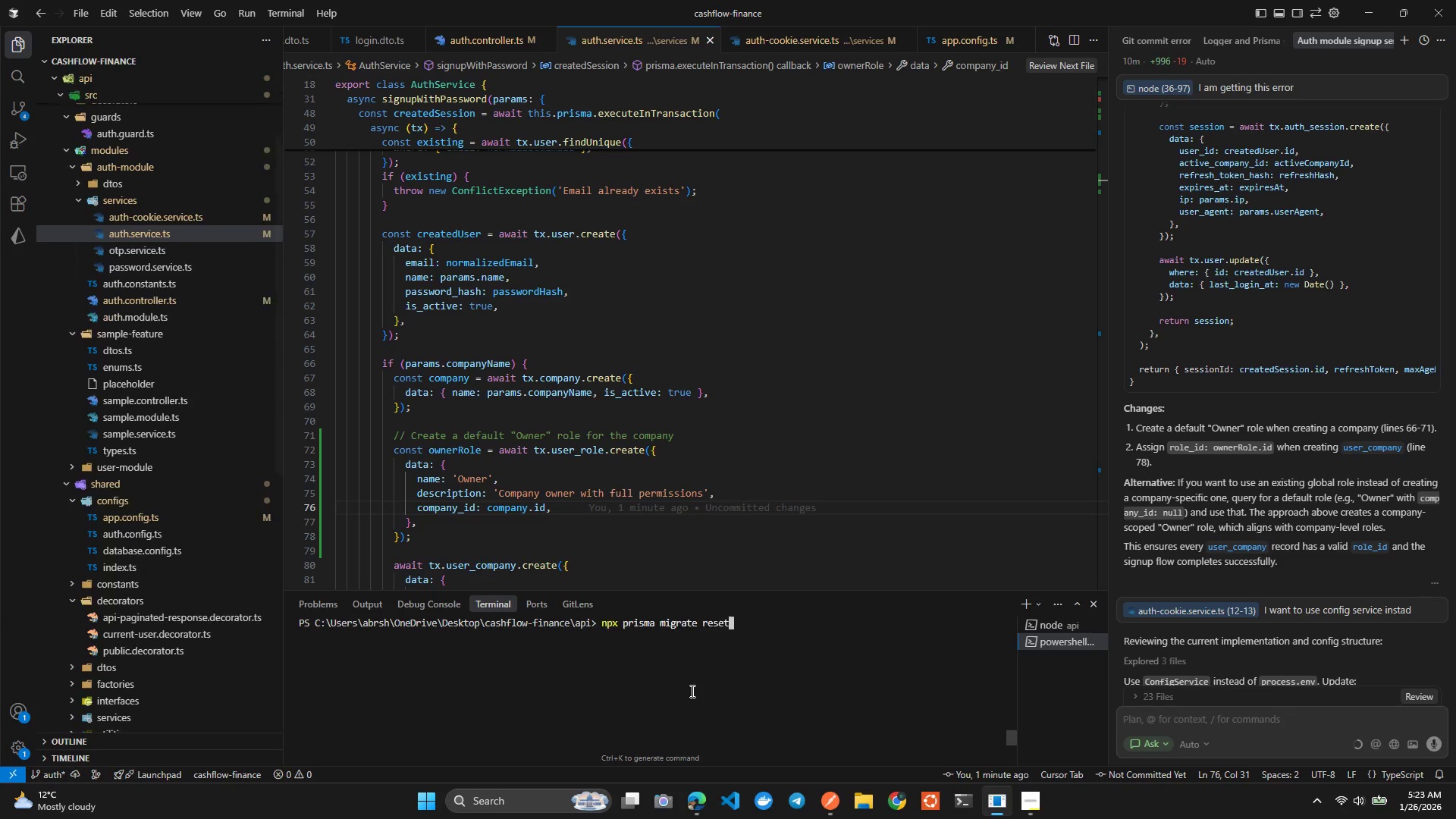 
key(ArrowUp)
 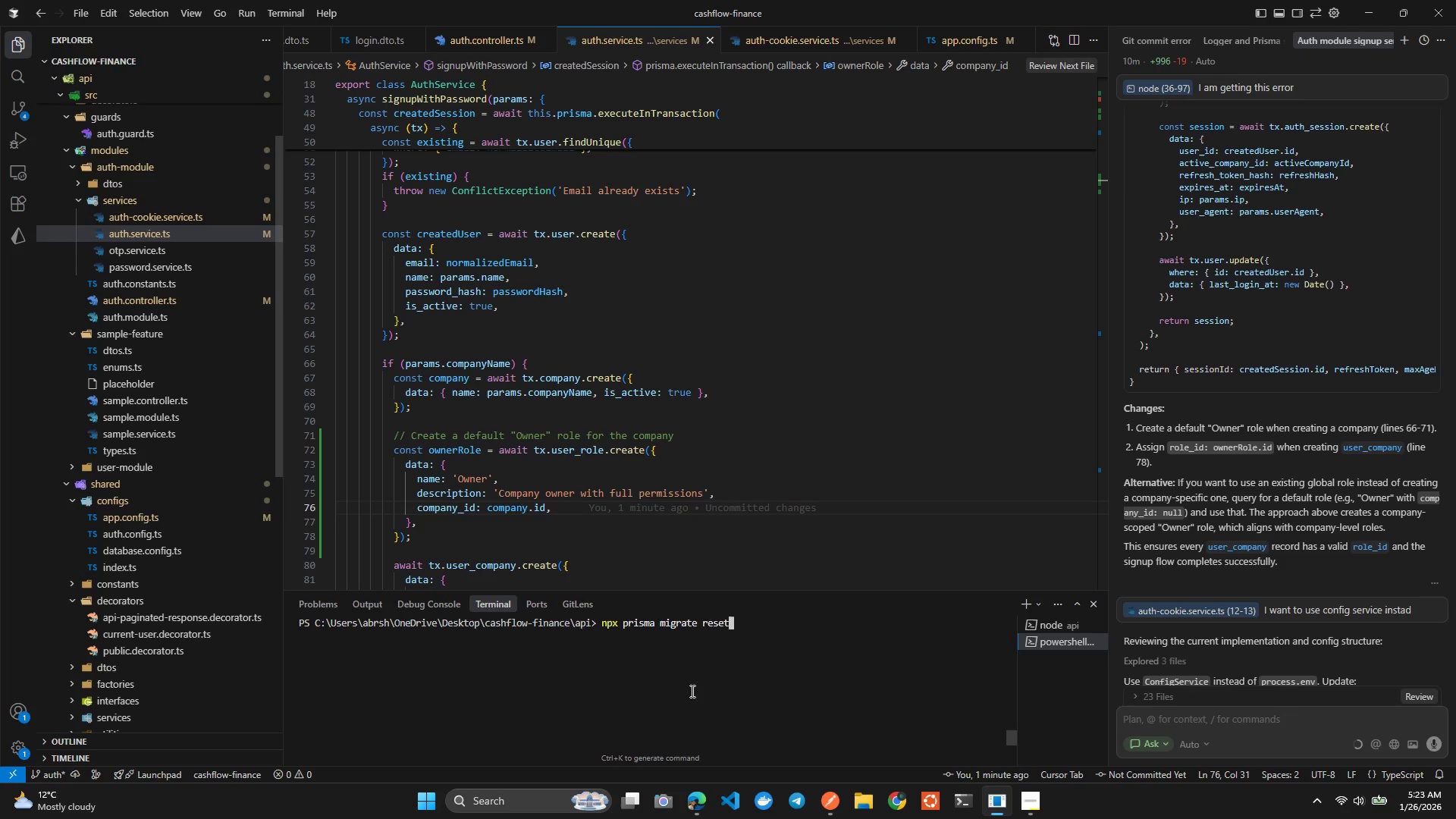 
key(ArrowUp)
 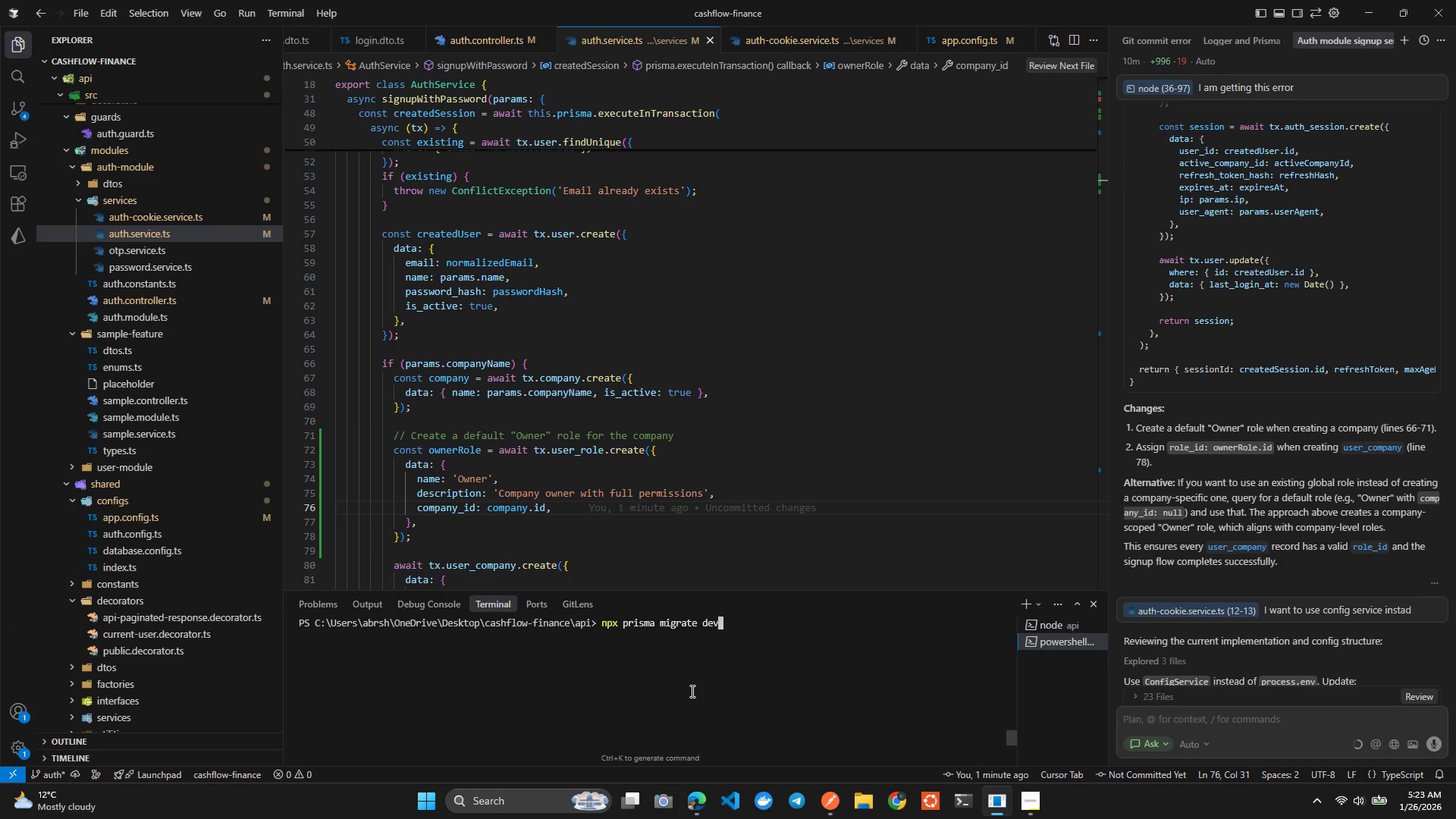 
hold_key(key=Backspace, duration=0.88)
 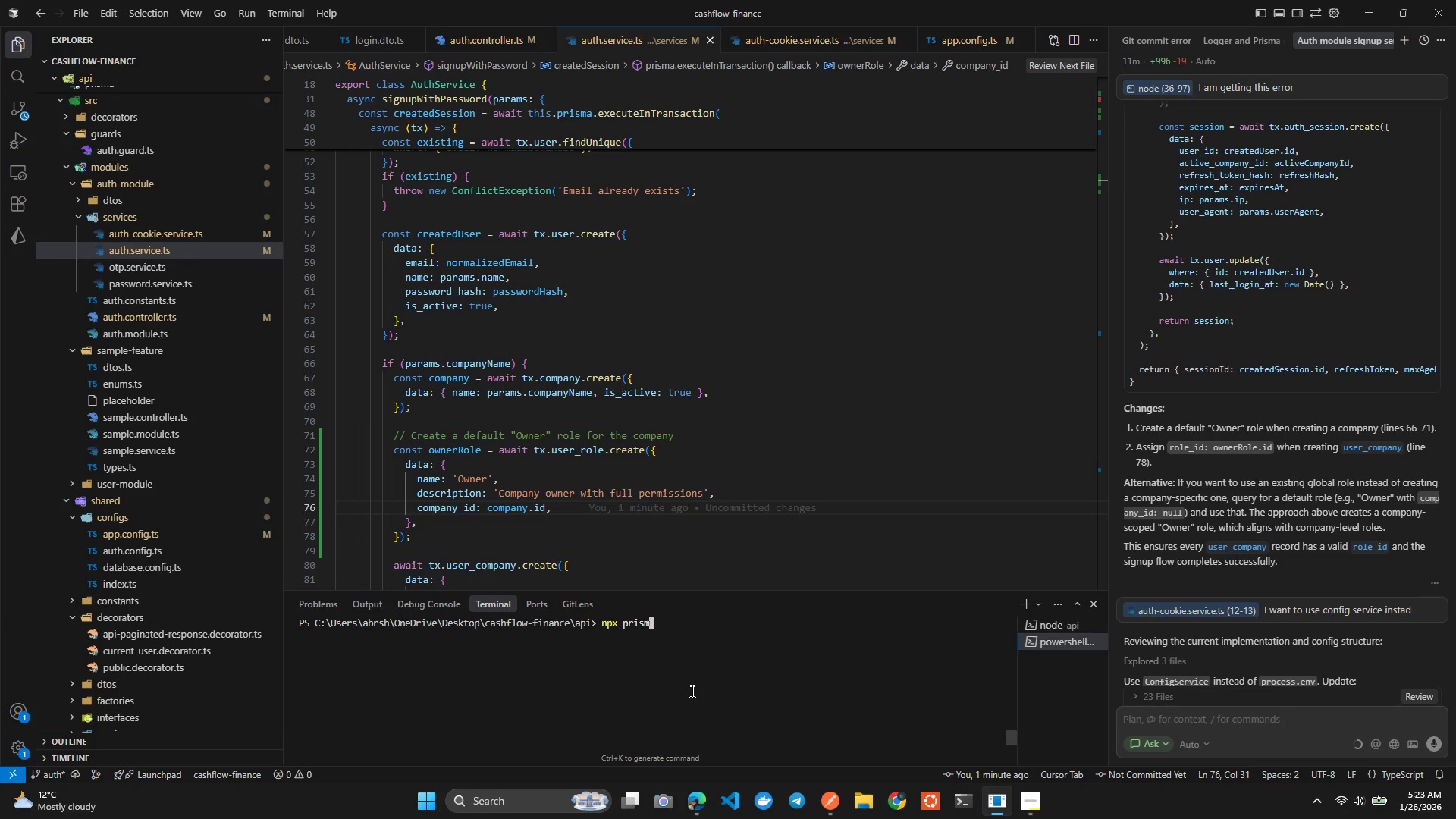 
type(a db push)
 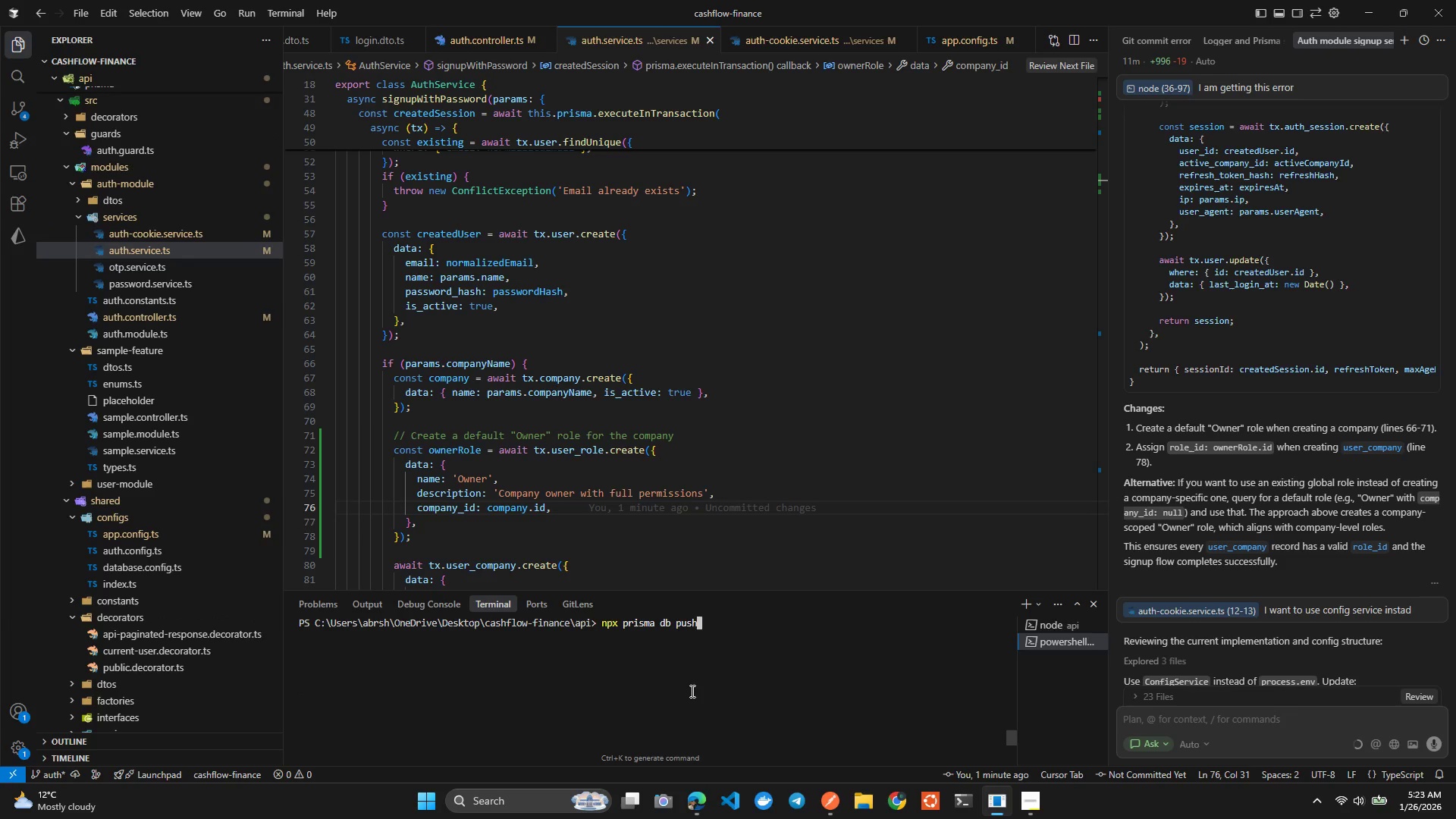 
key(Enter)
 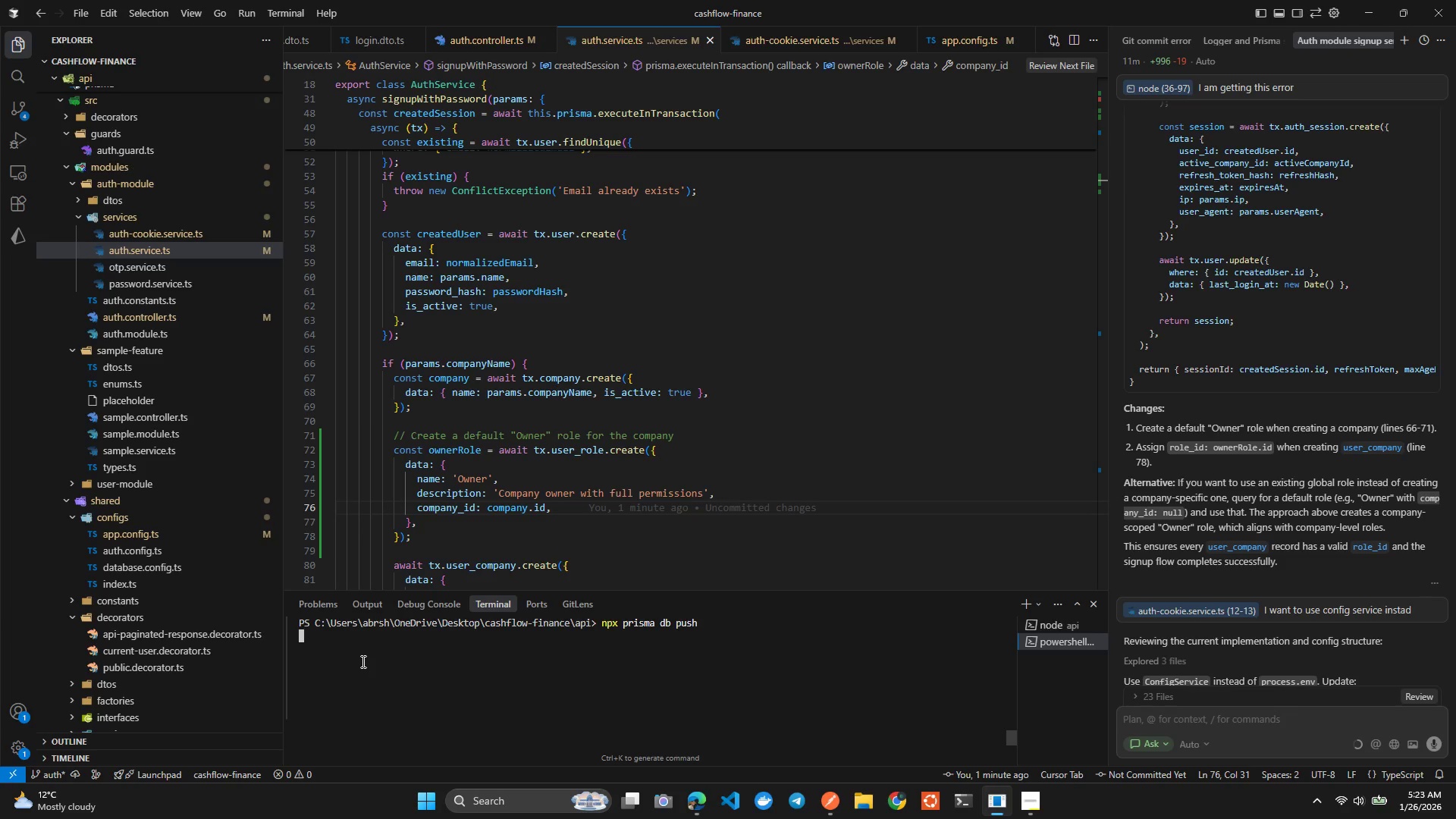 
mouse_move([579, 485])
 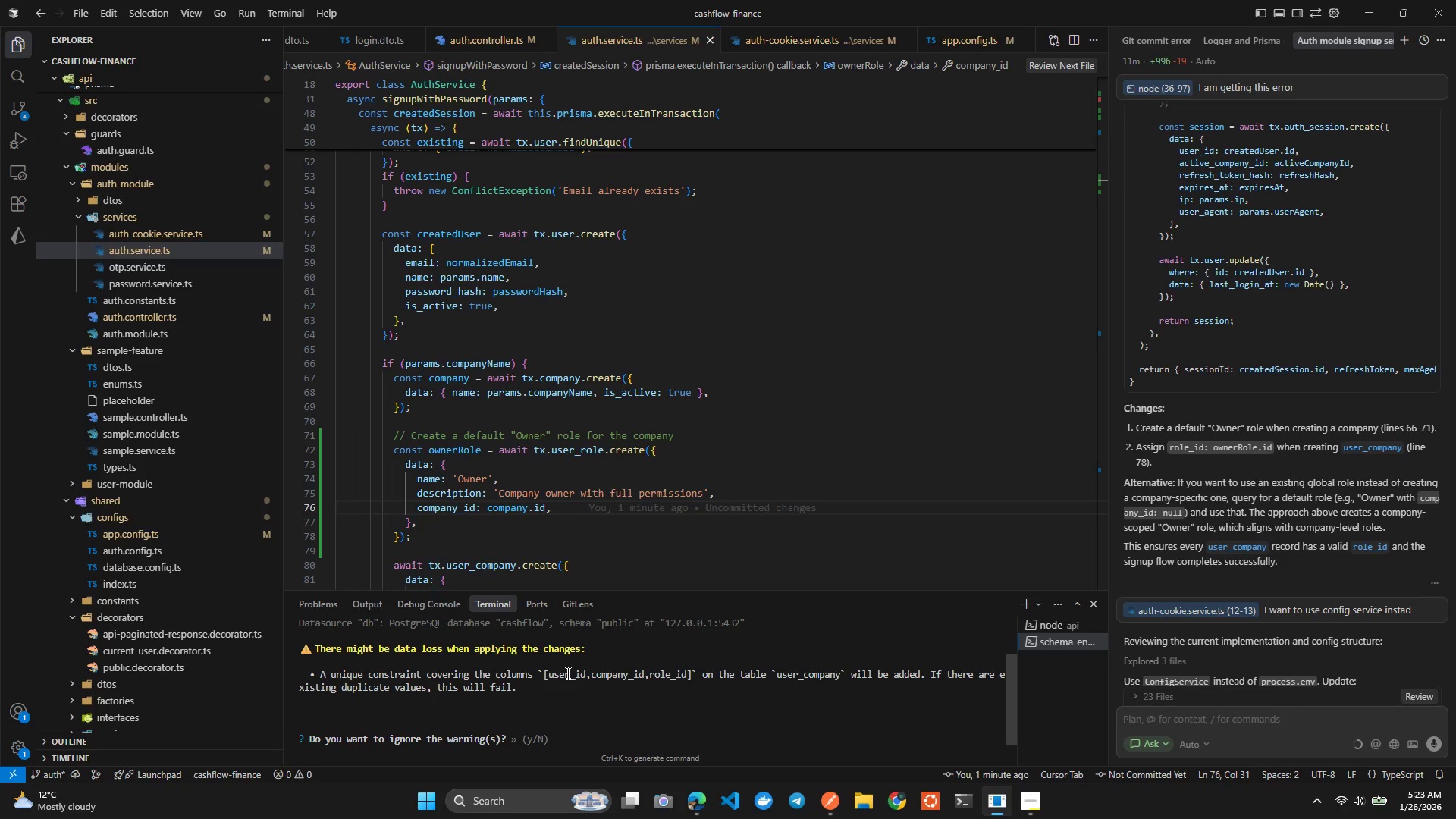 
type(ycear)
 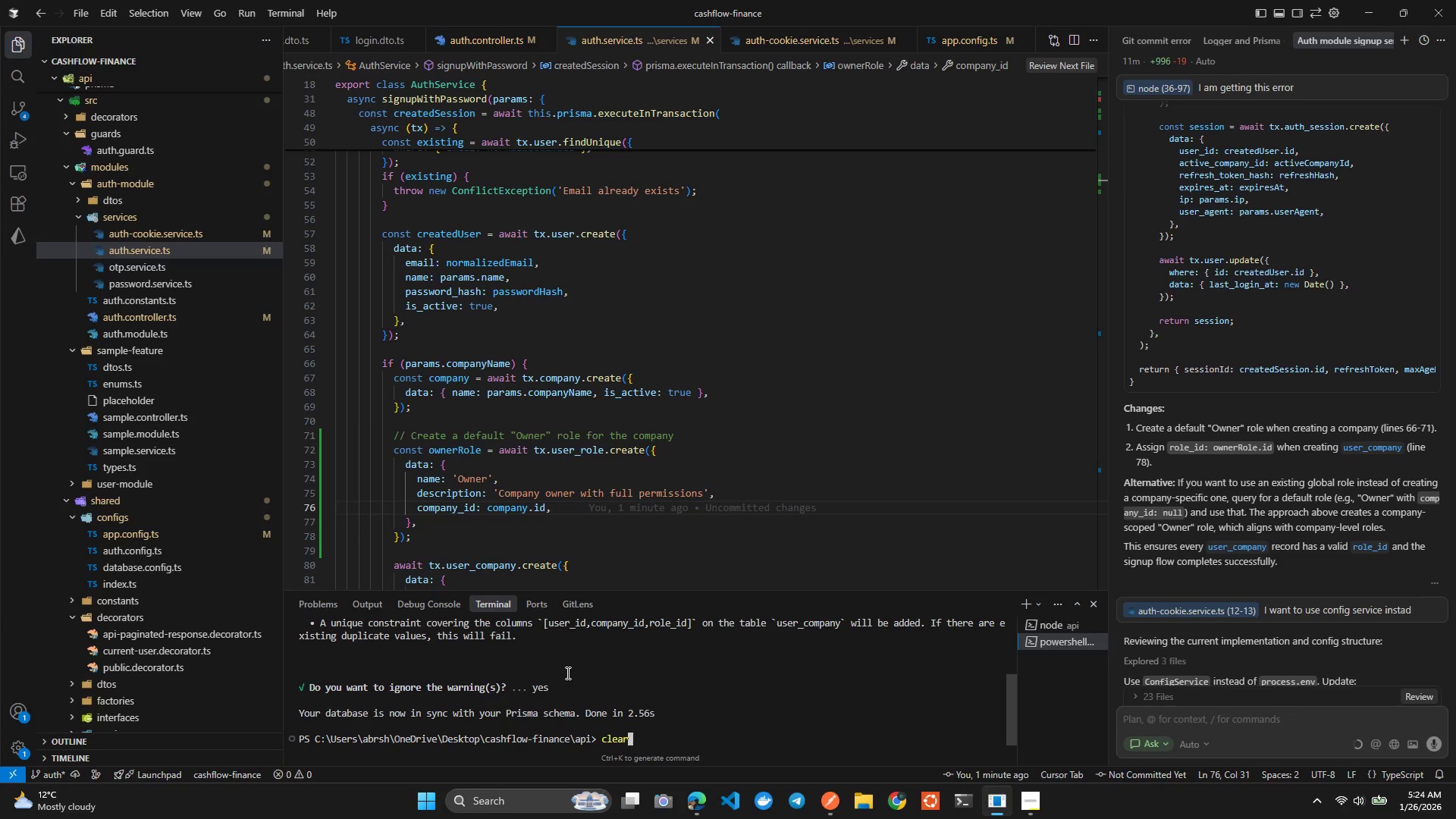 
hold_key(key=L, duration=0.33)
 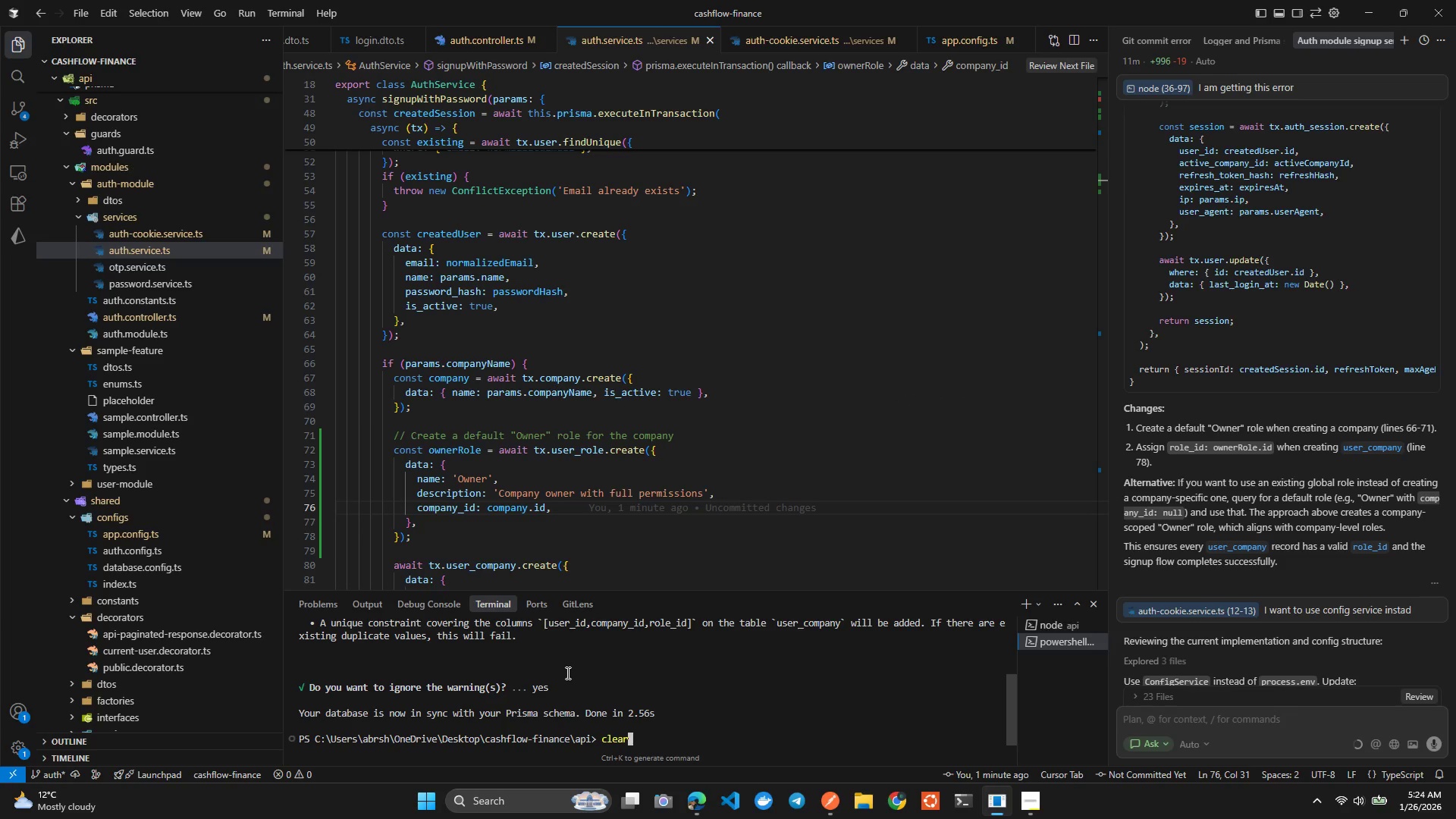 
key(Enter)
 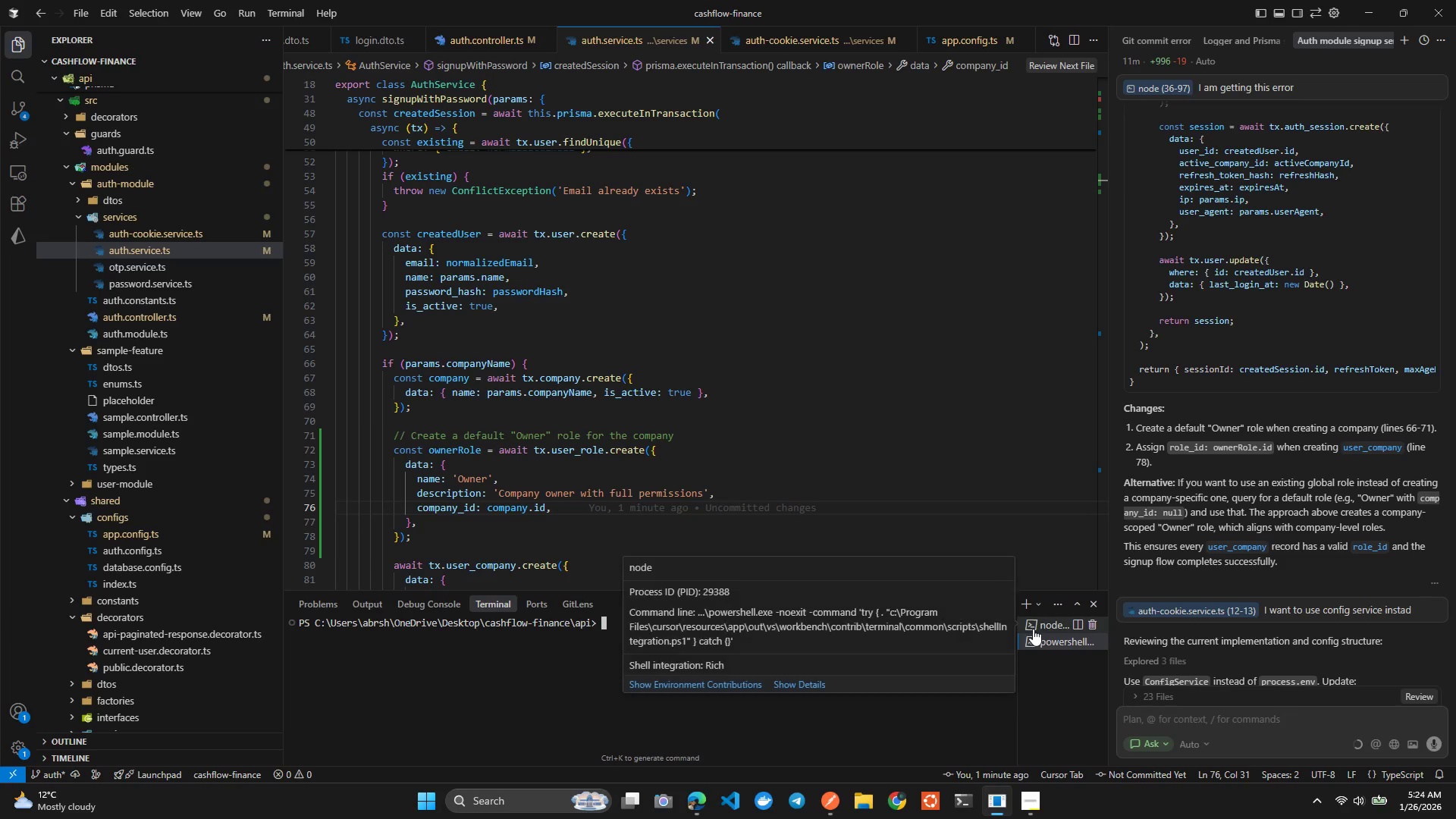 
left_click([686, 397])
 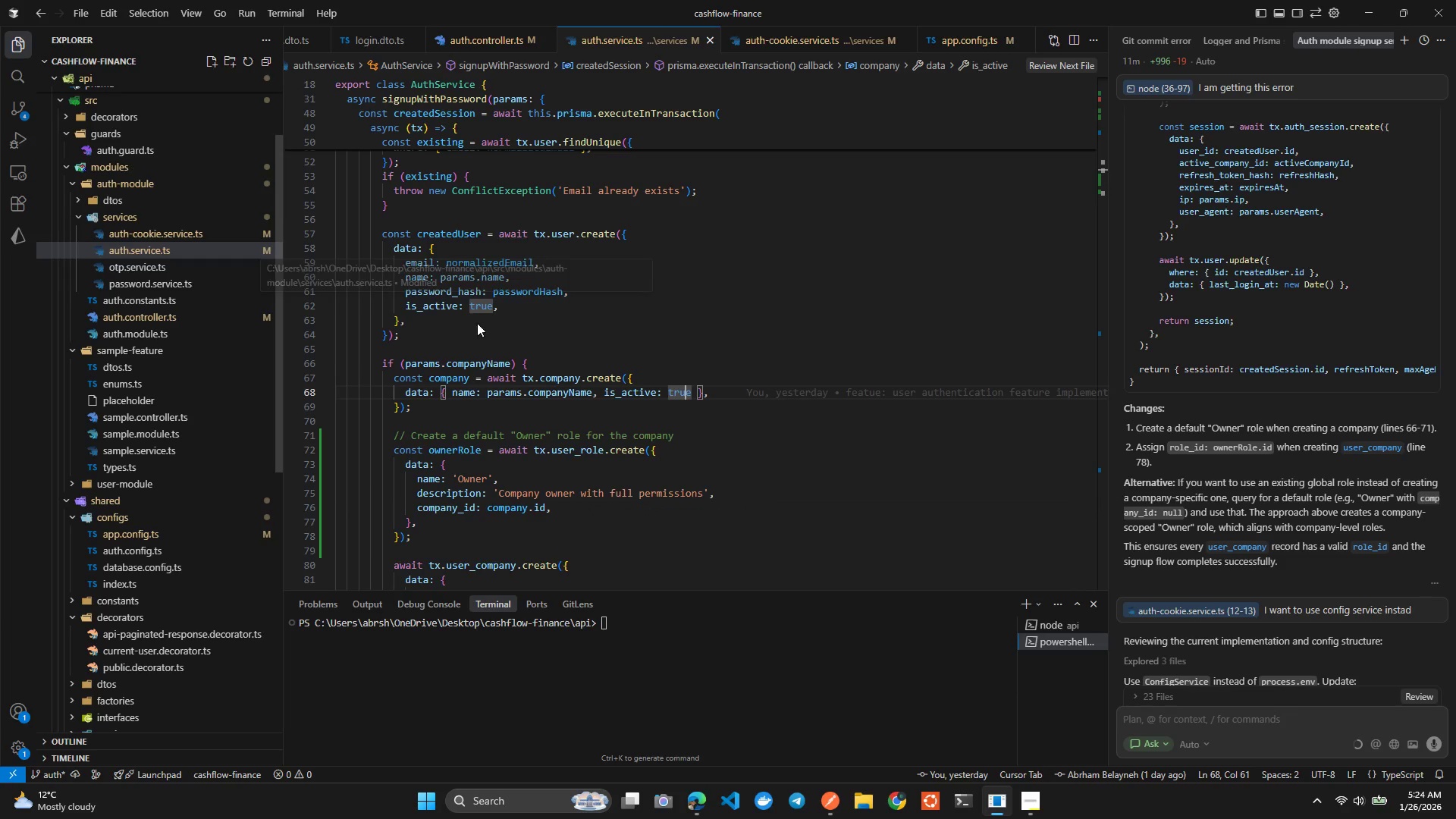 
left_click([625, 686])
 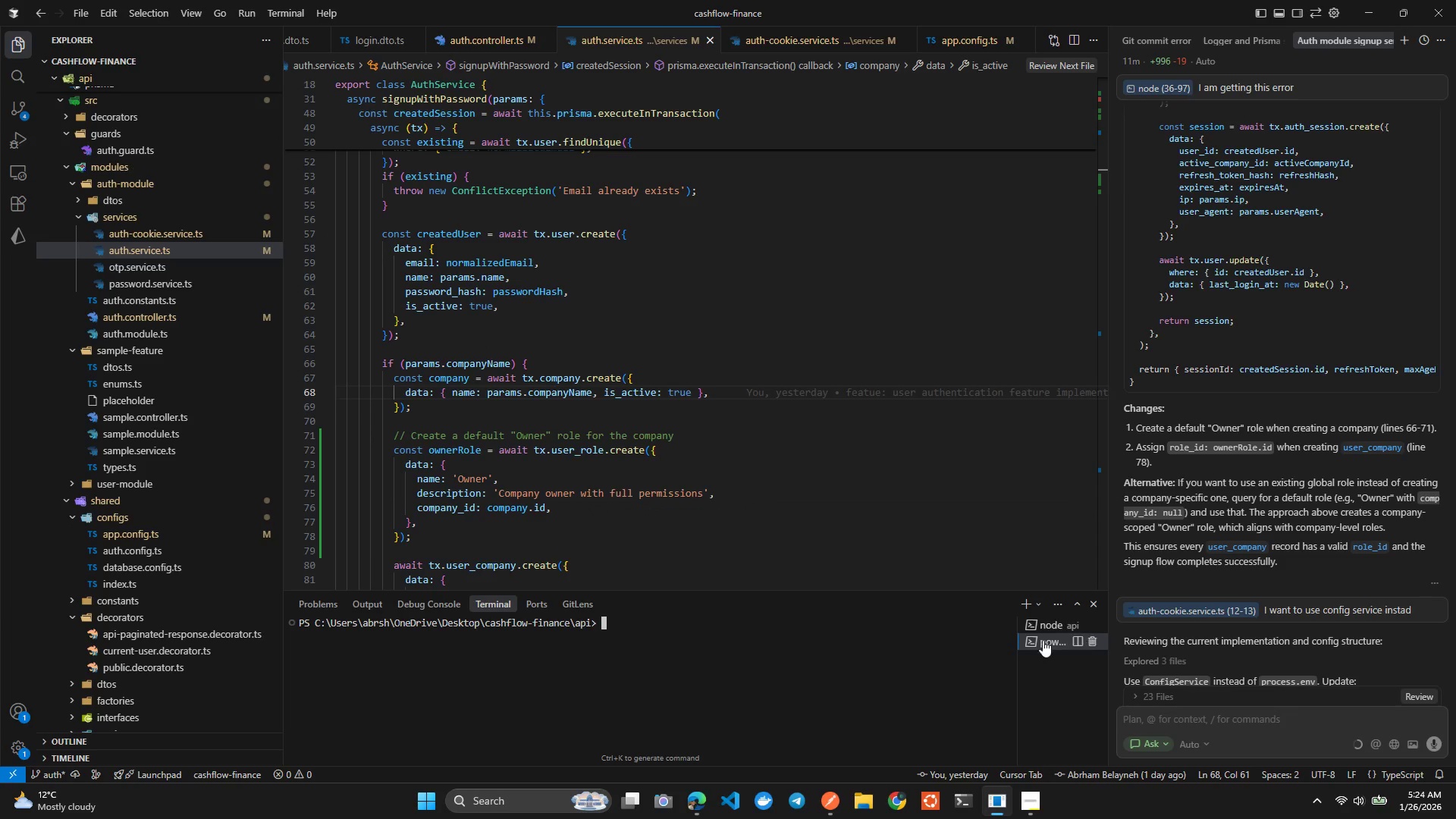 
left_click([1049, 620])
 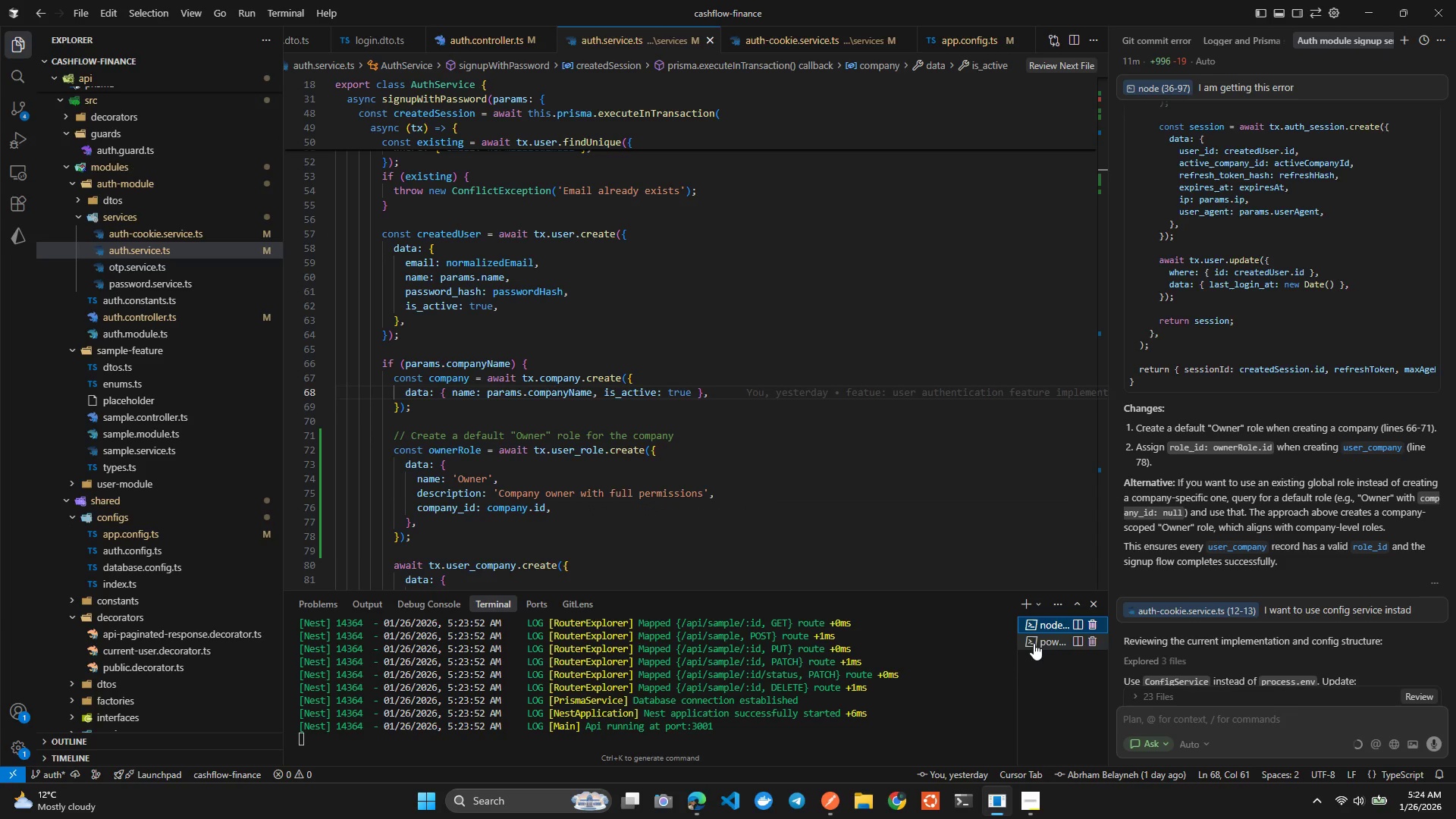 
left_click([1040, 642])
 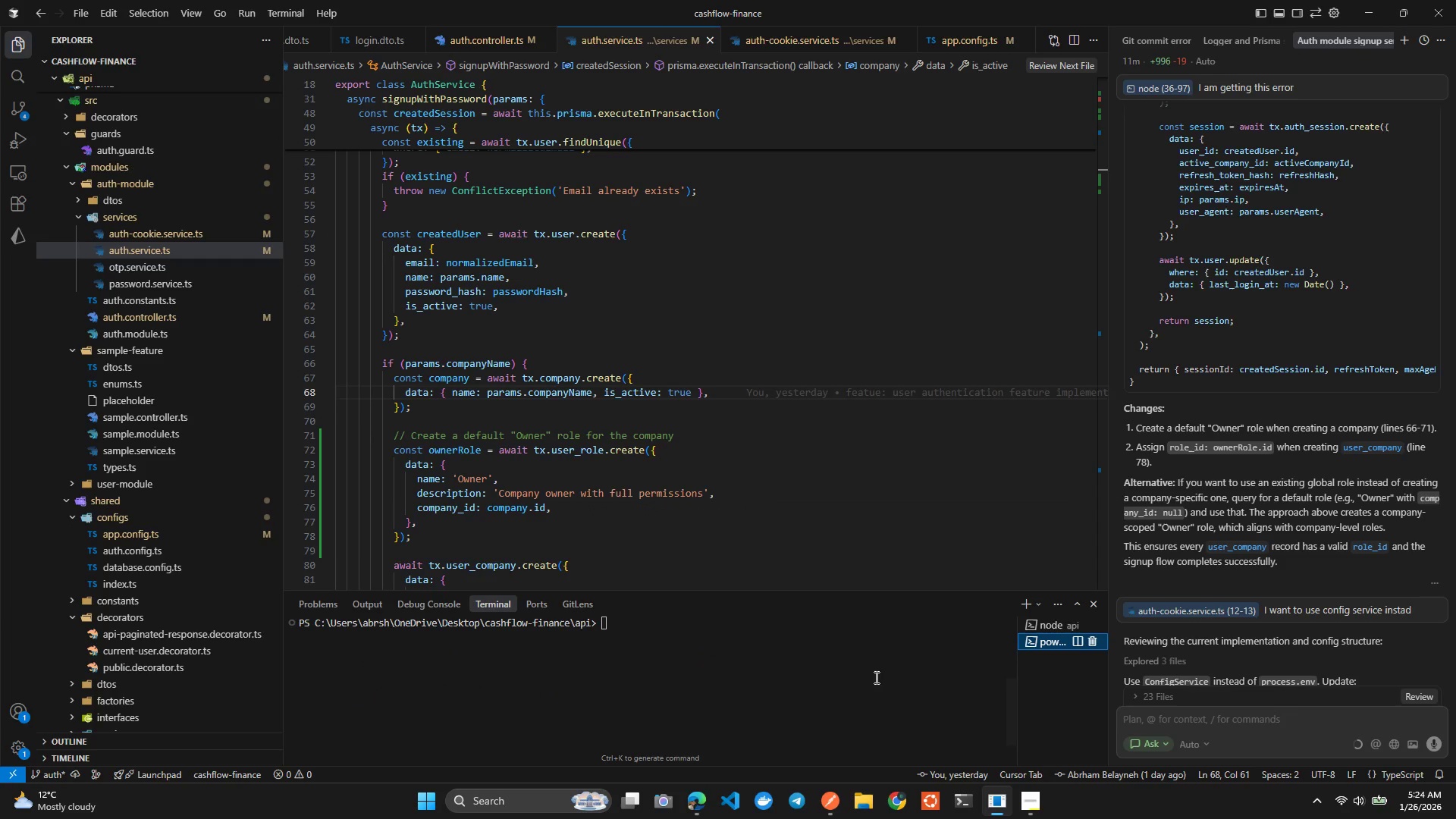 
left_click([808, 673])
 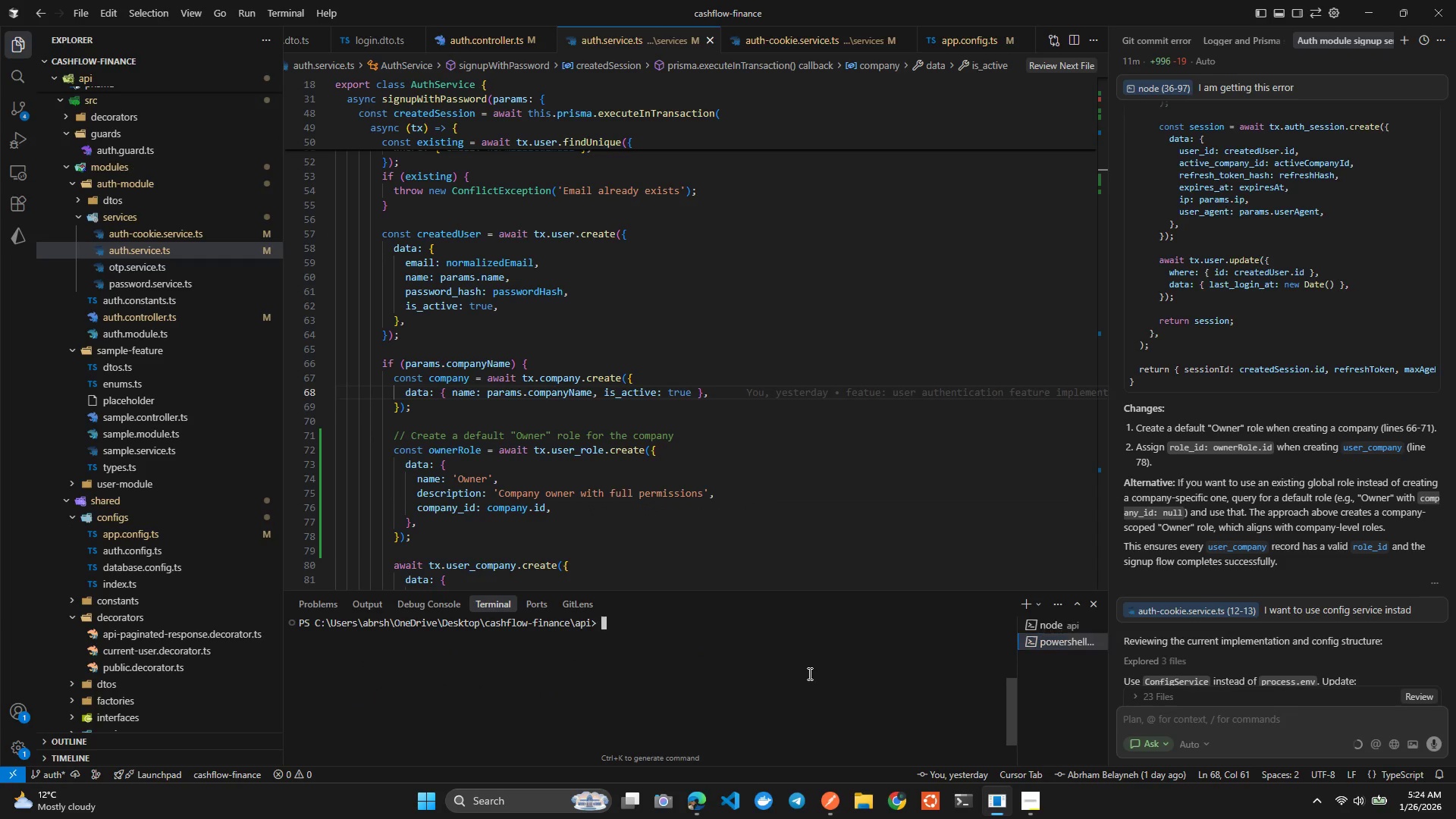 
key(Alt+Tab)
 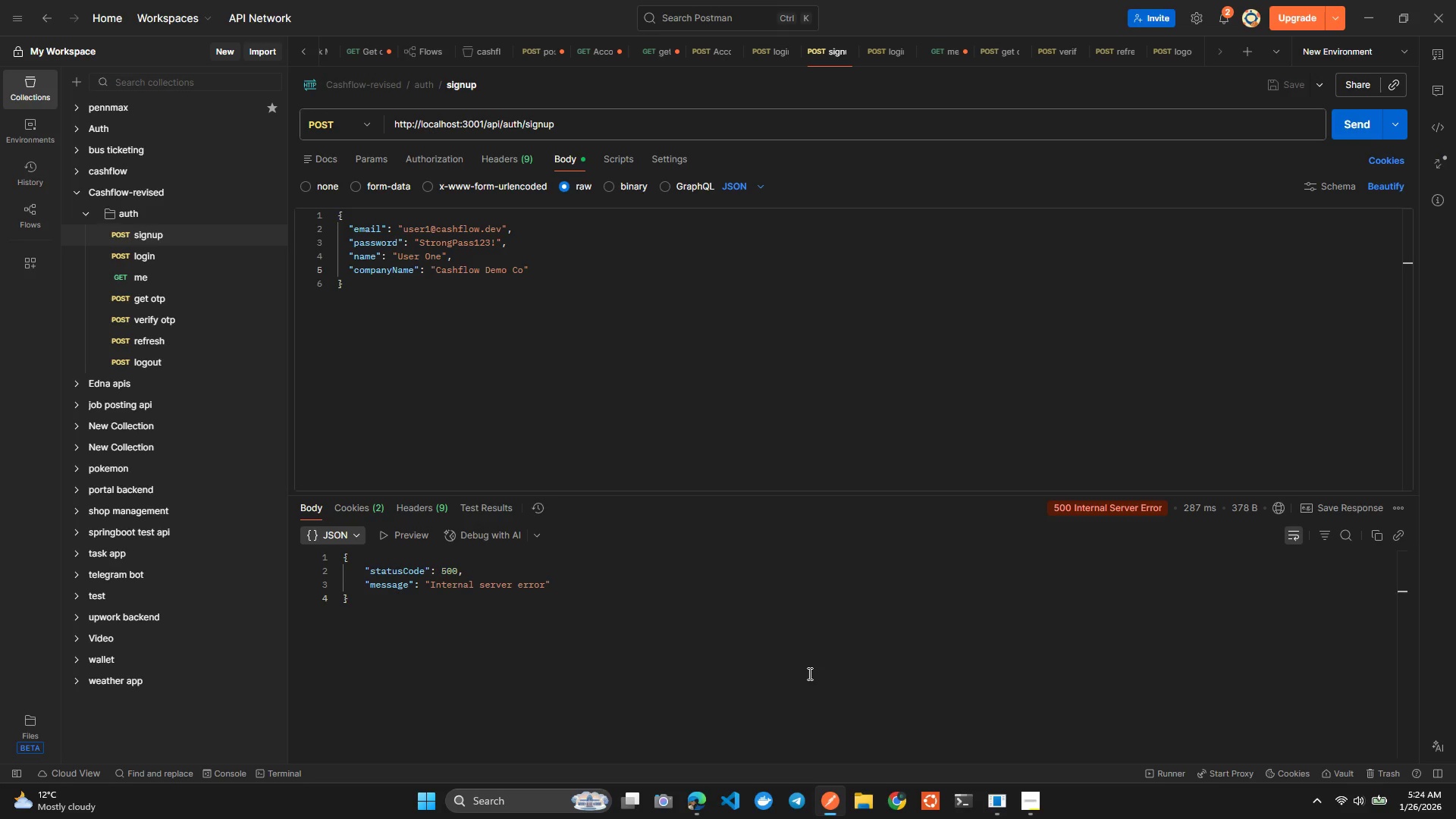 
key(Alt+AltLeft)
 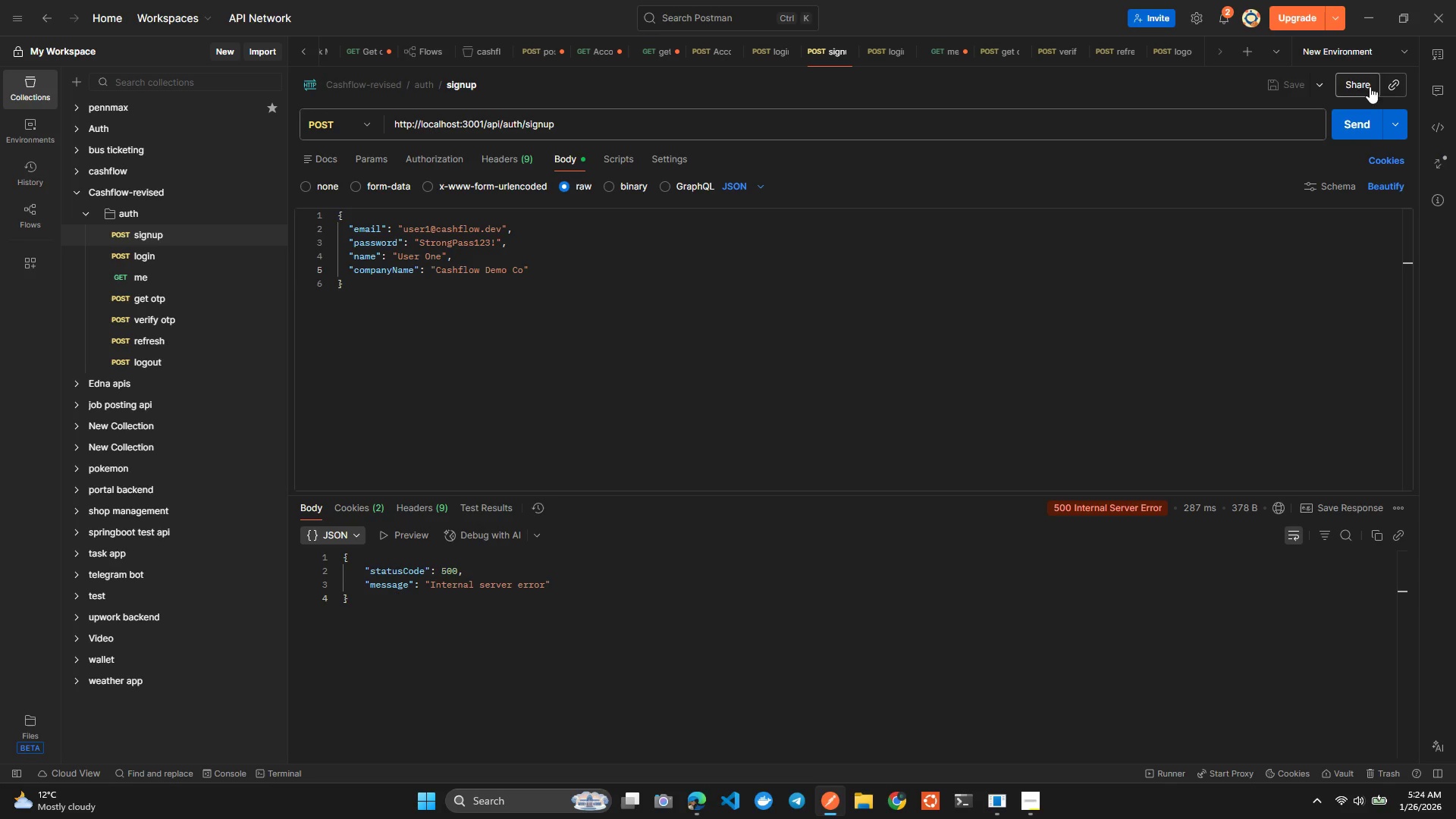 
left_click([1353, 120])
 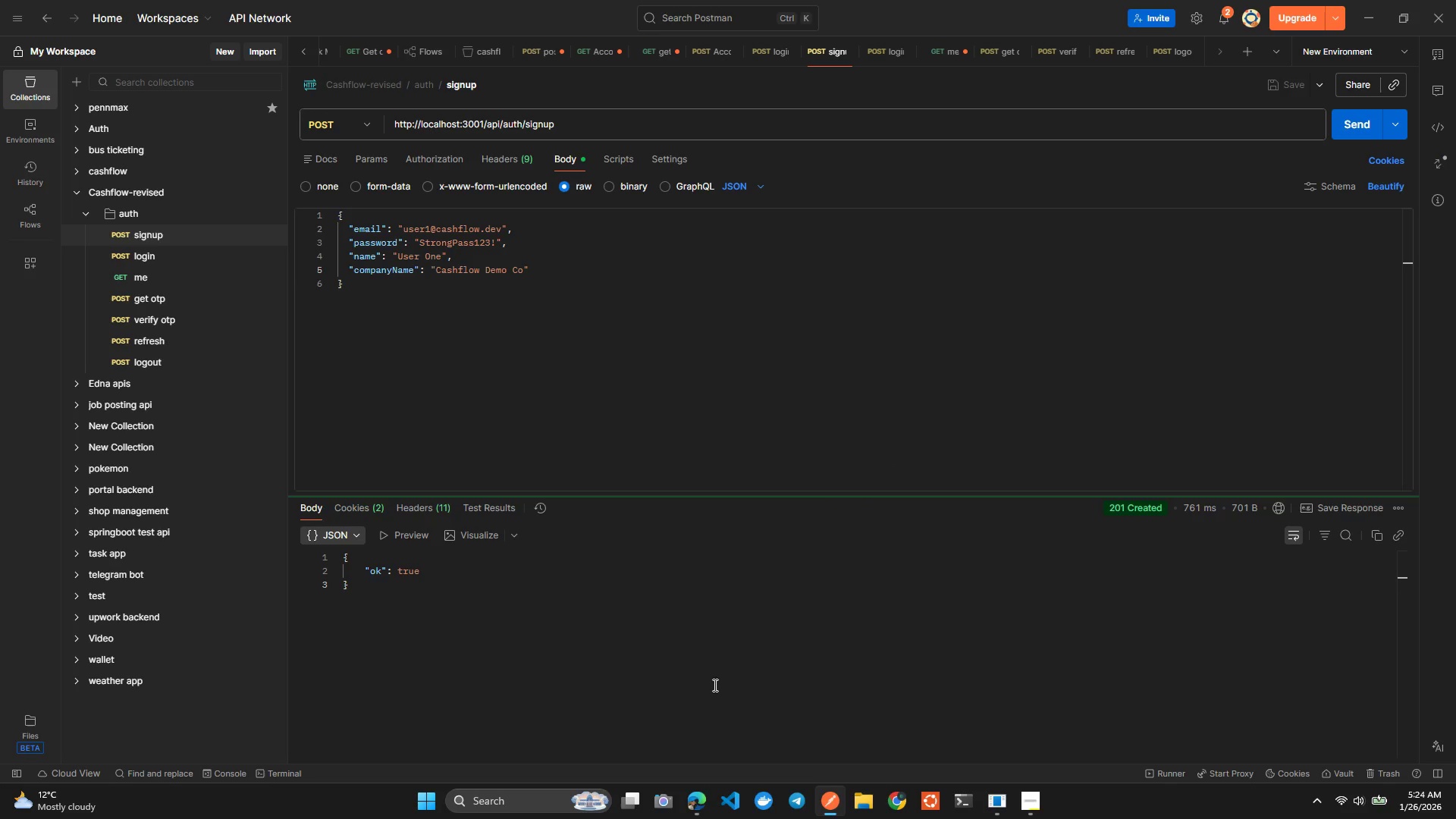 
key(Alt+AltLeft)
 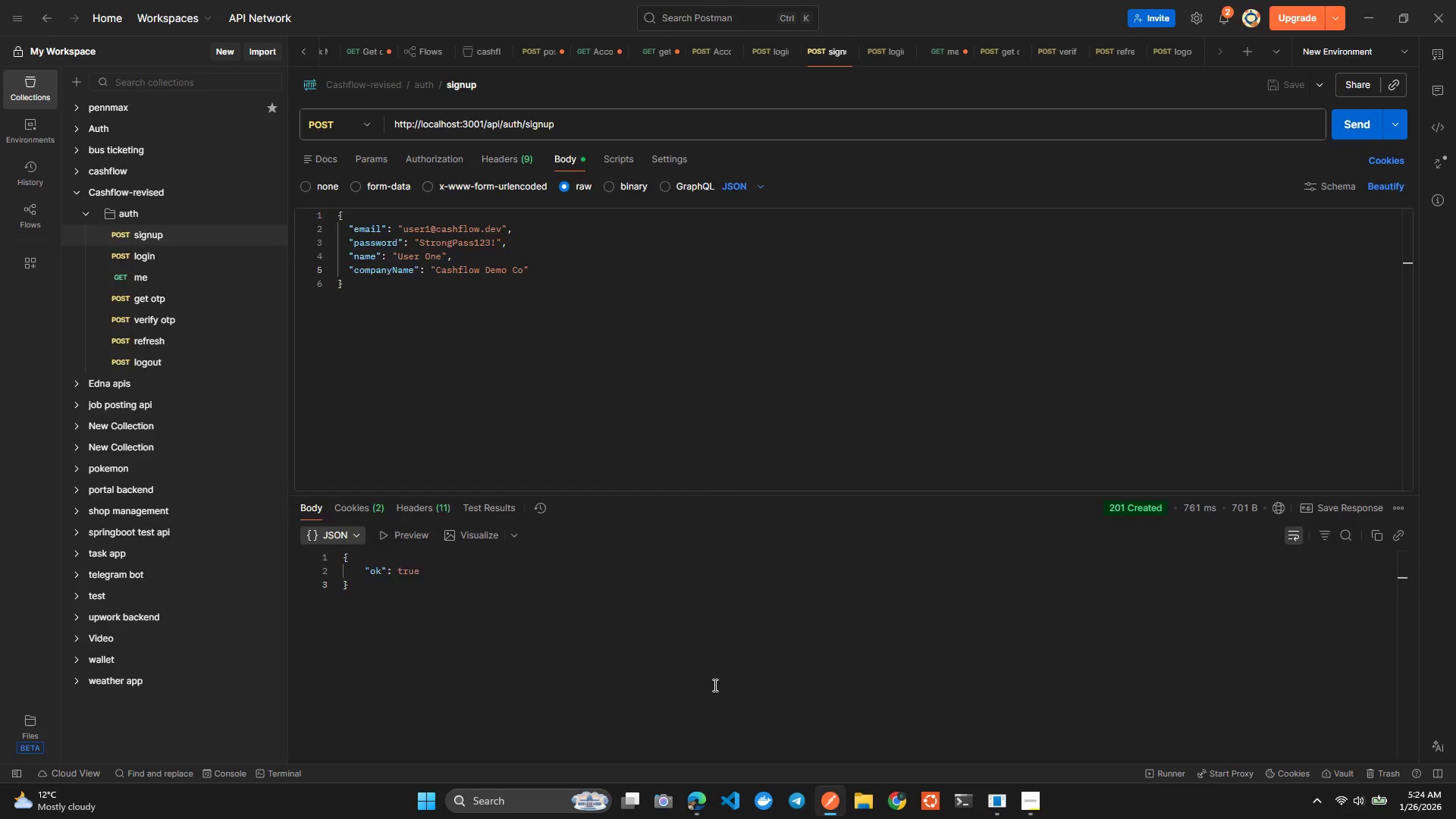 
key(Alt+Tab)
 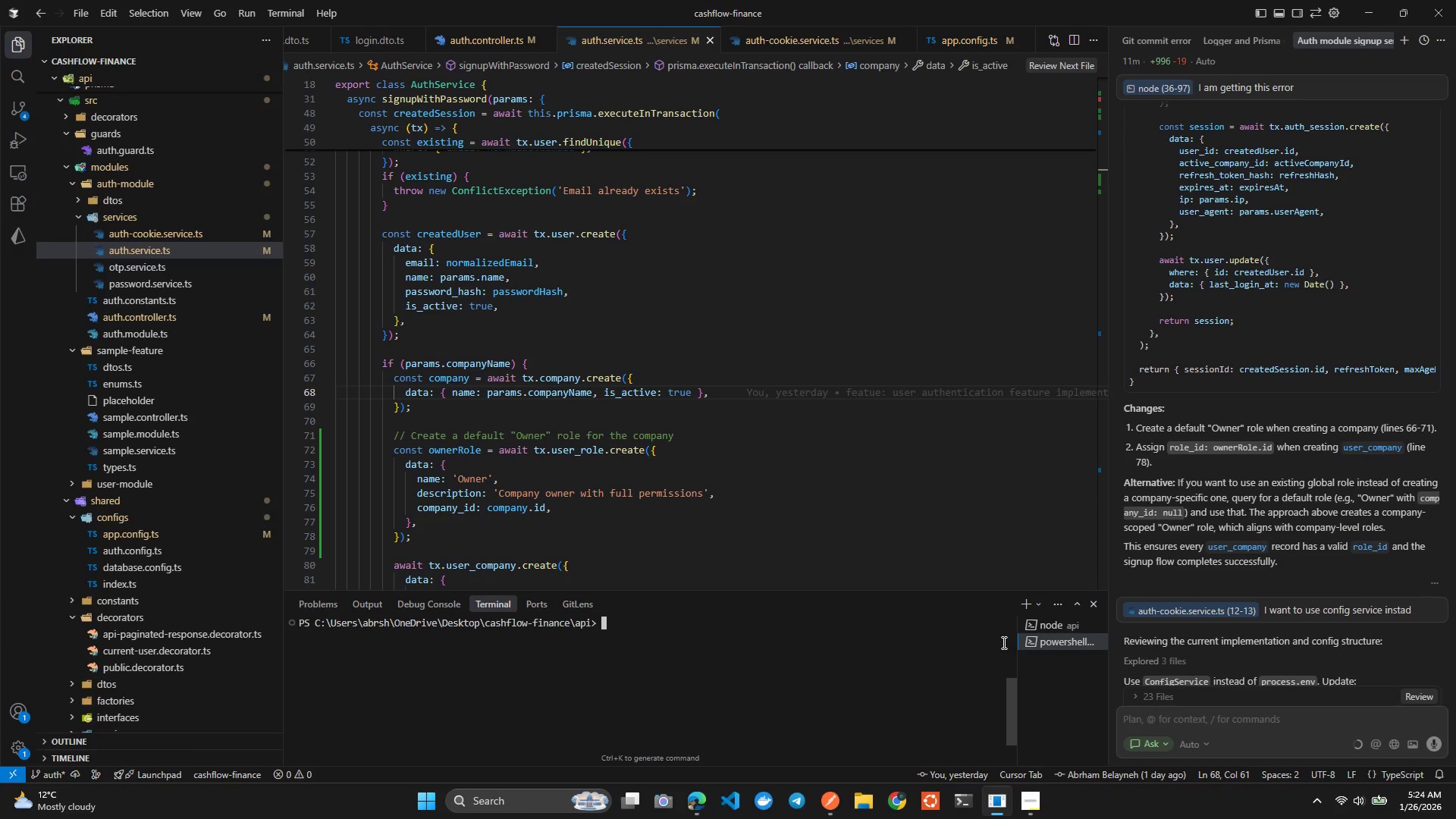 
left_click([1040, 627])
 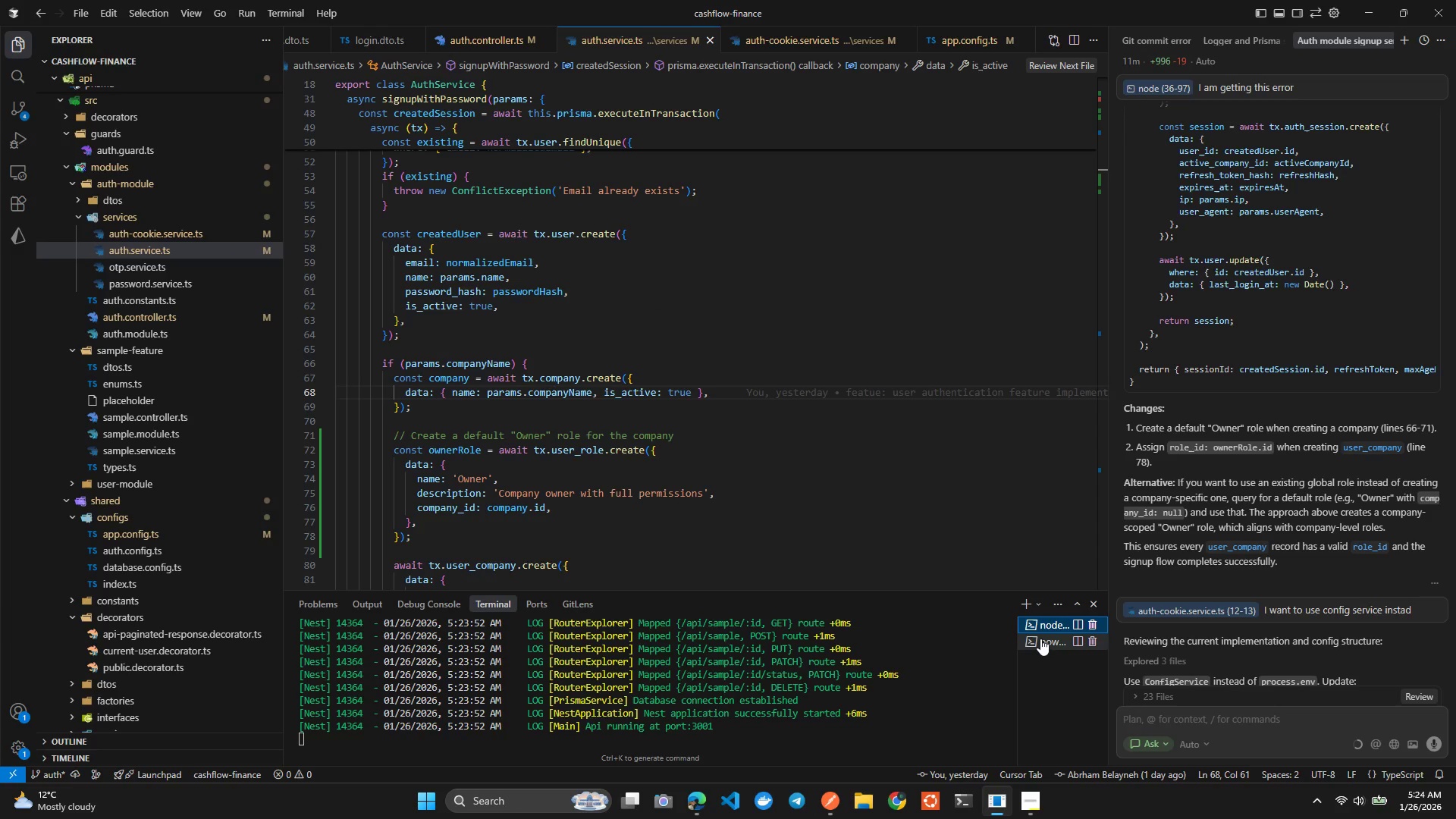 
left_click([1040, 639])
 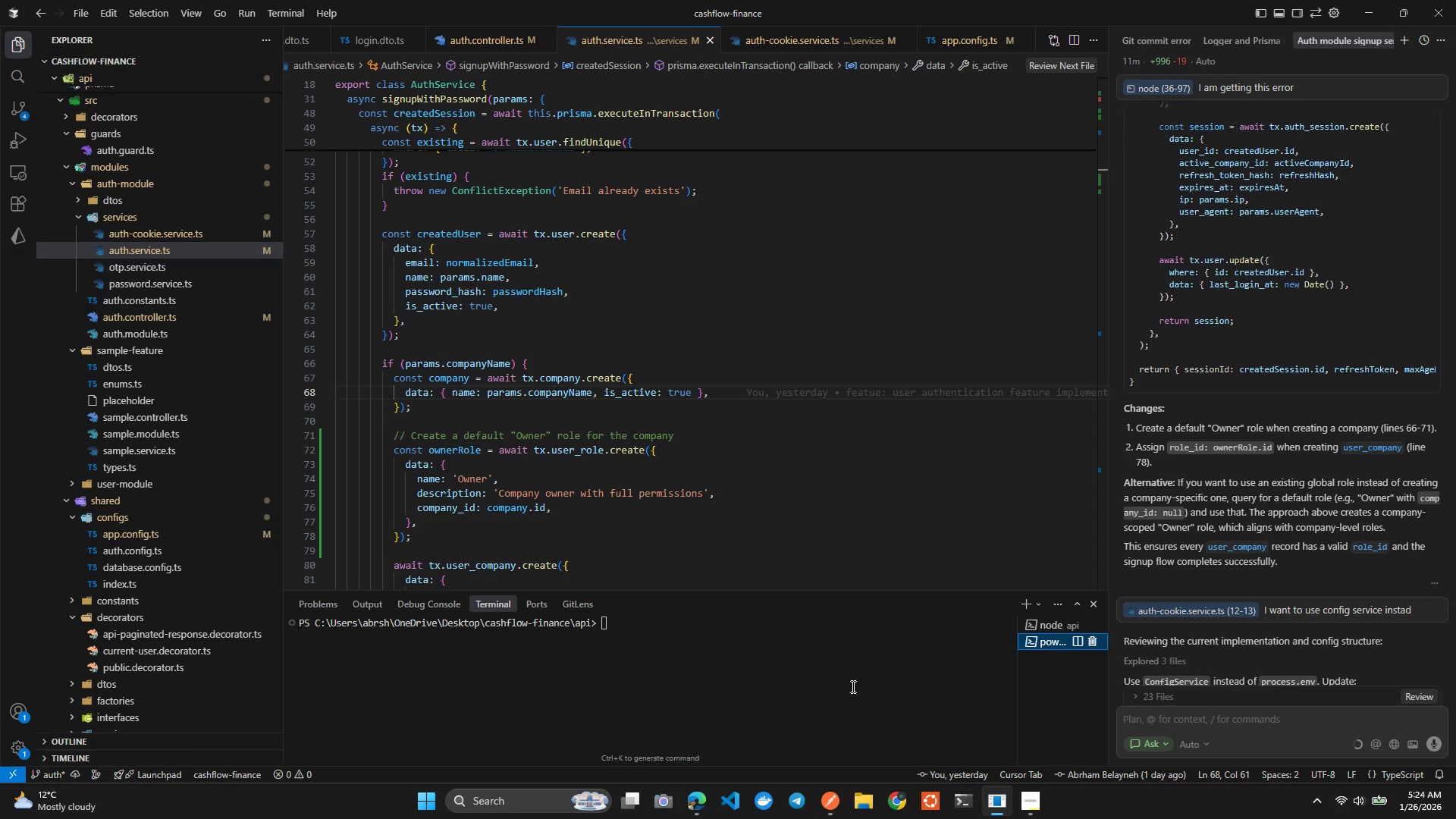 
left_click([744, 689])
 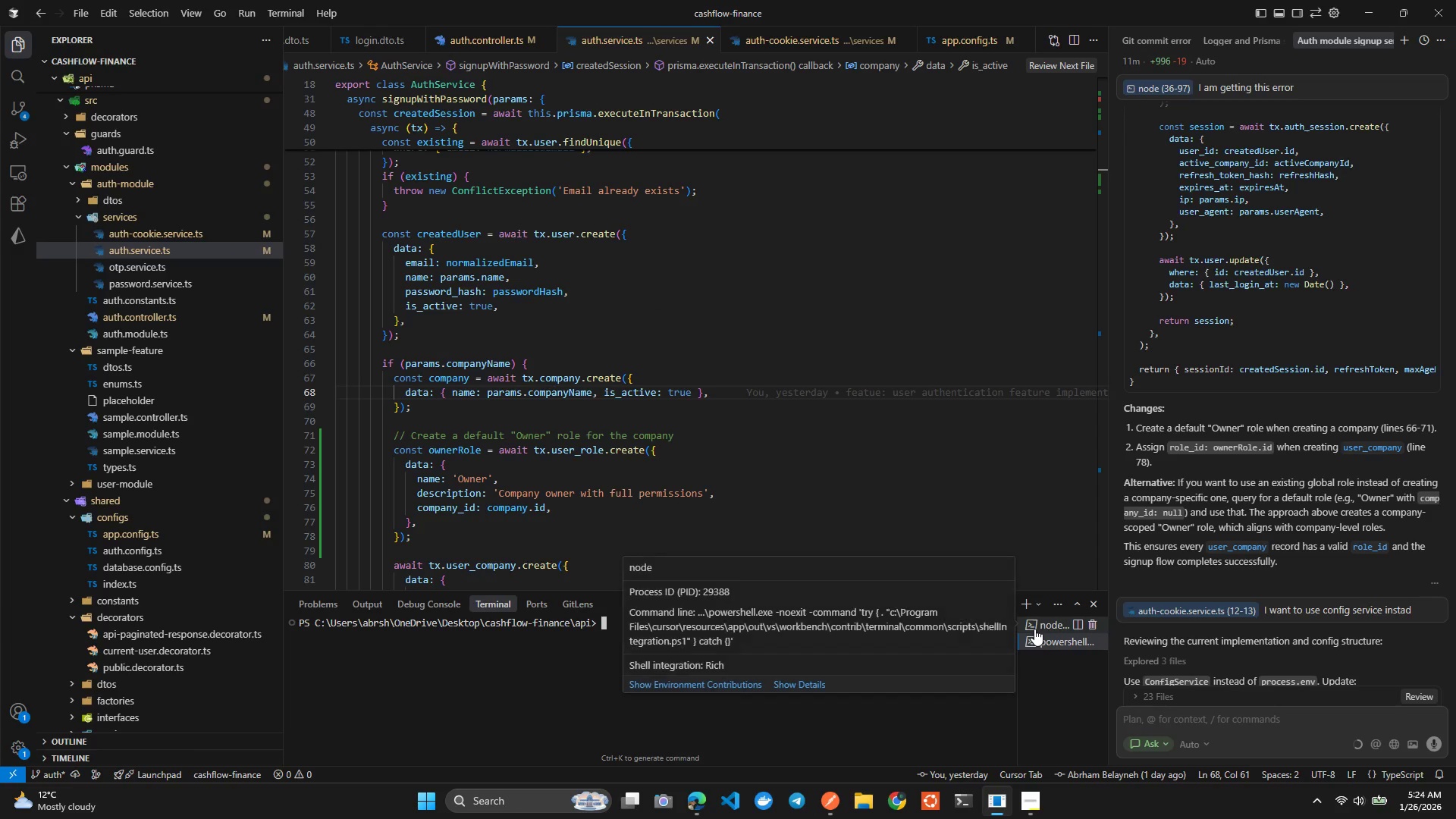 
left_click([1034, 629])
 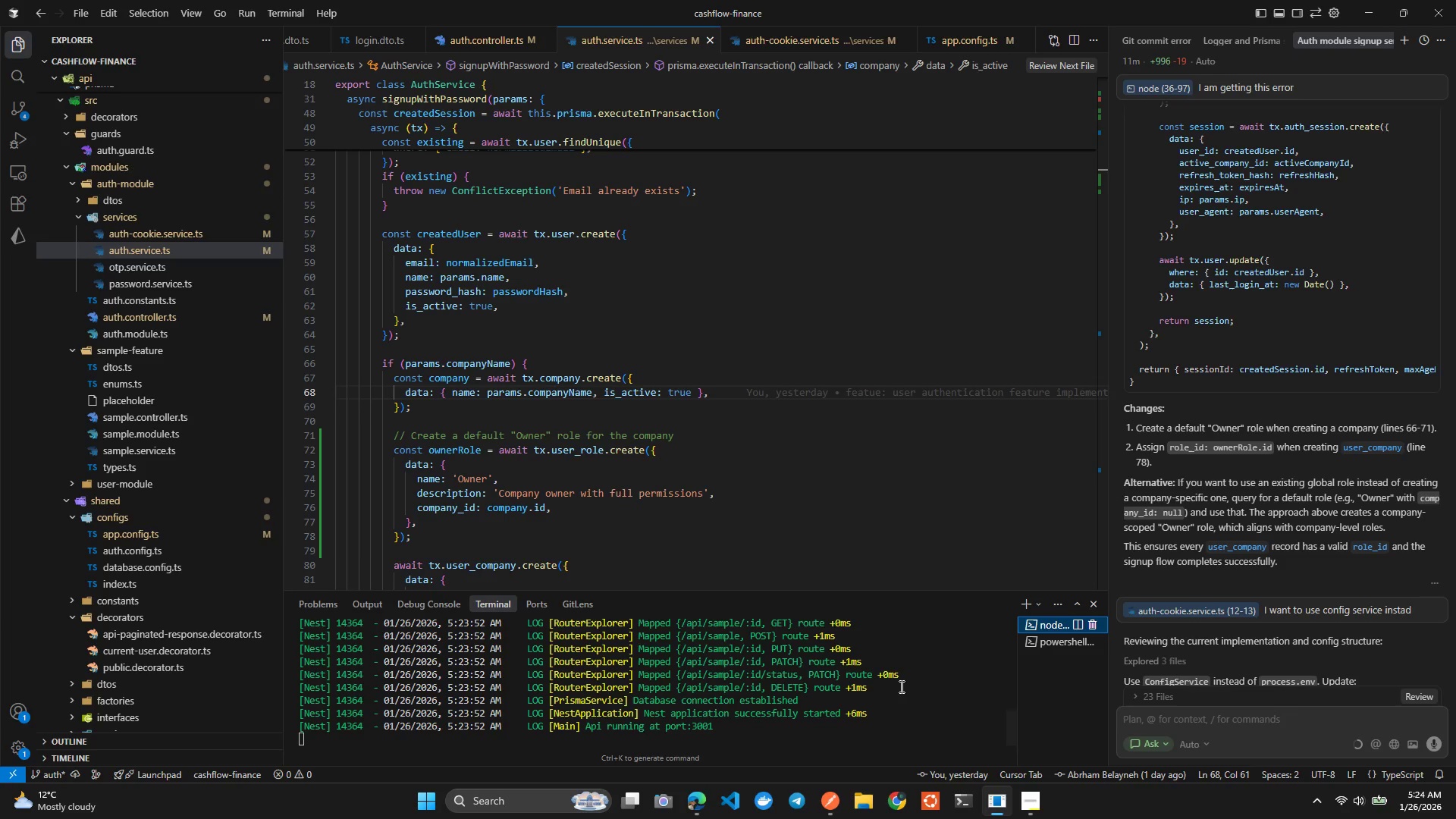 
left_click([861, 688])
 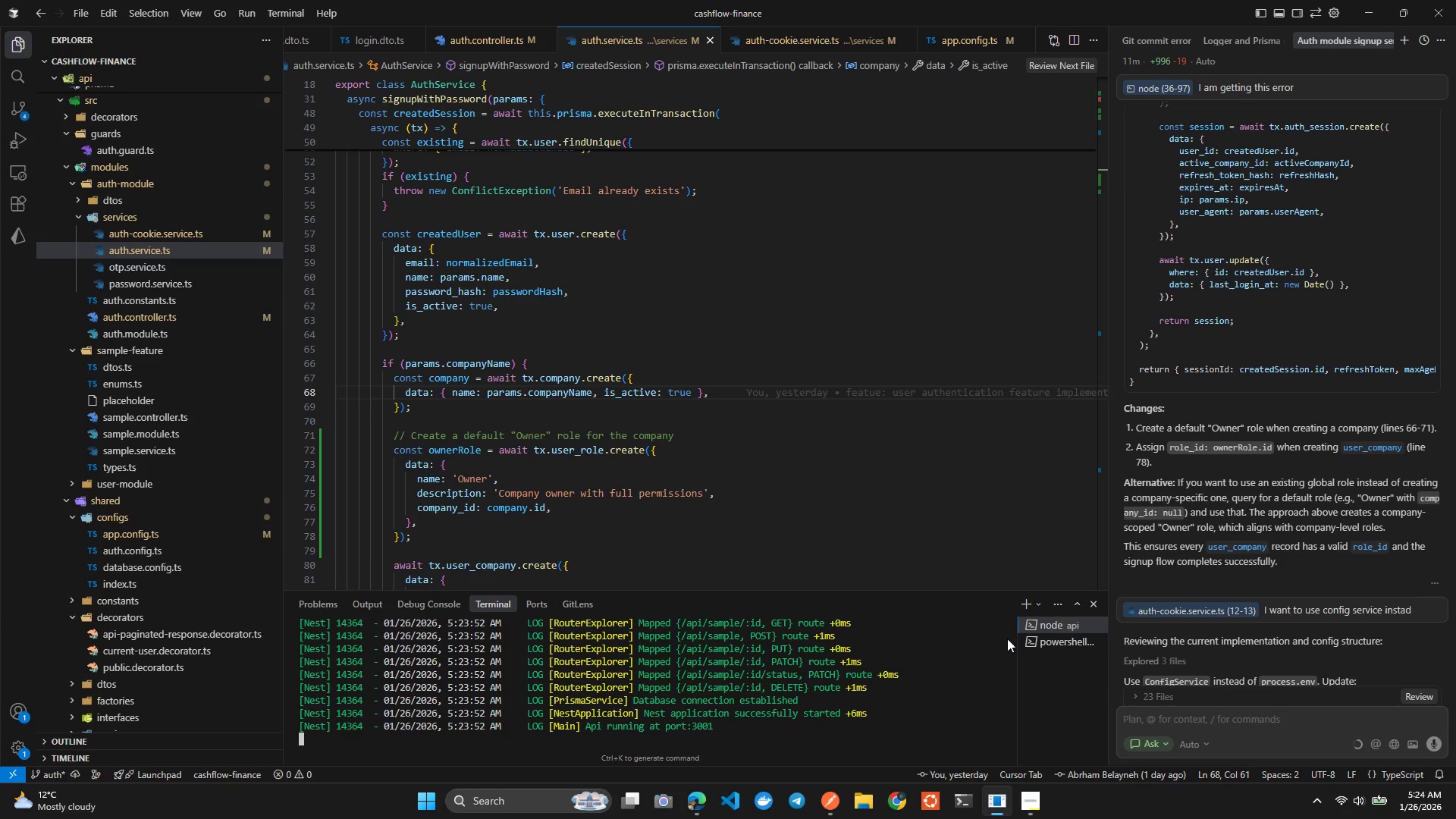 
left_click([1021, 639])
 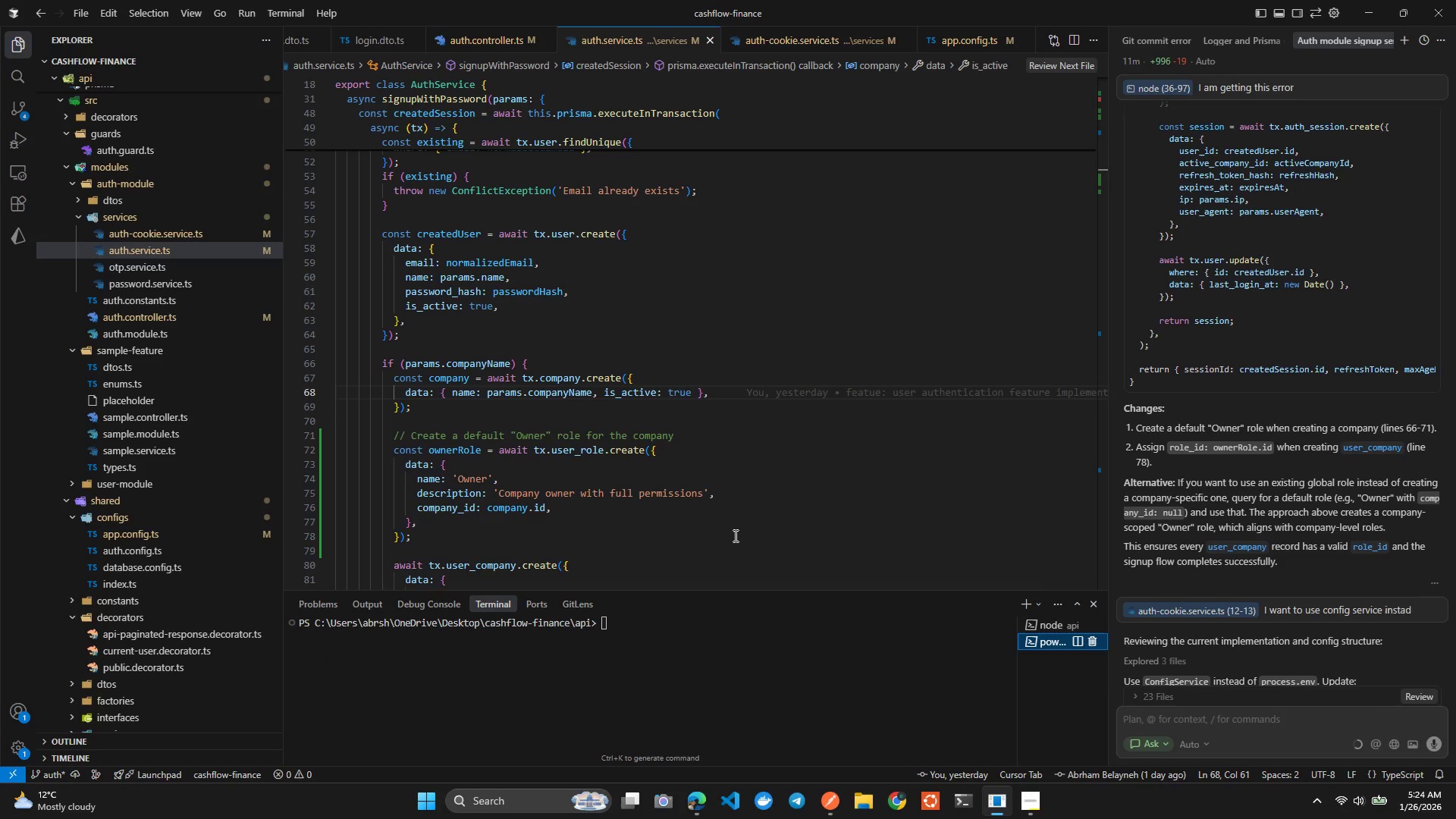 
left_click([742, 502])
 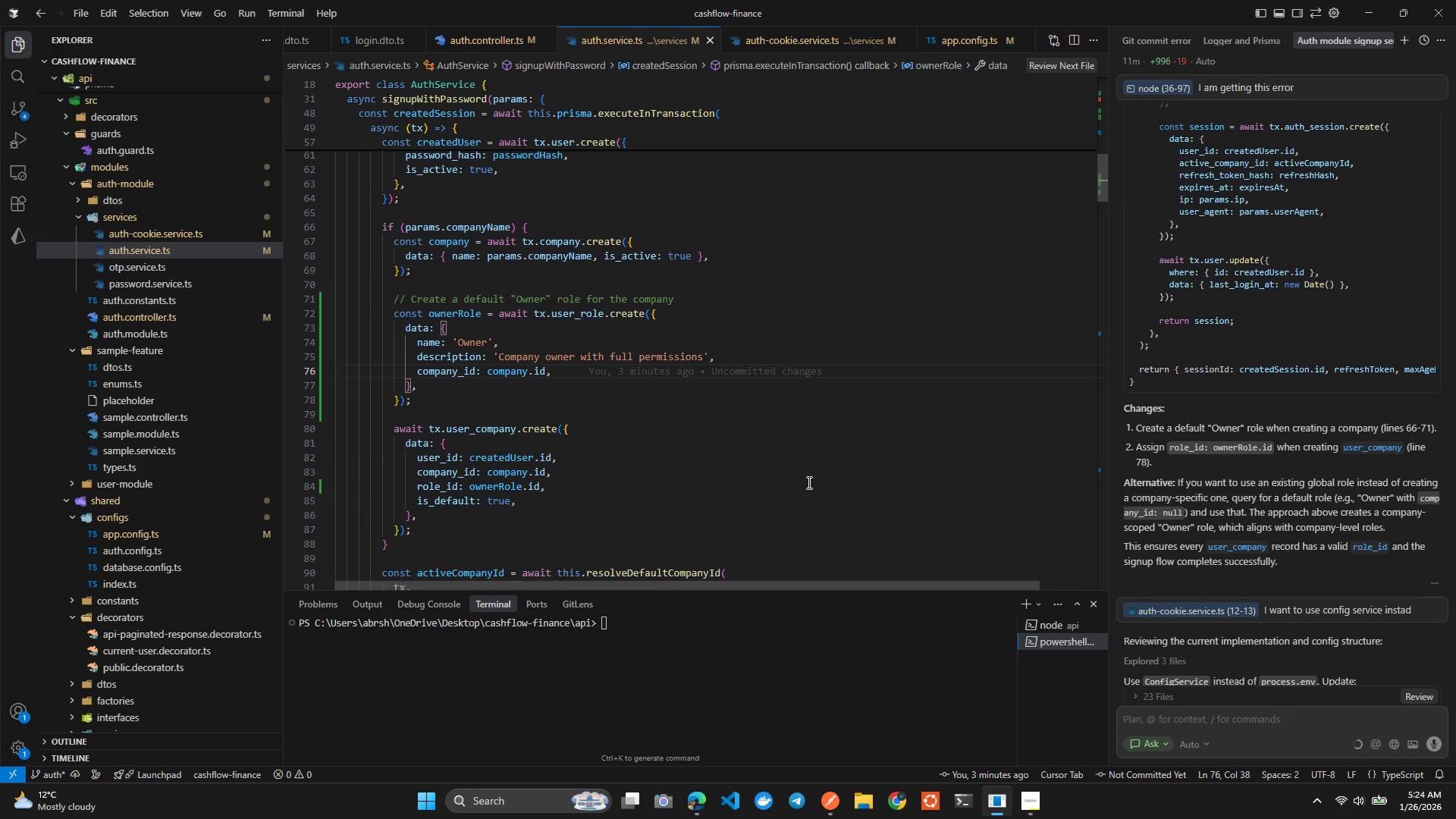 
left_click([485, 422])
 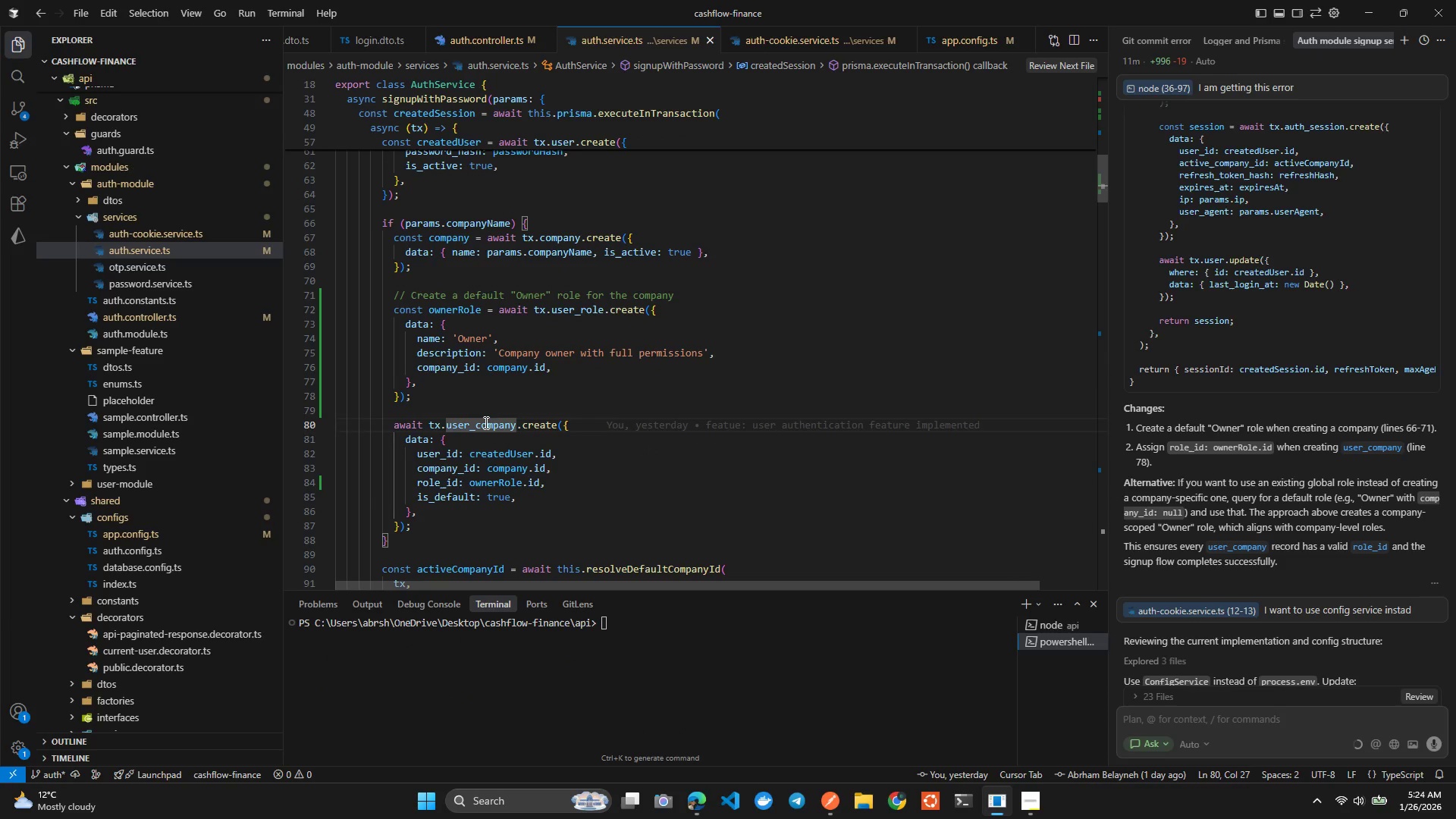 
key(ArrowUp)
 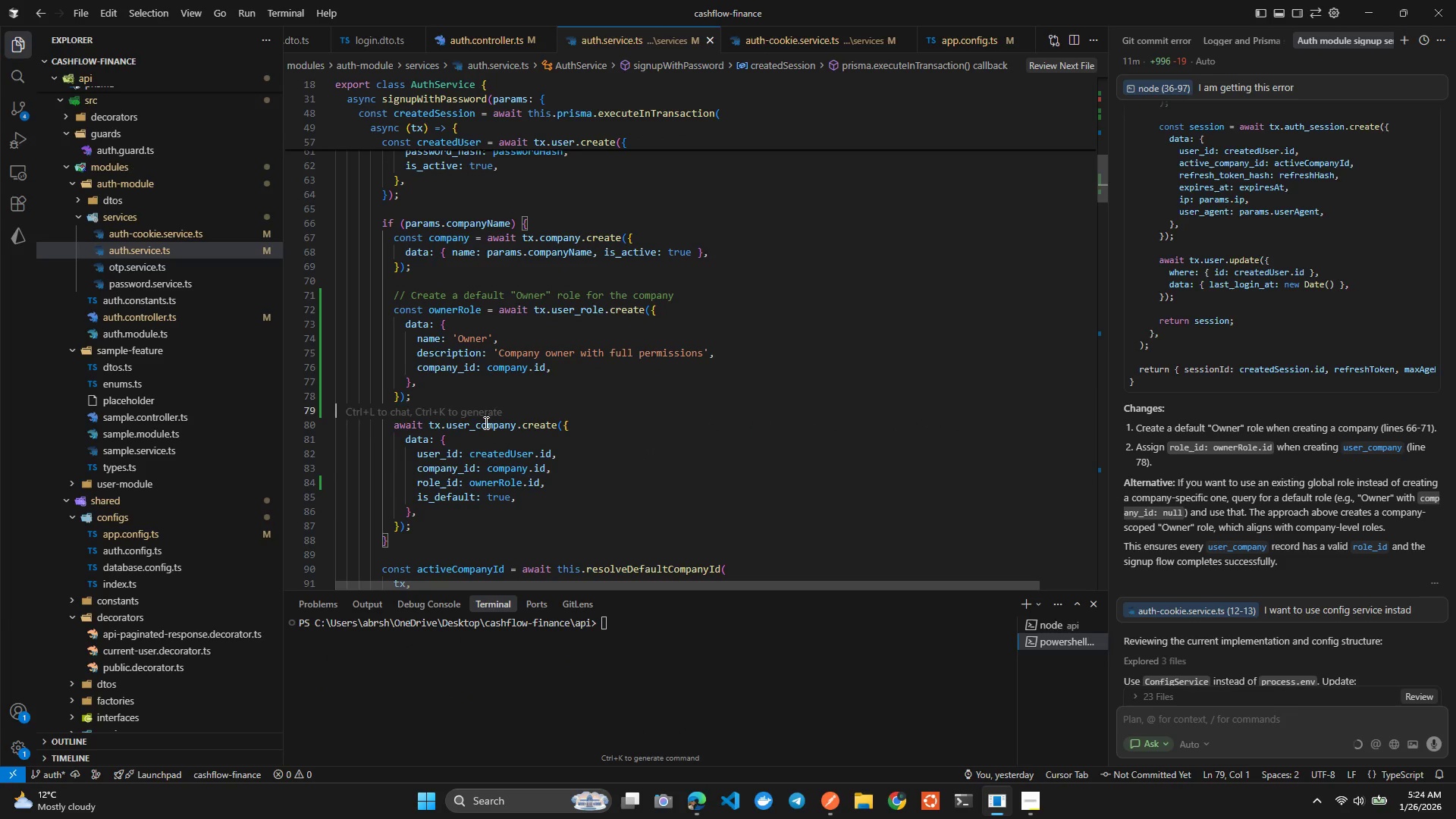 
key(ArrowUp)
 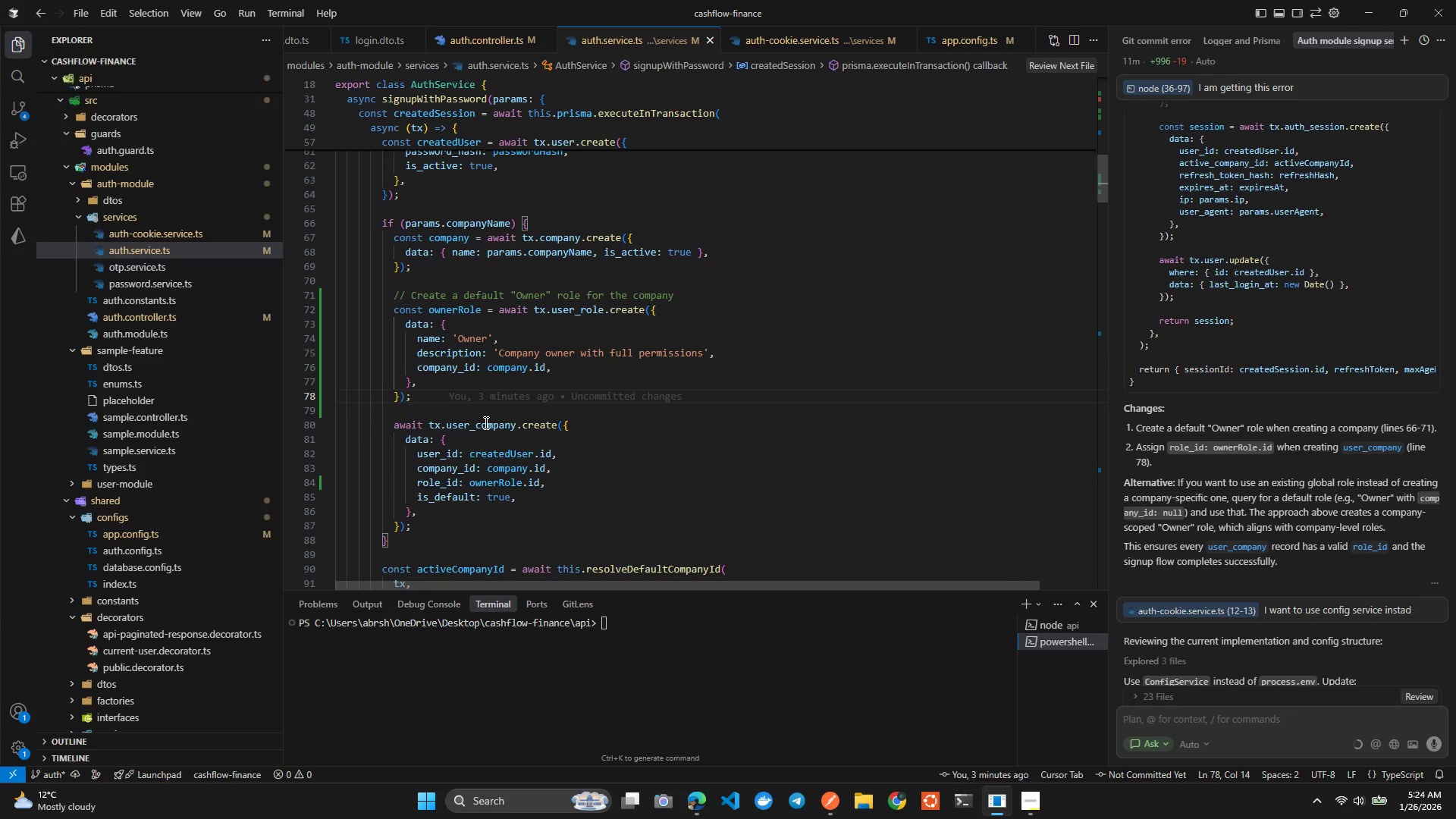 
key(ArrowLeft)
 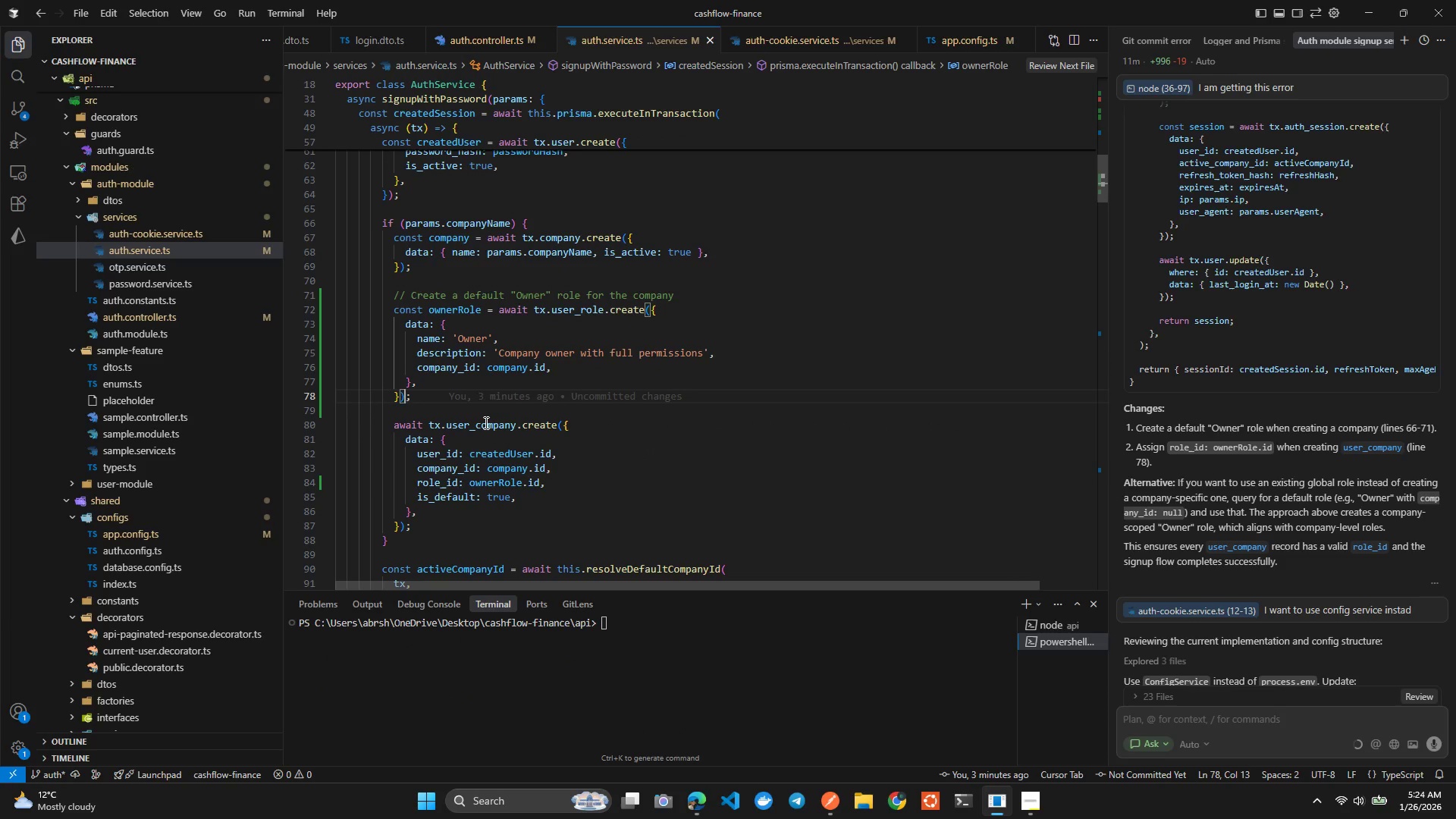 
key(ArrowRight)
 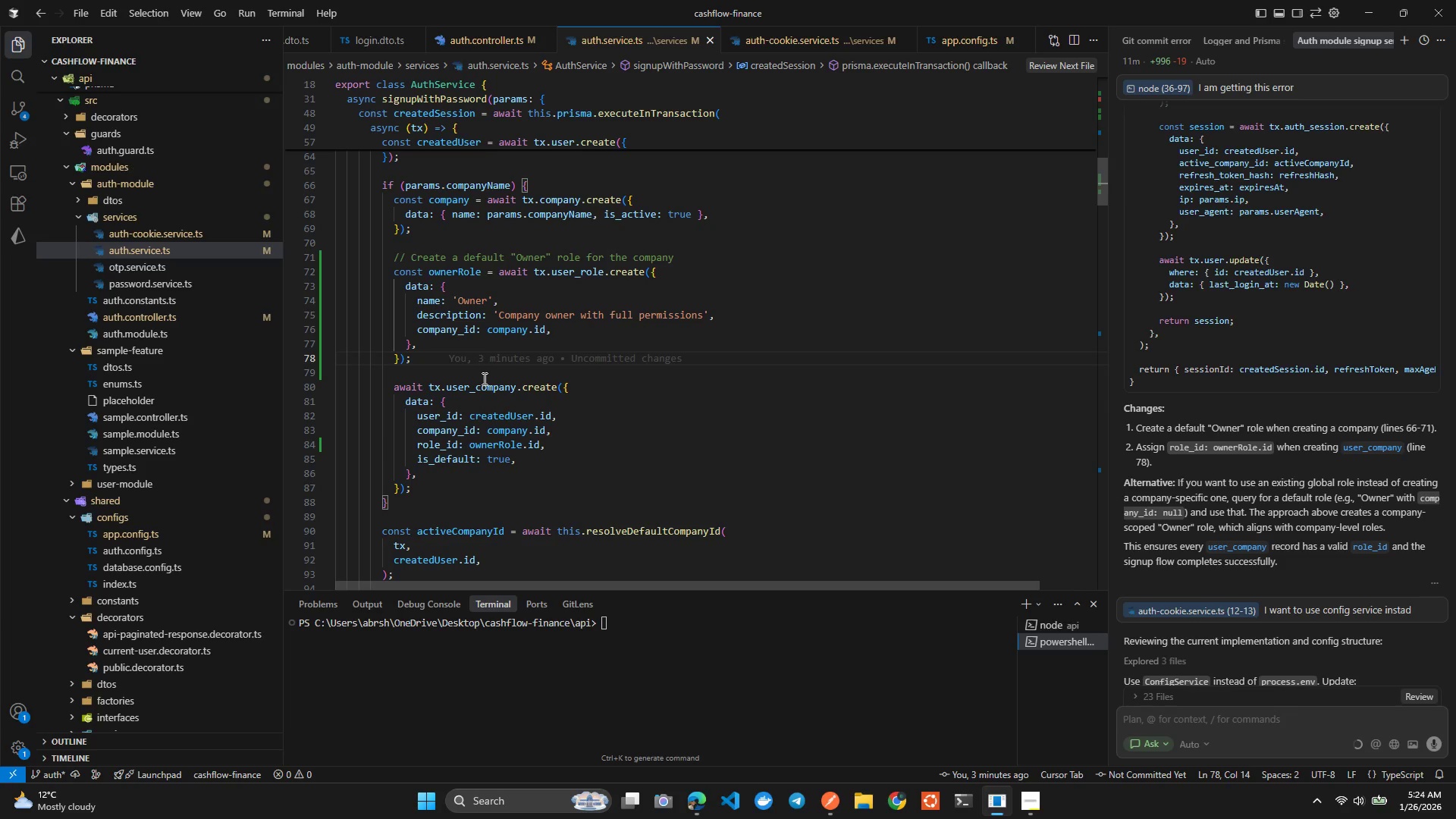 
key(Alt+Tab)
 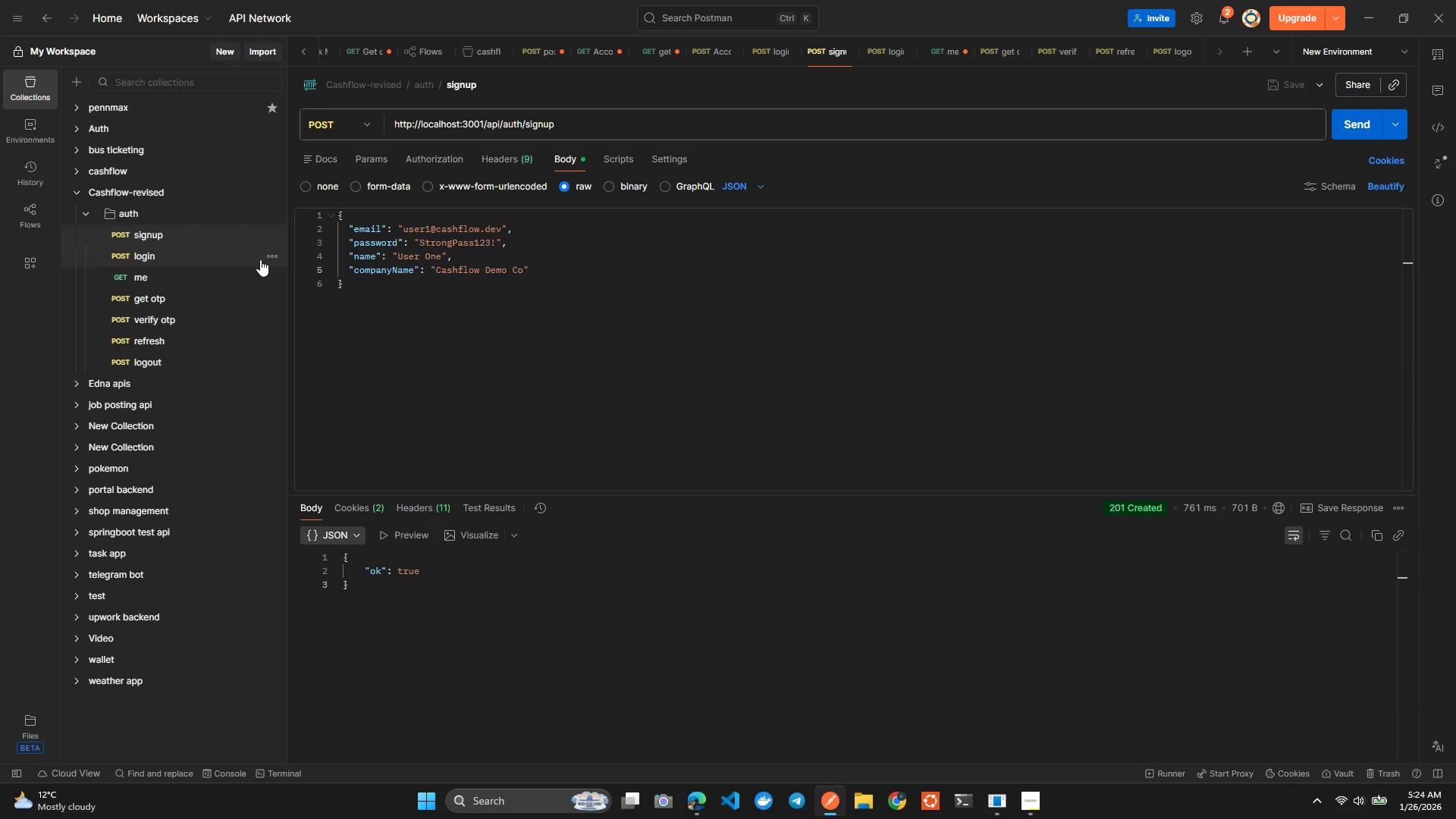 
left_click([168, 259])
 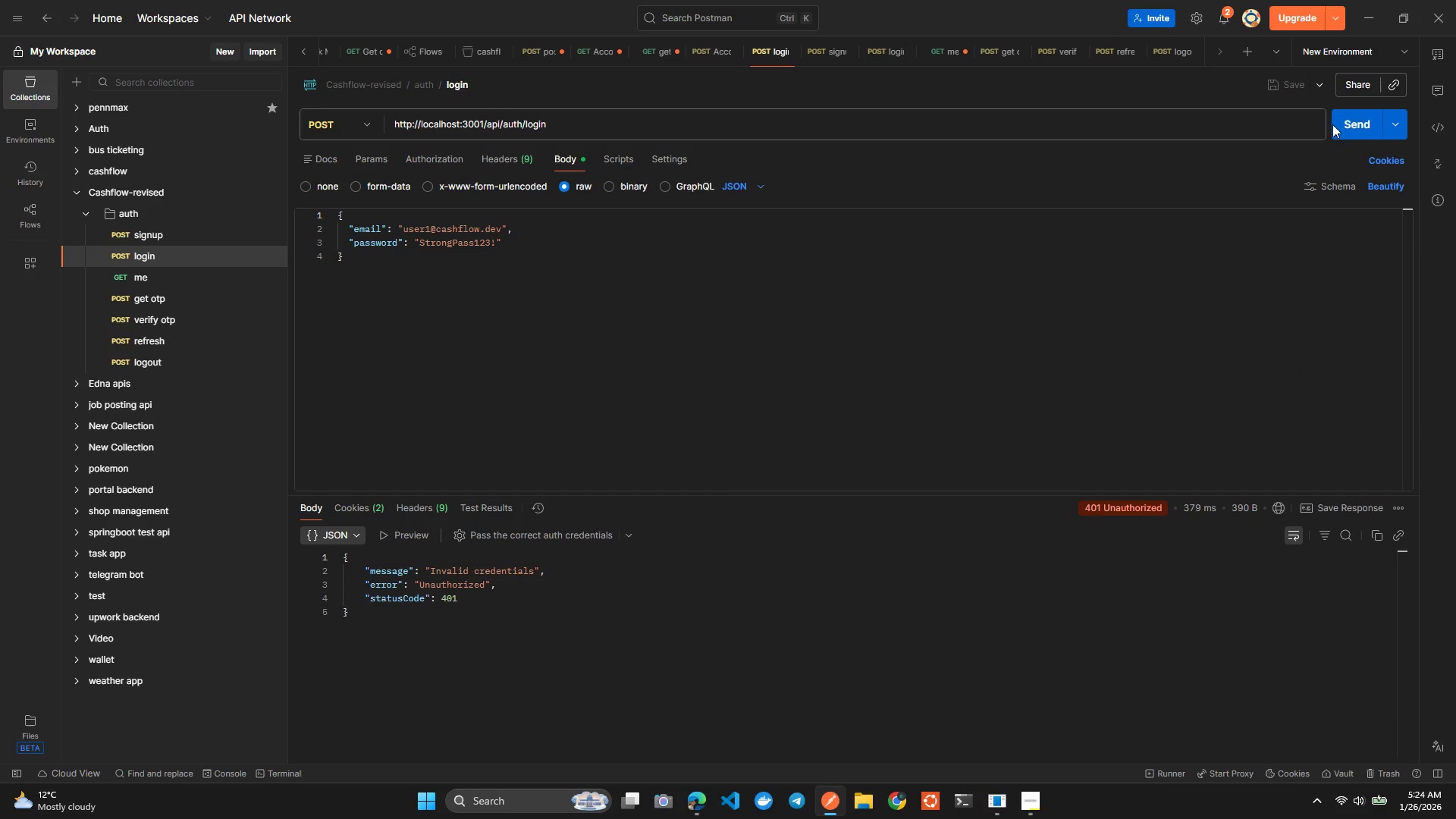 
left_click([1345, 122])
 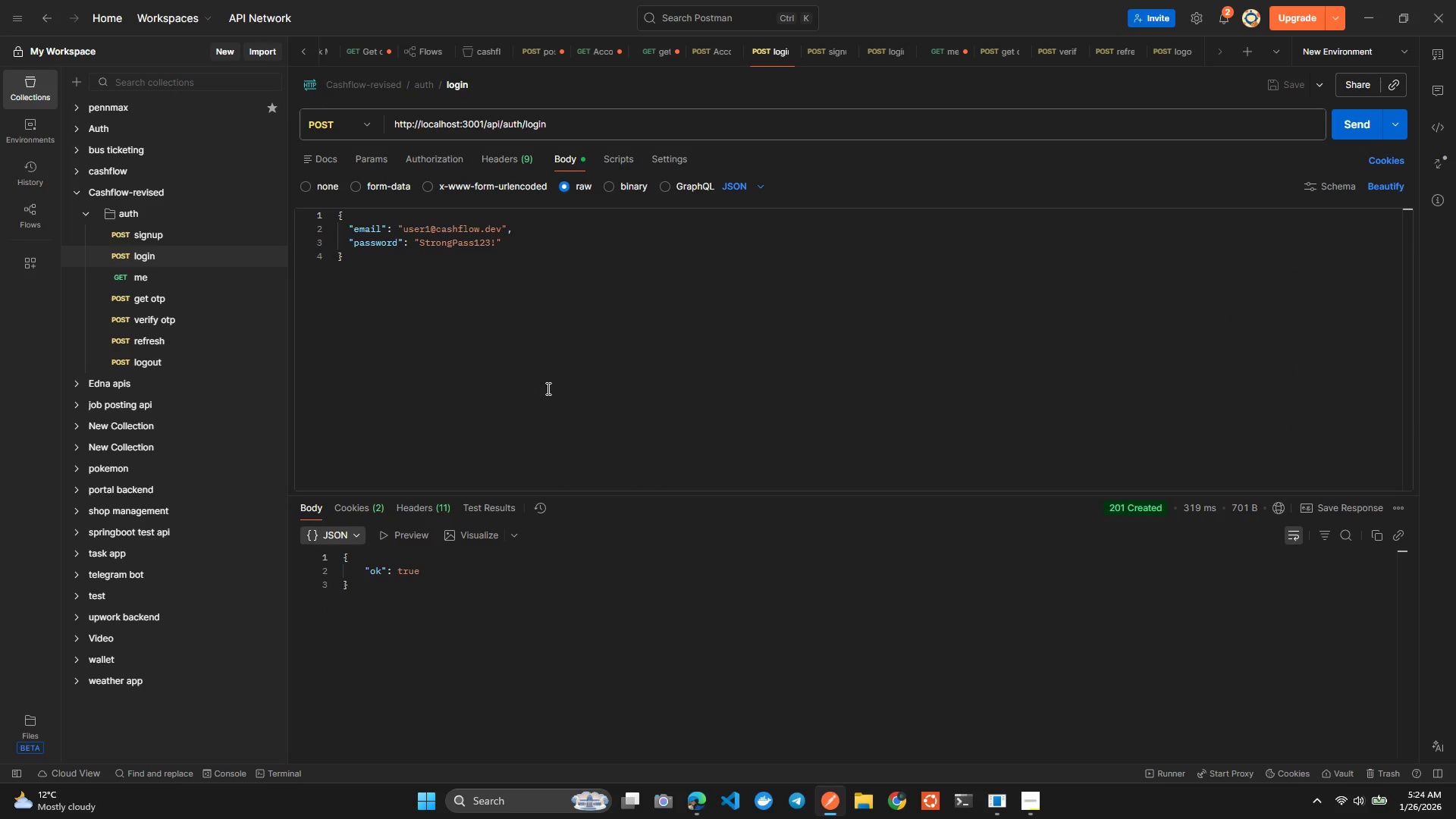 
left_click([133, 280])
 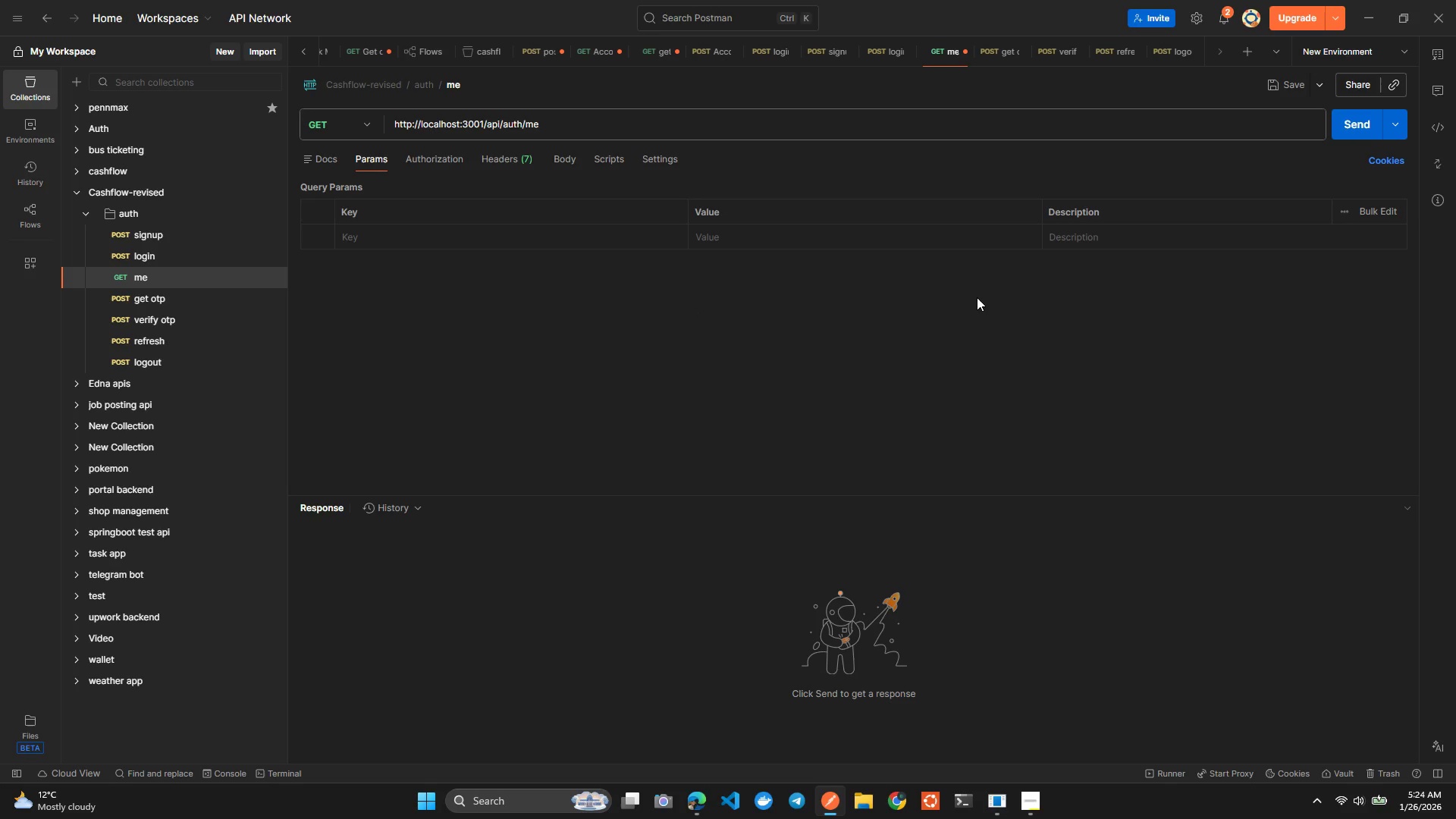 
key(Alt+AltLeft)
 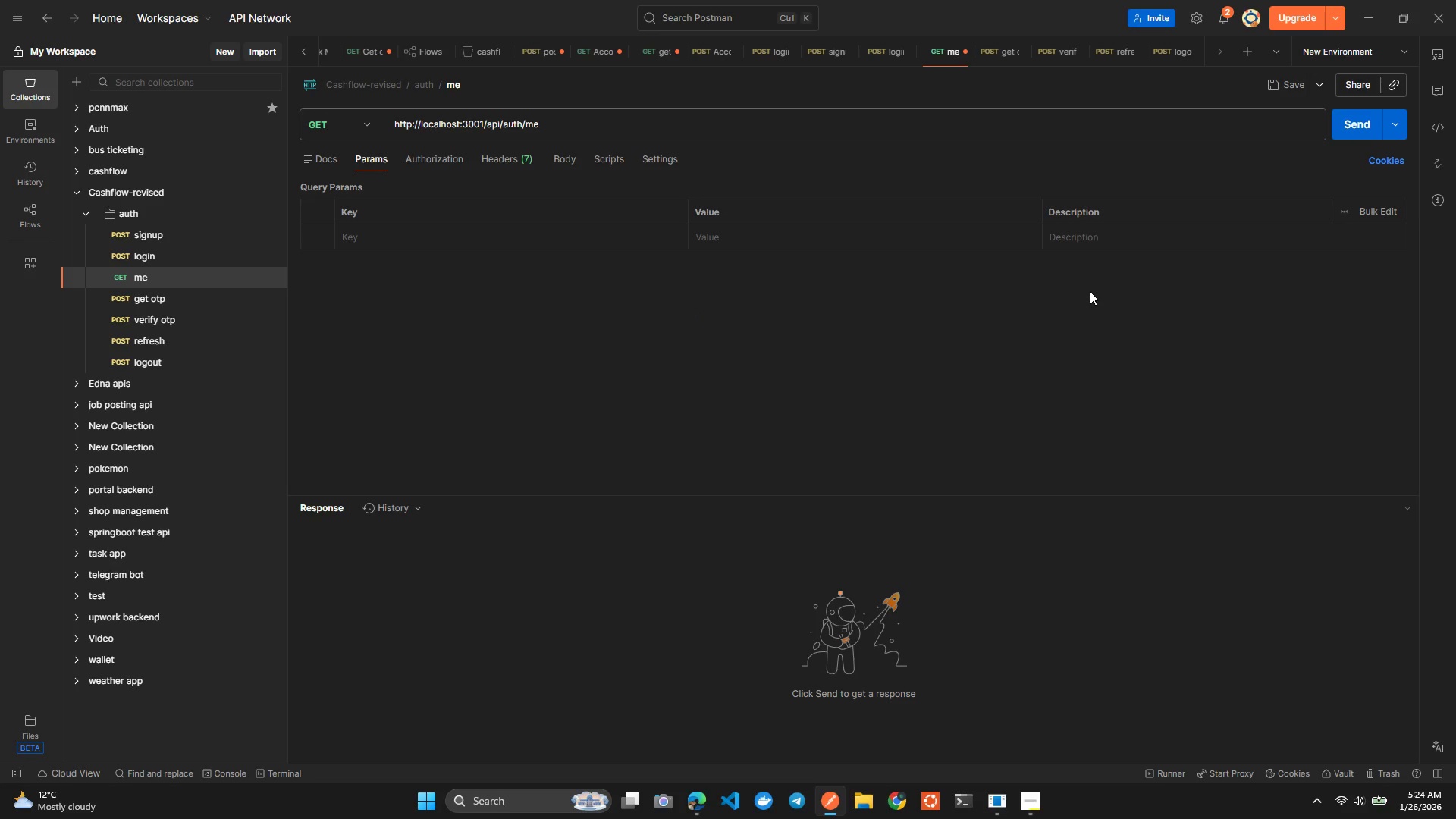 
key(Alt+Tab)
 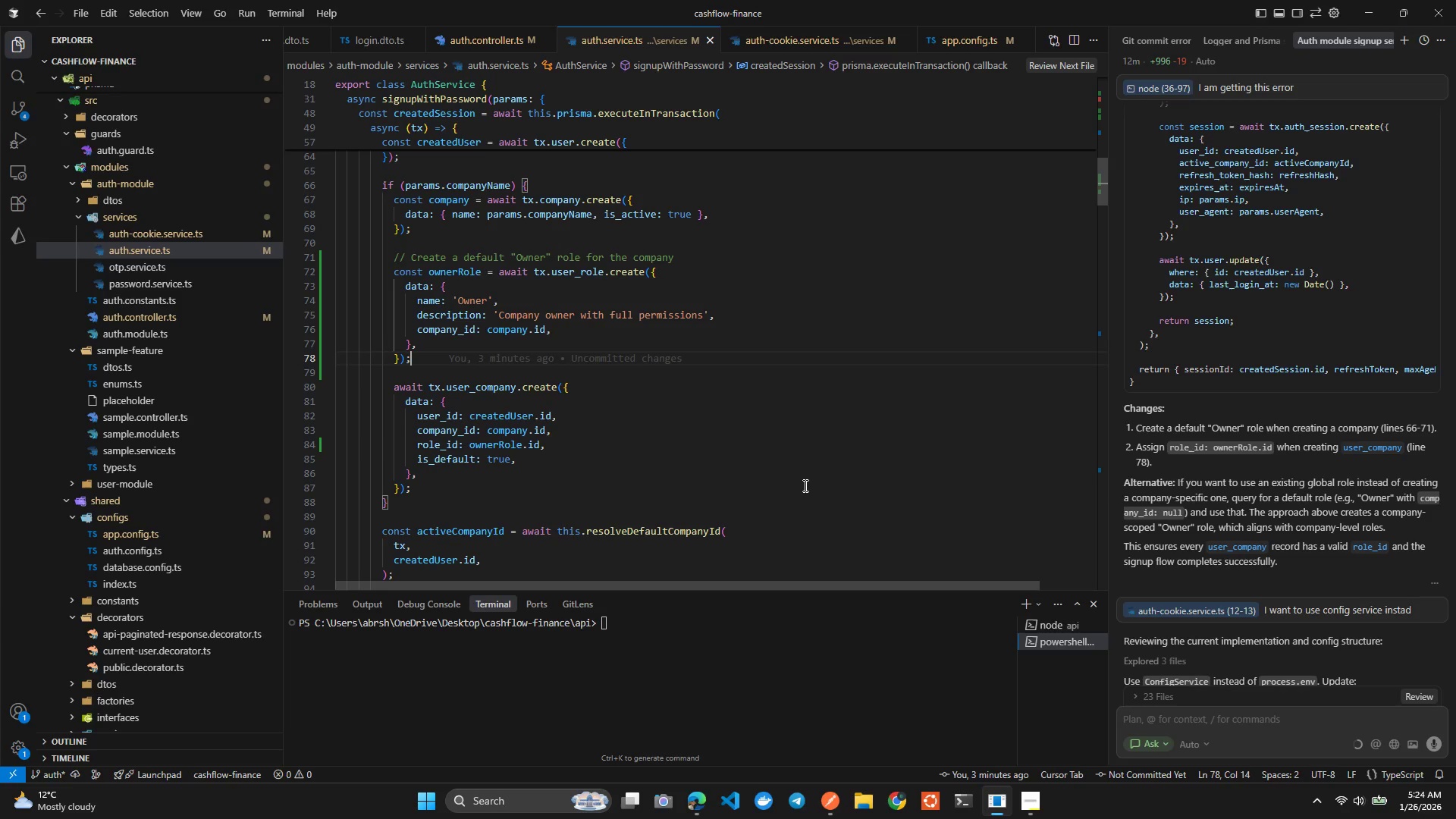 
left_click([804, 485])
 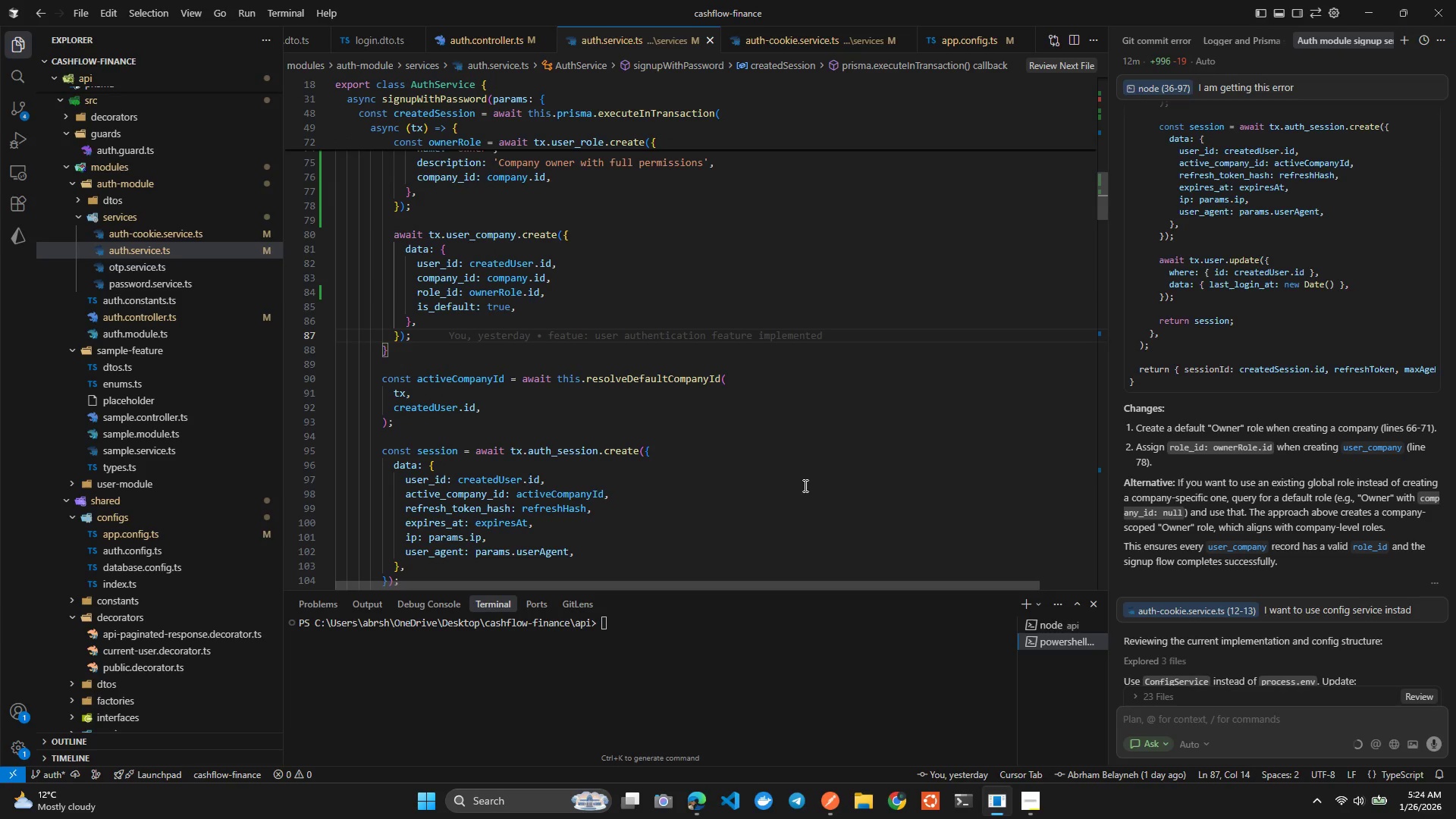 
key(Alt+AltLeft)
 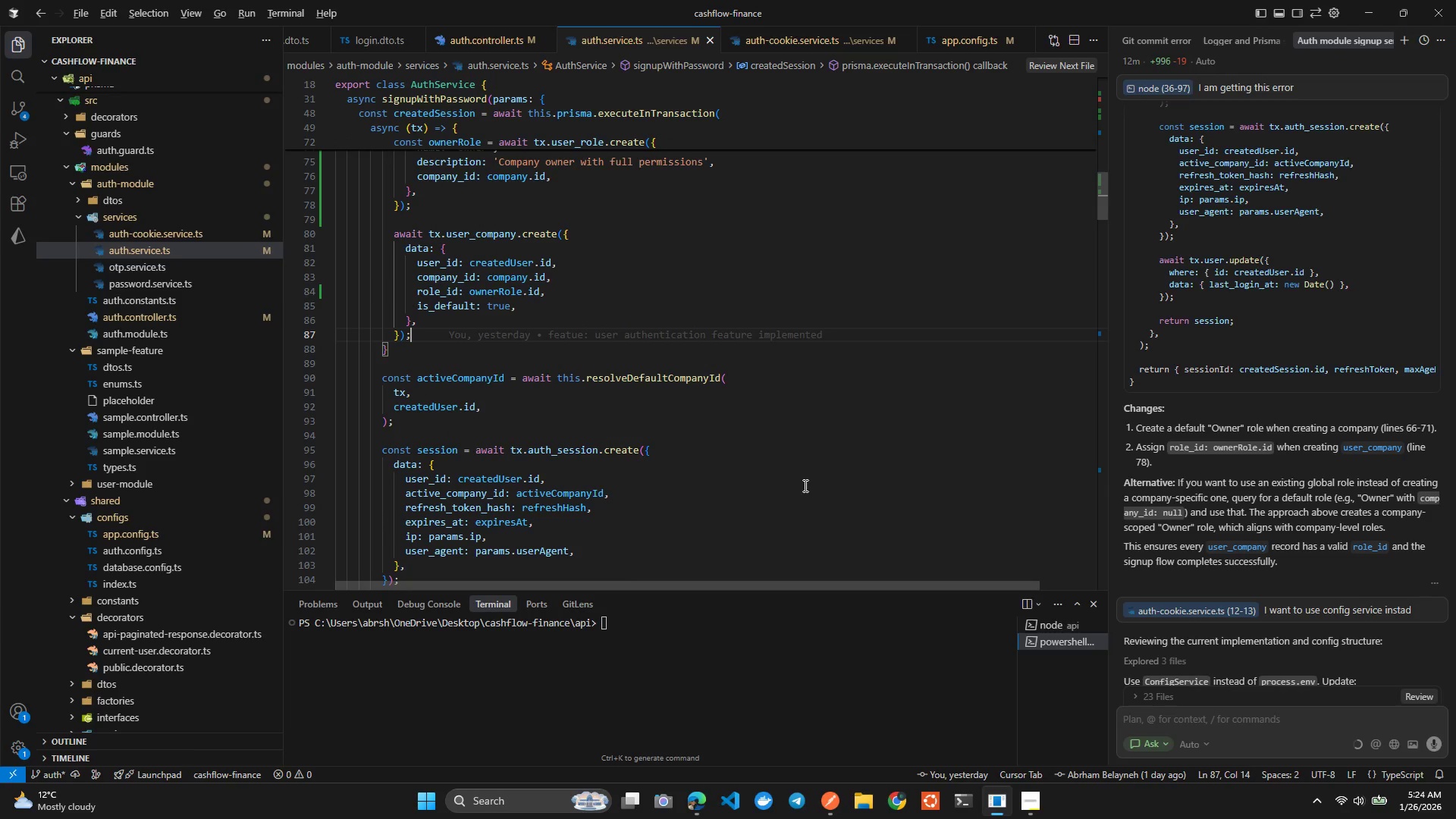 
key(Alt+Tab)
 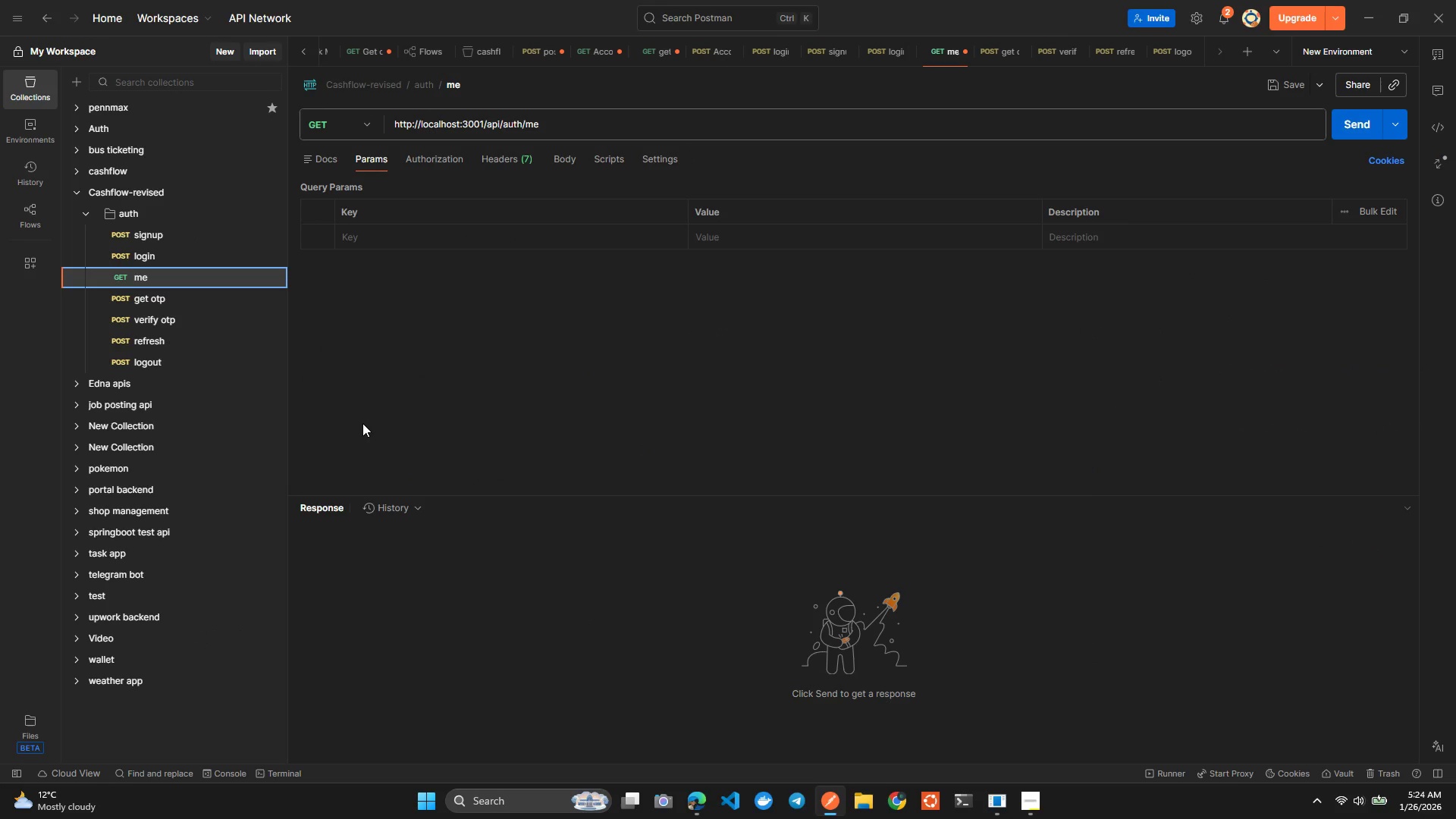 
key(Alt+AltLeft)
 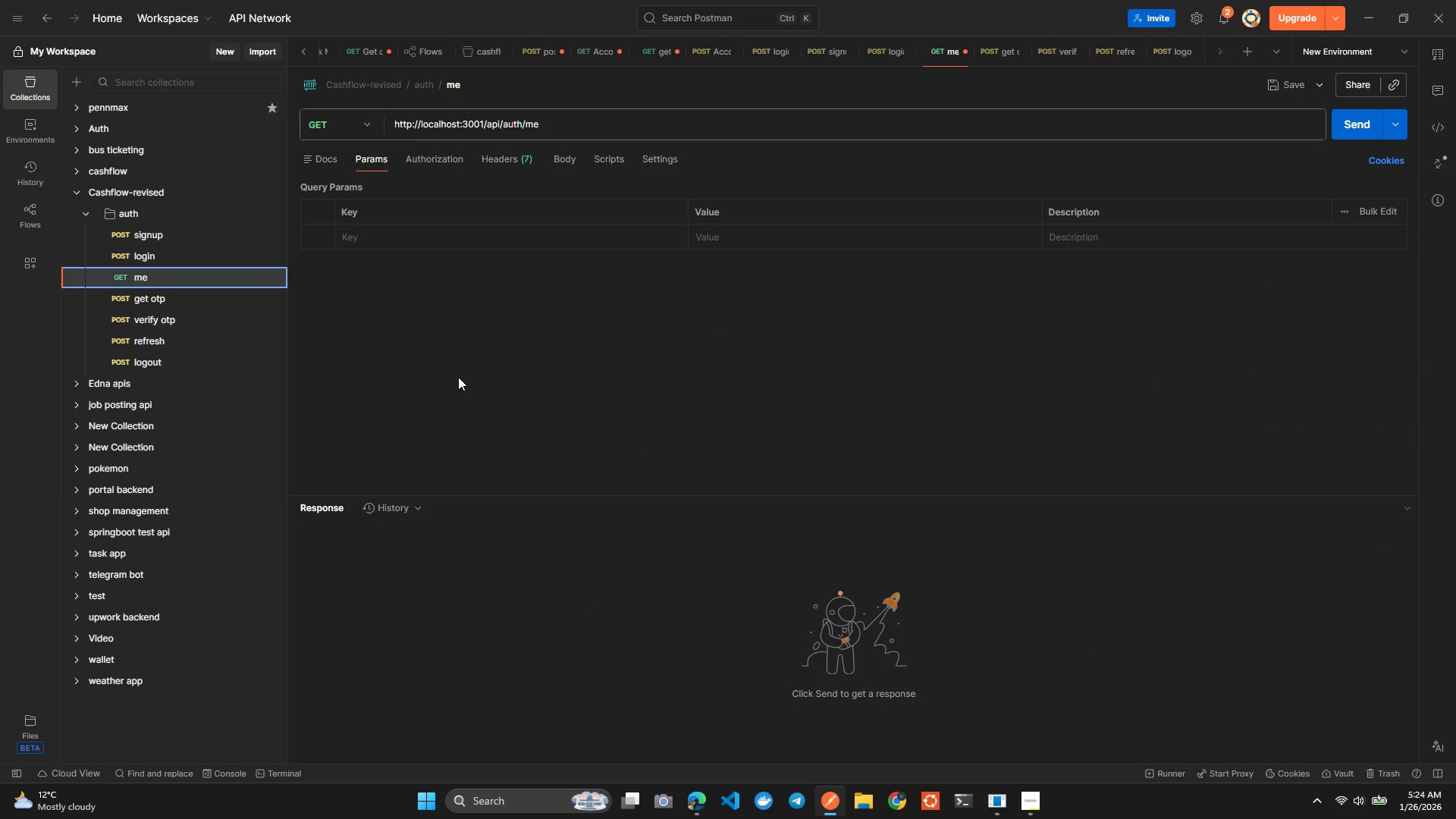 
key(Alt+Tab)
 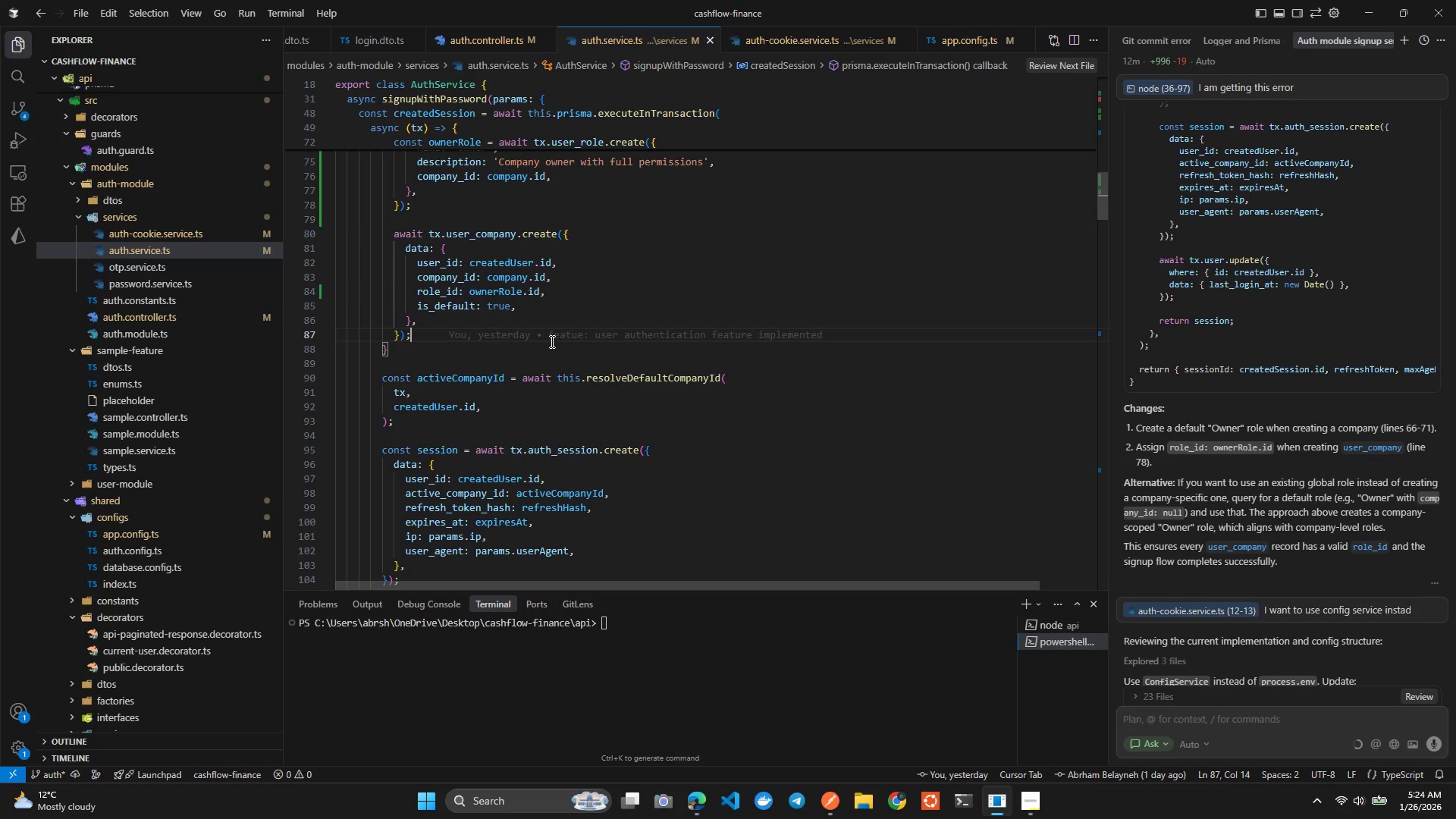 
left_click([551, 341])
 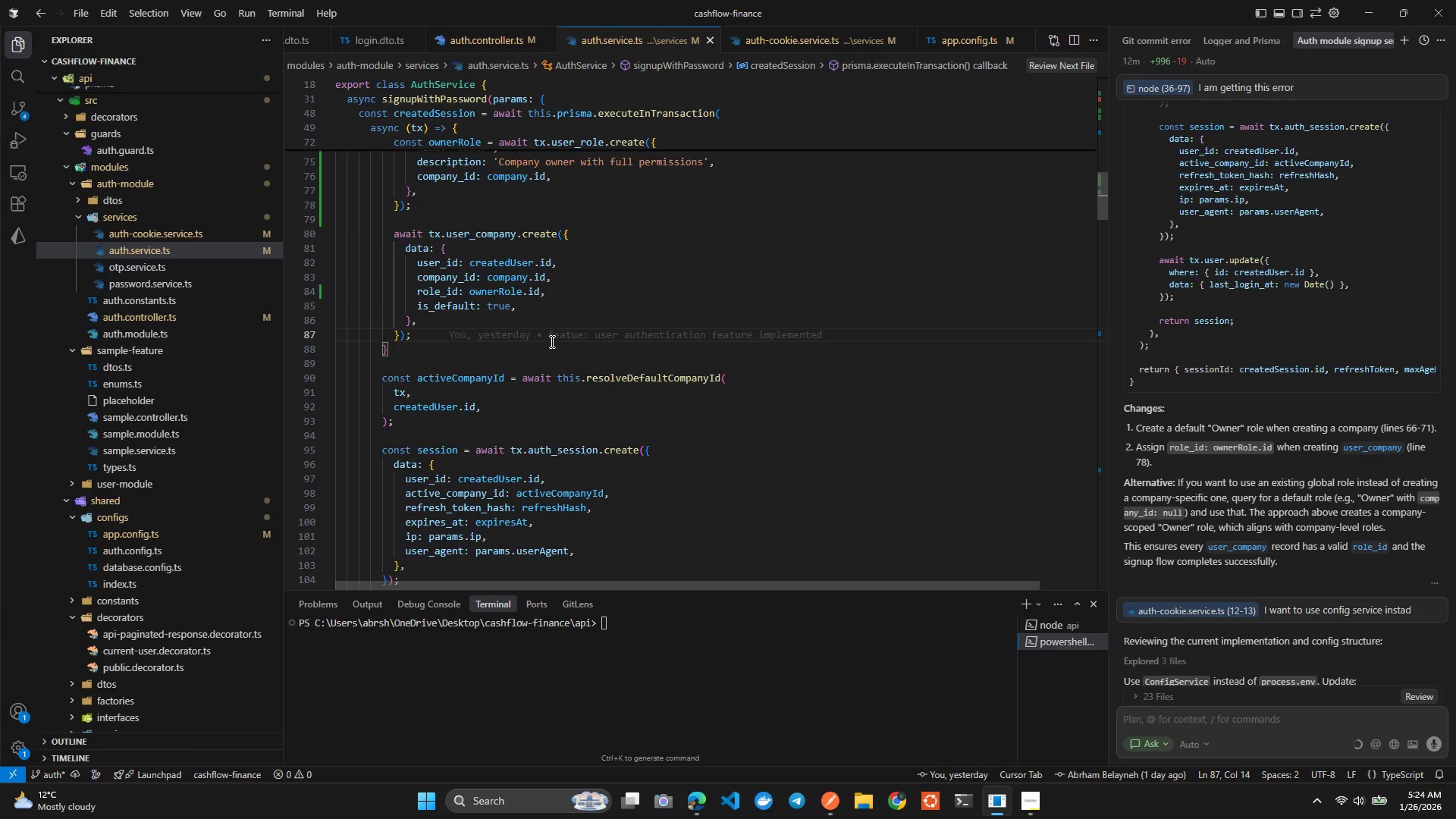 
key(Control+Tab)
 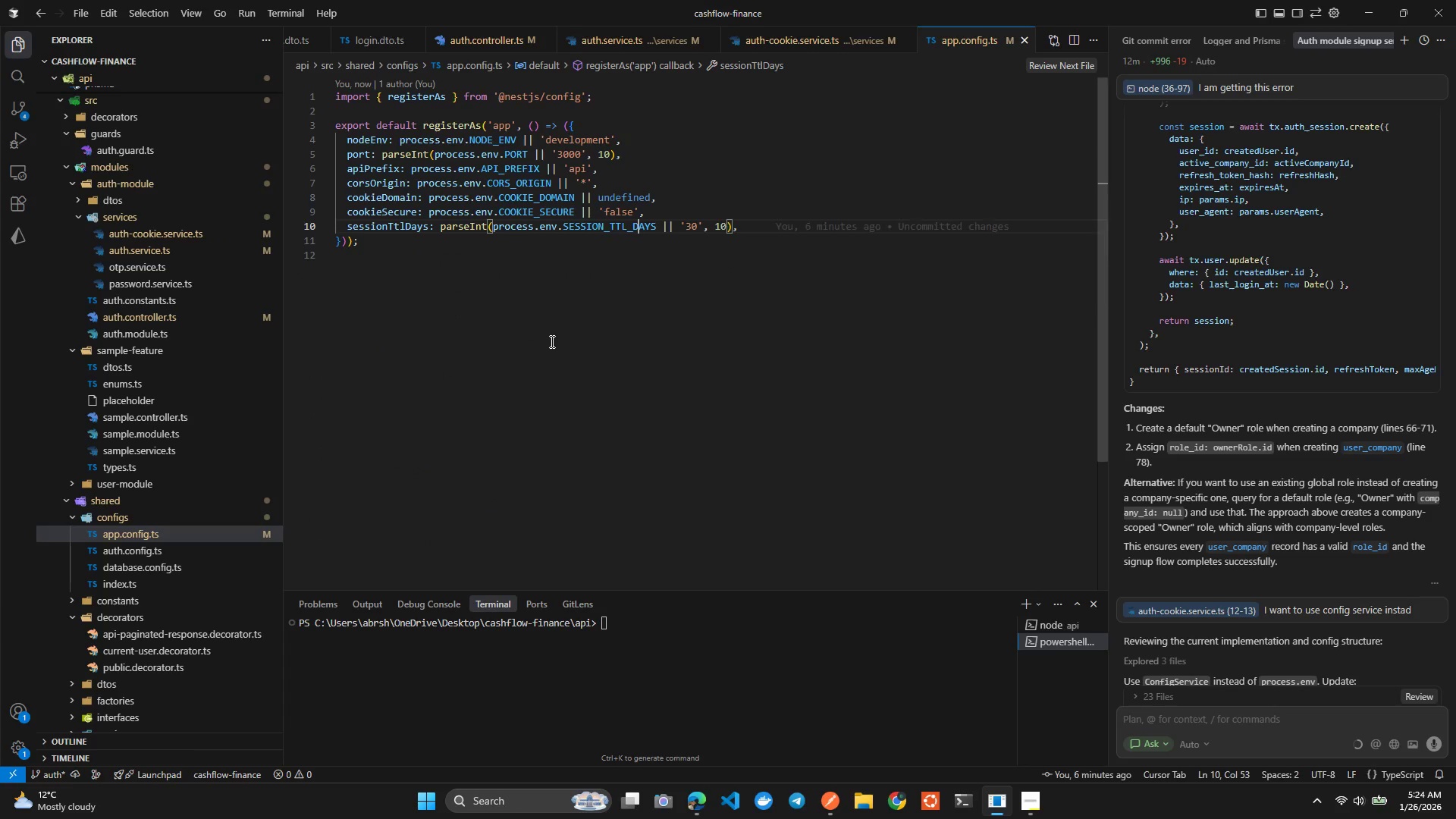 
key(Control+Tab)
 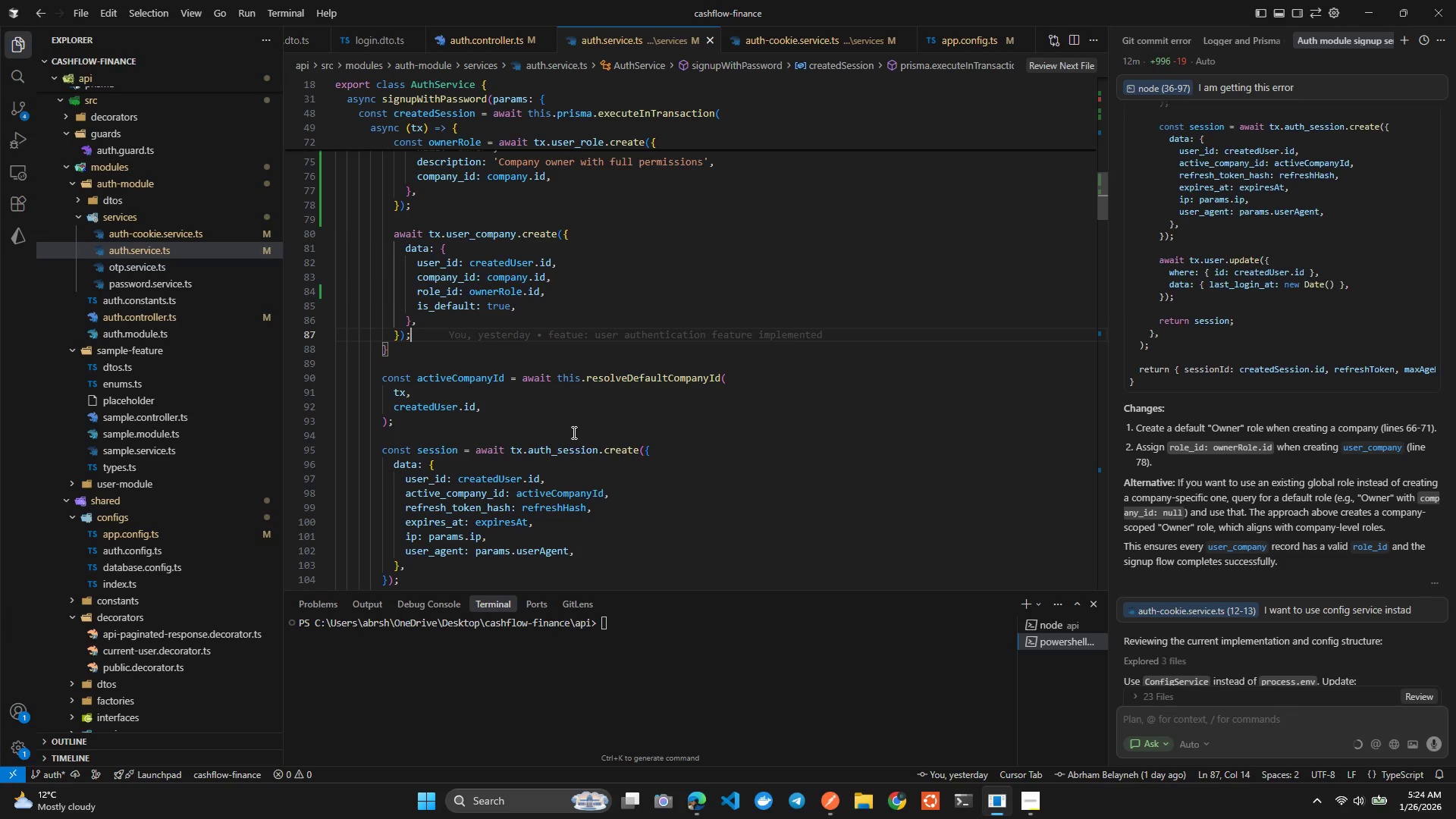 
wait(8.59)
 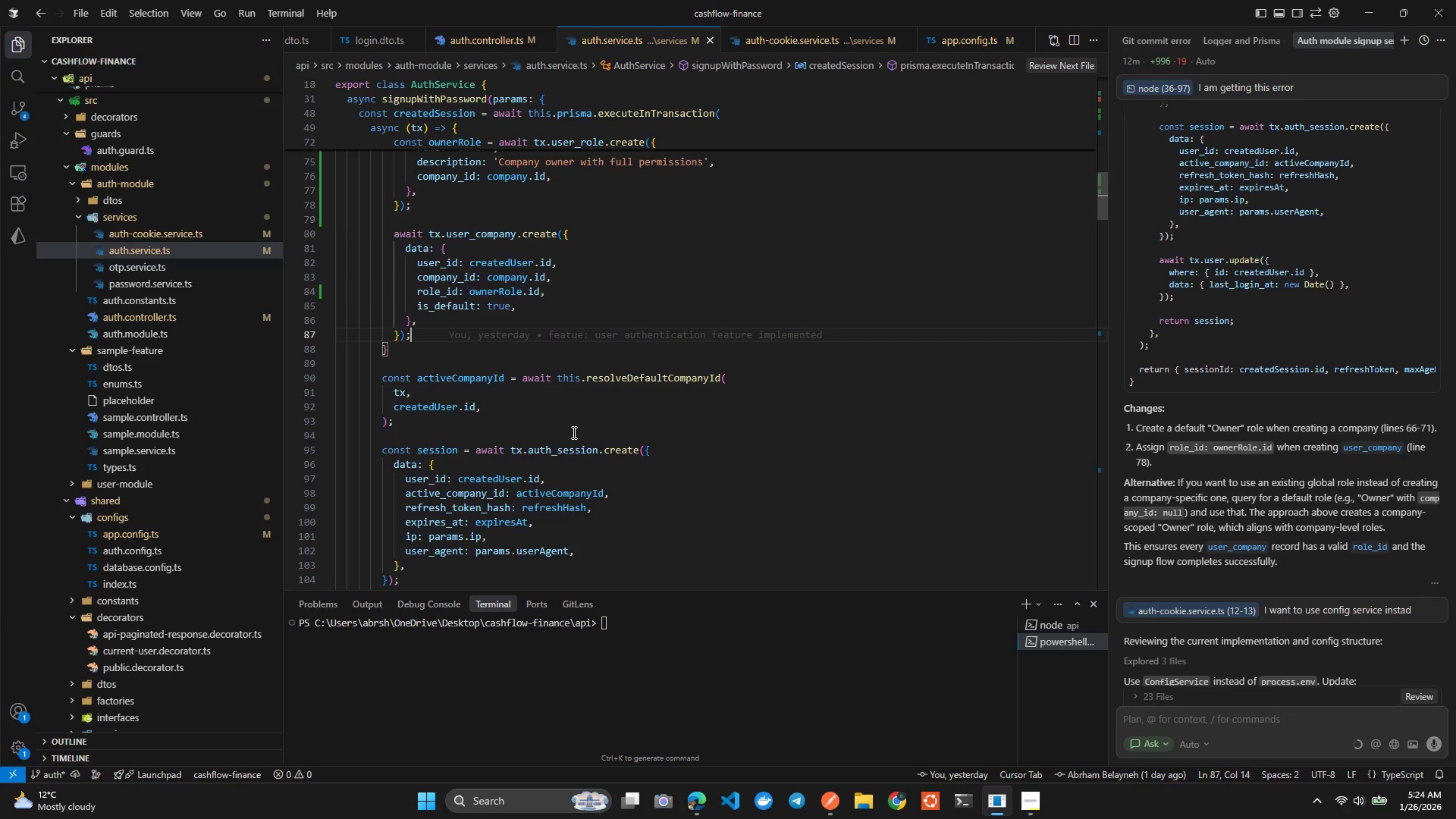 
left_click([613, 412])
 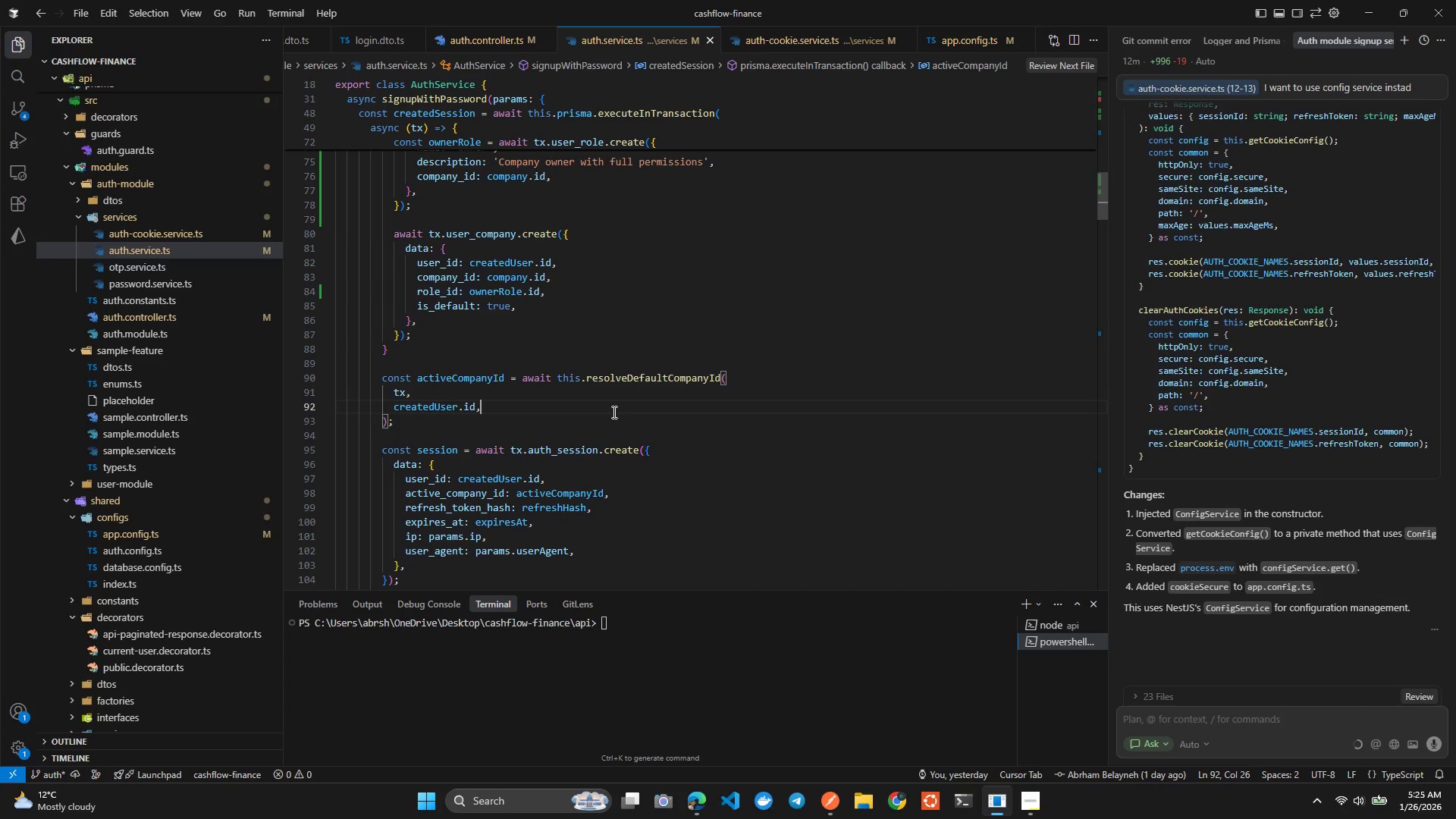 
key(Alt+Control+AltLeft)
 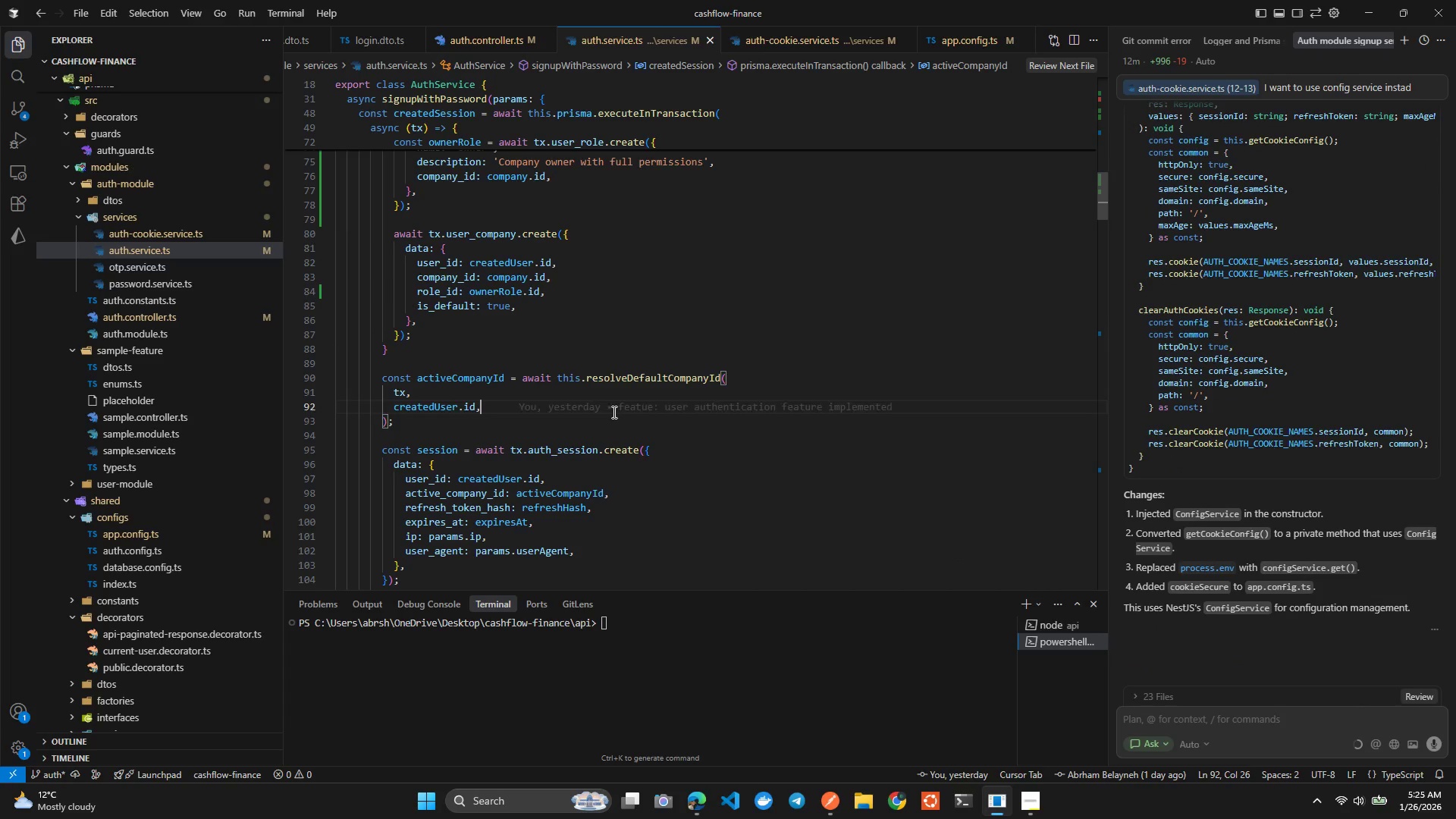 
key(Alt+Control+Tab)
 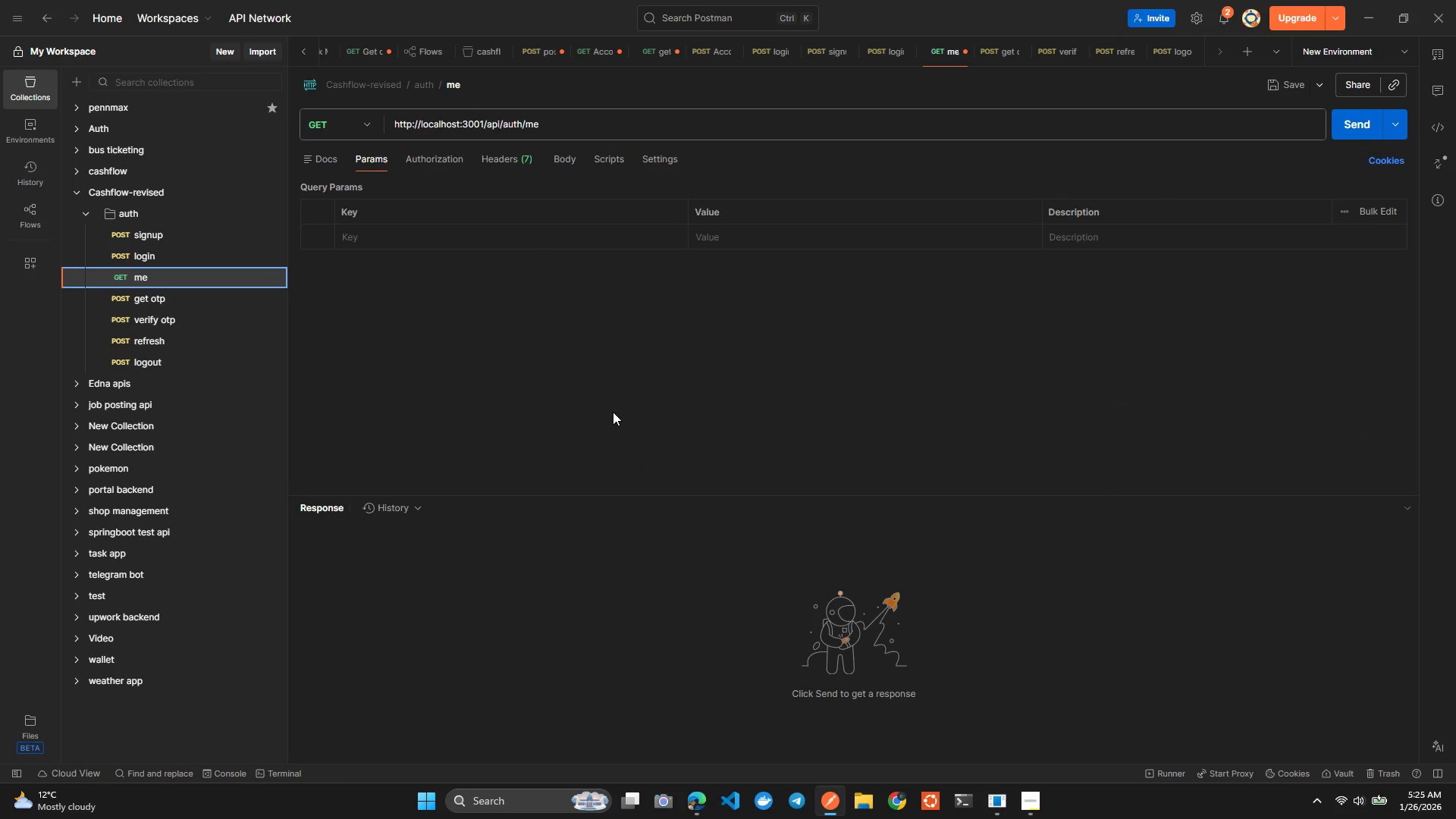 
key(Alt+Control+AltLeft)
 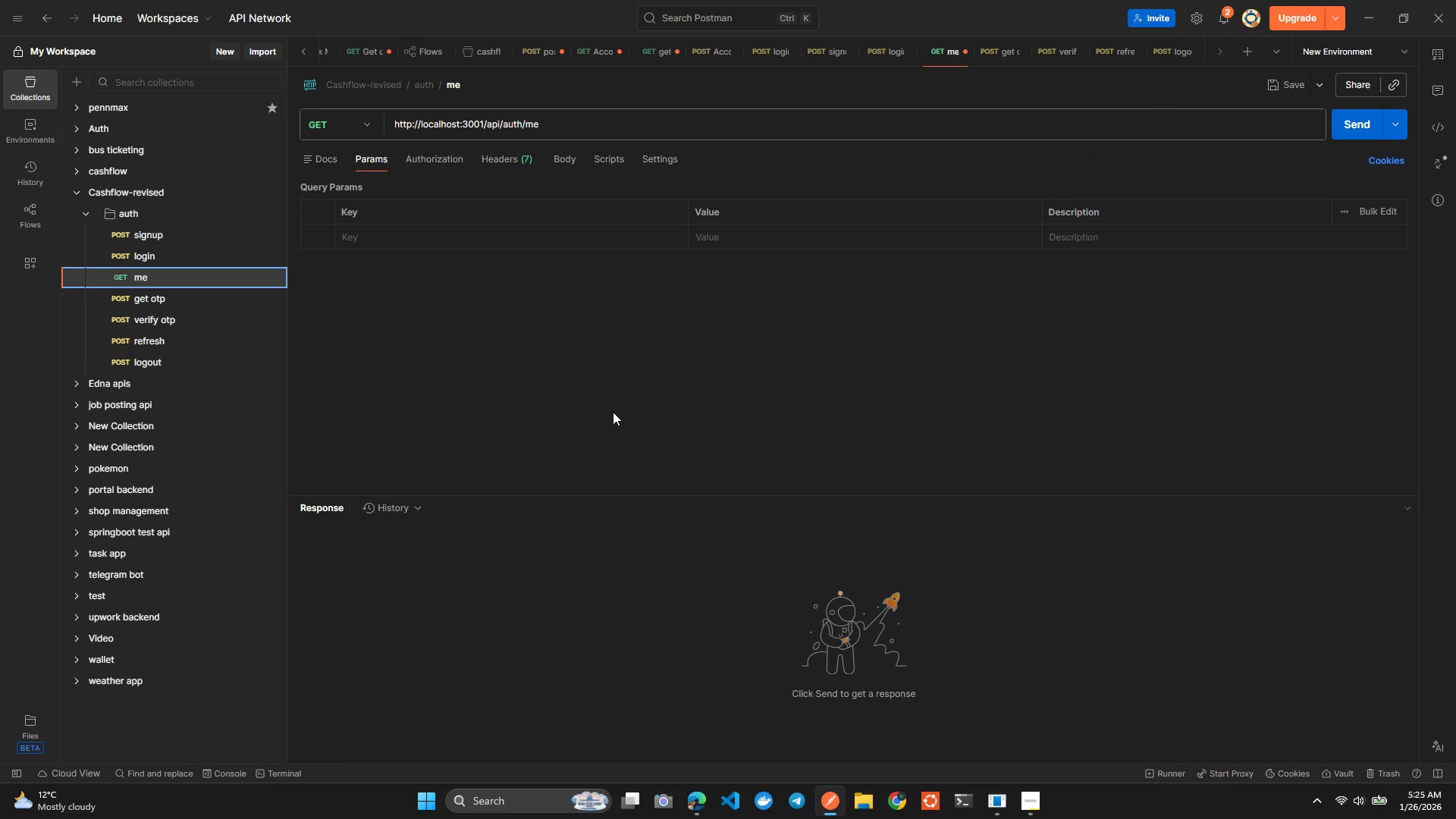 
key(Alt+Control+Tab)
 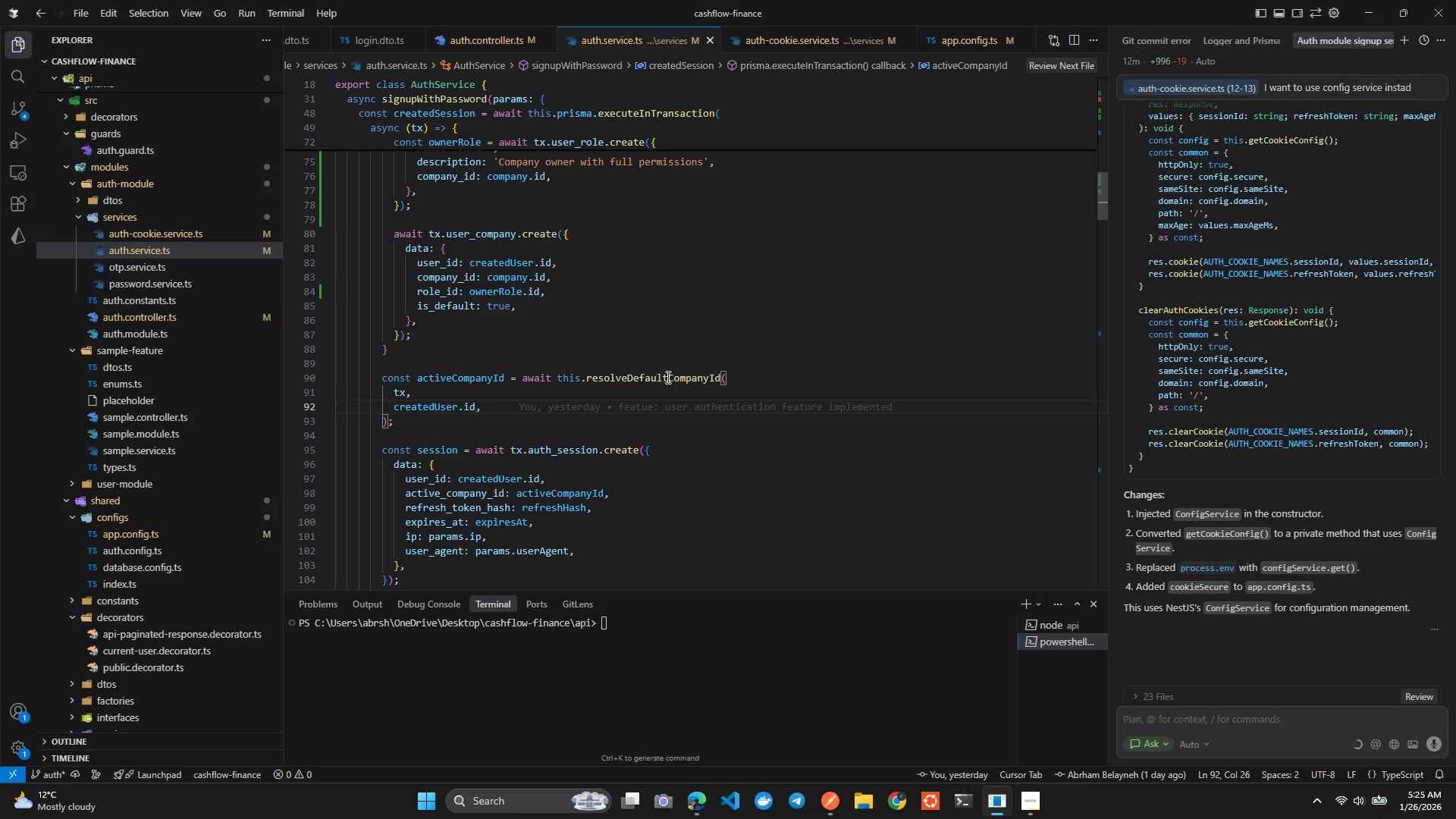 
left_click([675, 375])
 